 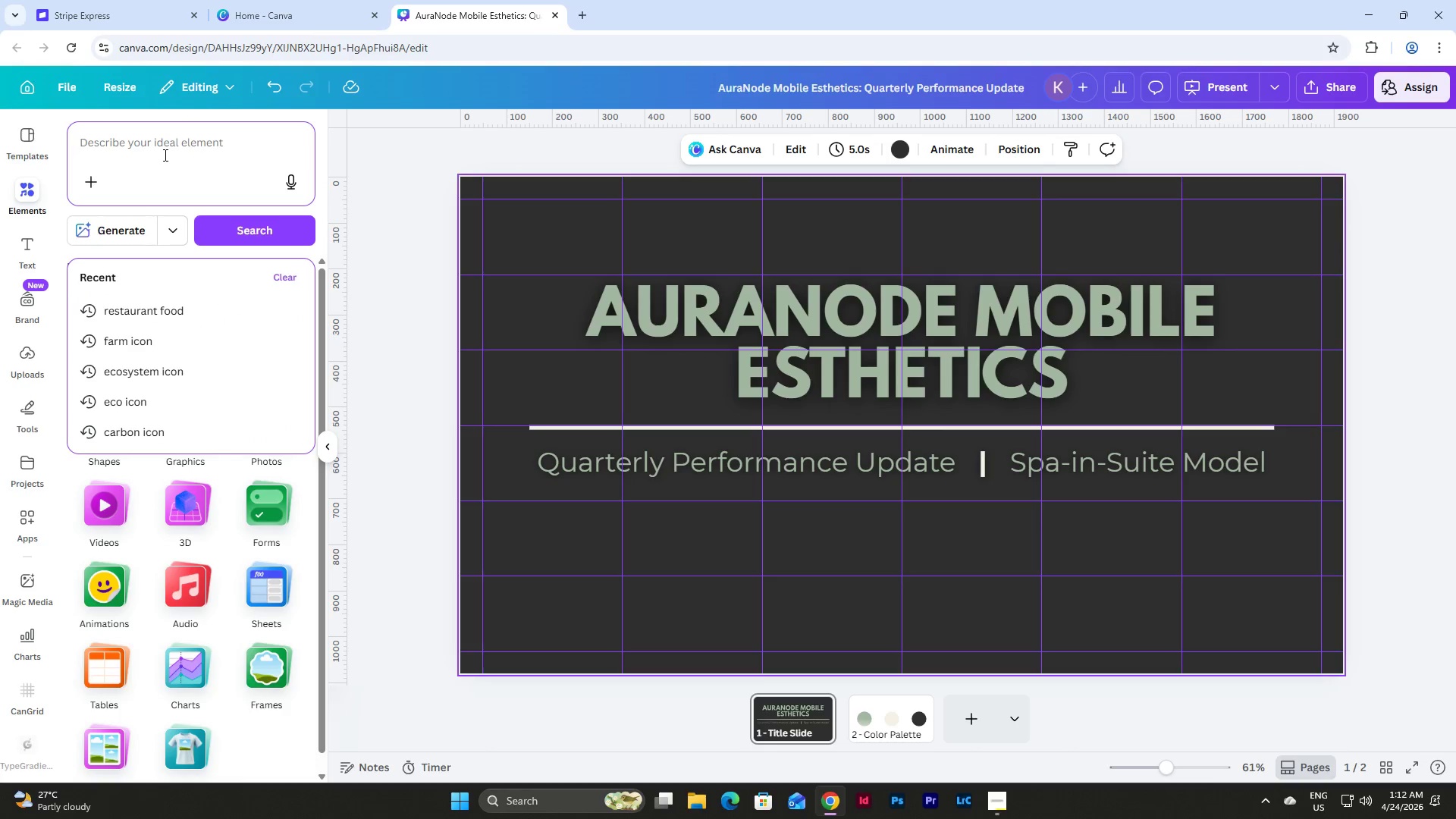 
left_click([150, 143])
 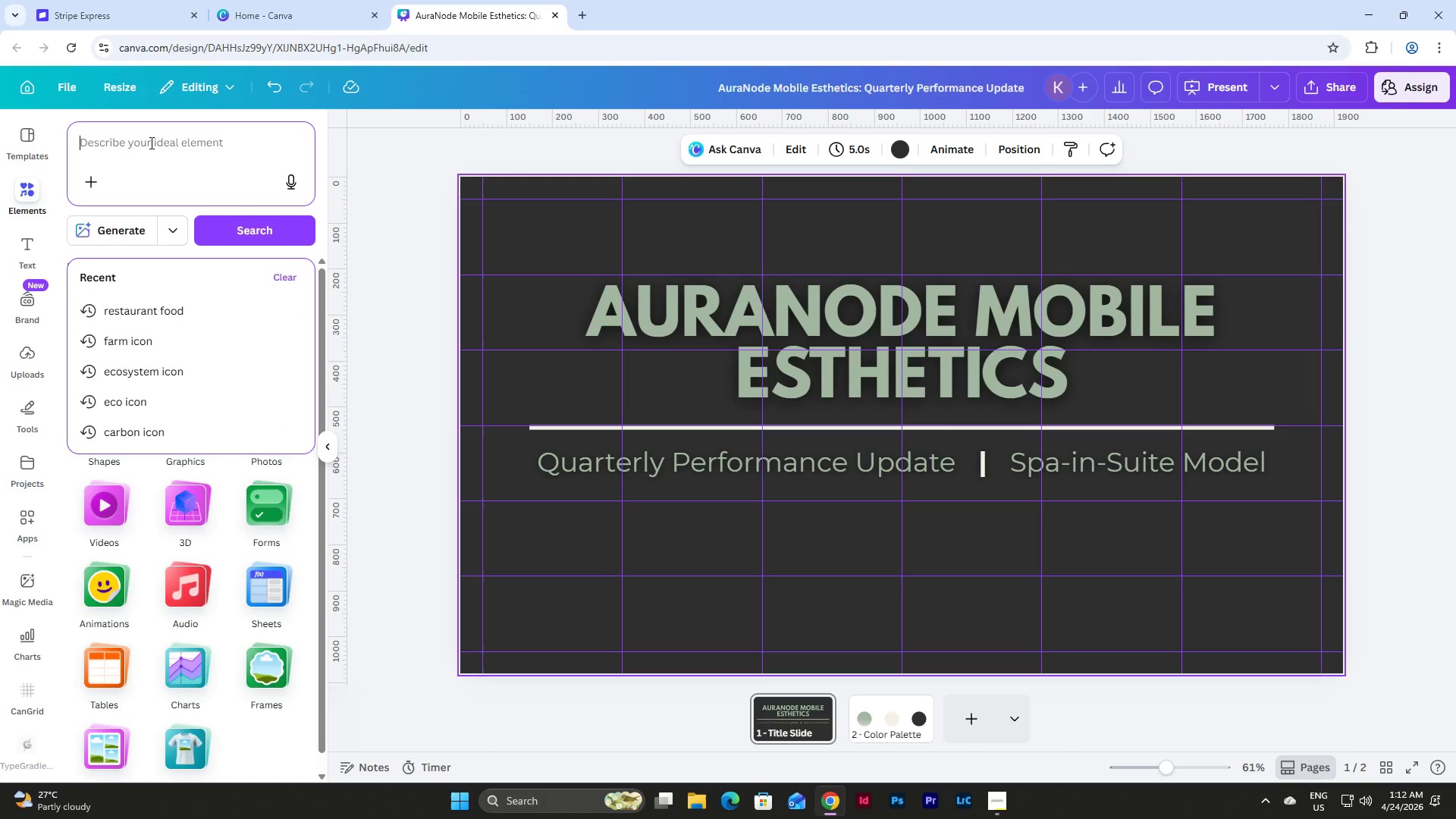 
key(R)
 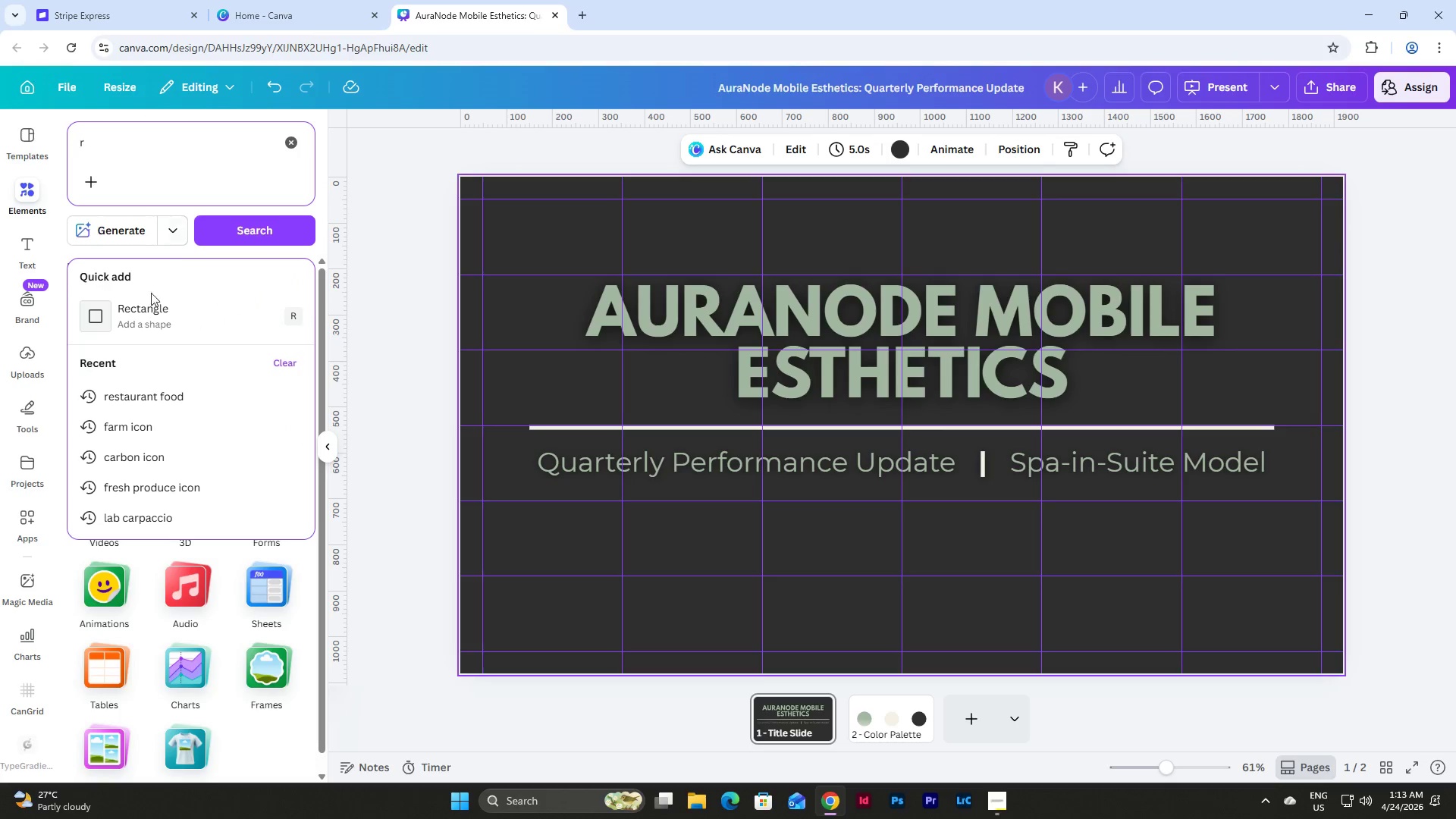 
left_click([144, 322])
 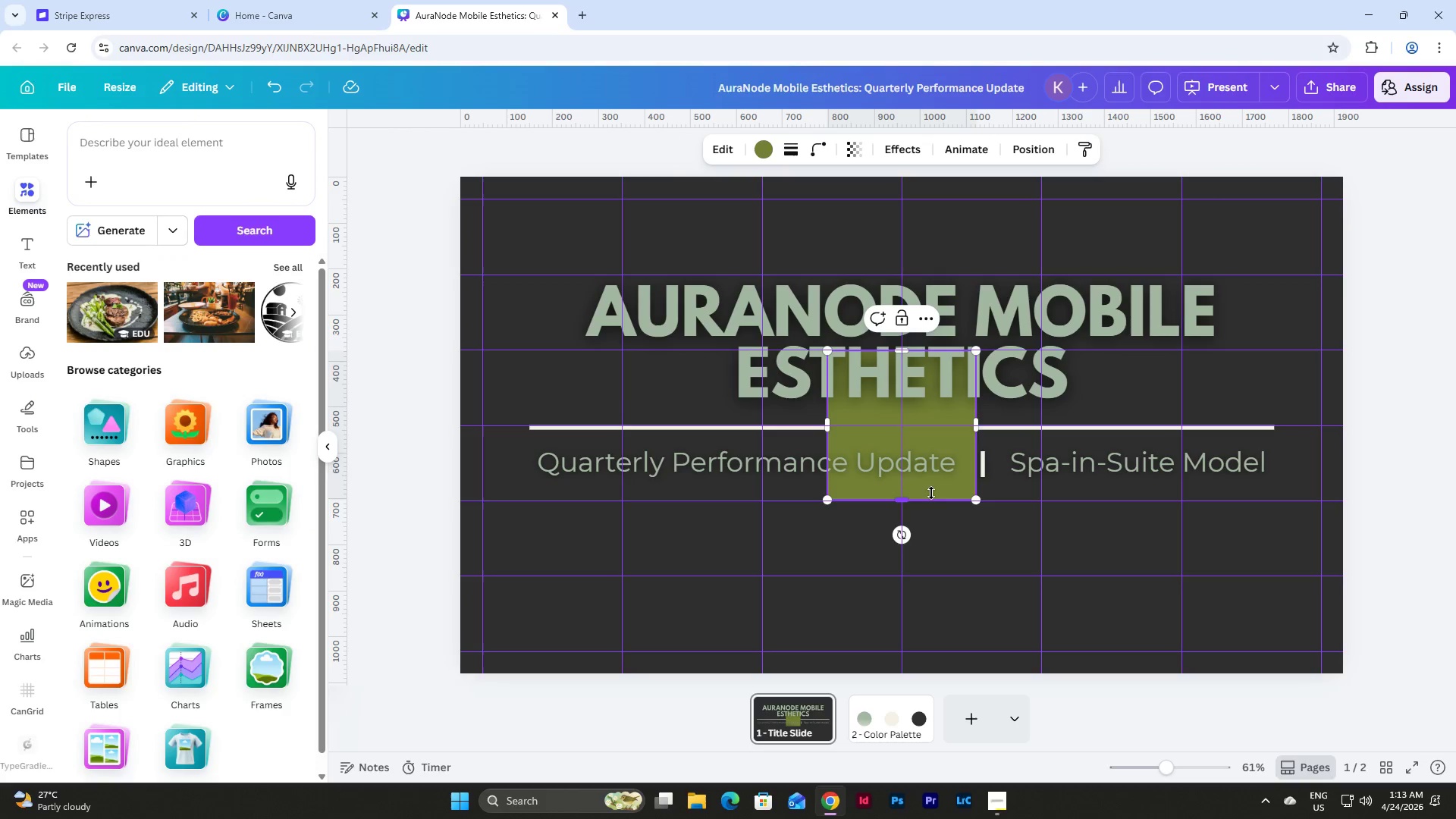 
left_click_drag(start_coordinate=[930, 482], to_coordinate=[927, 635])
 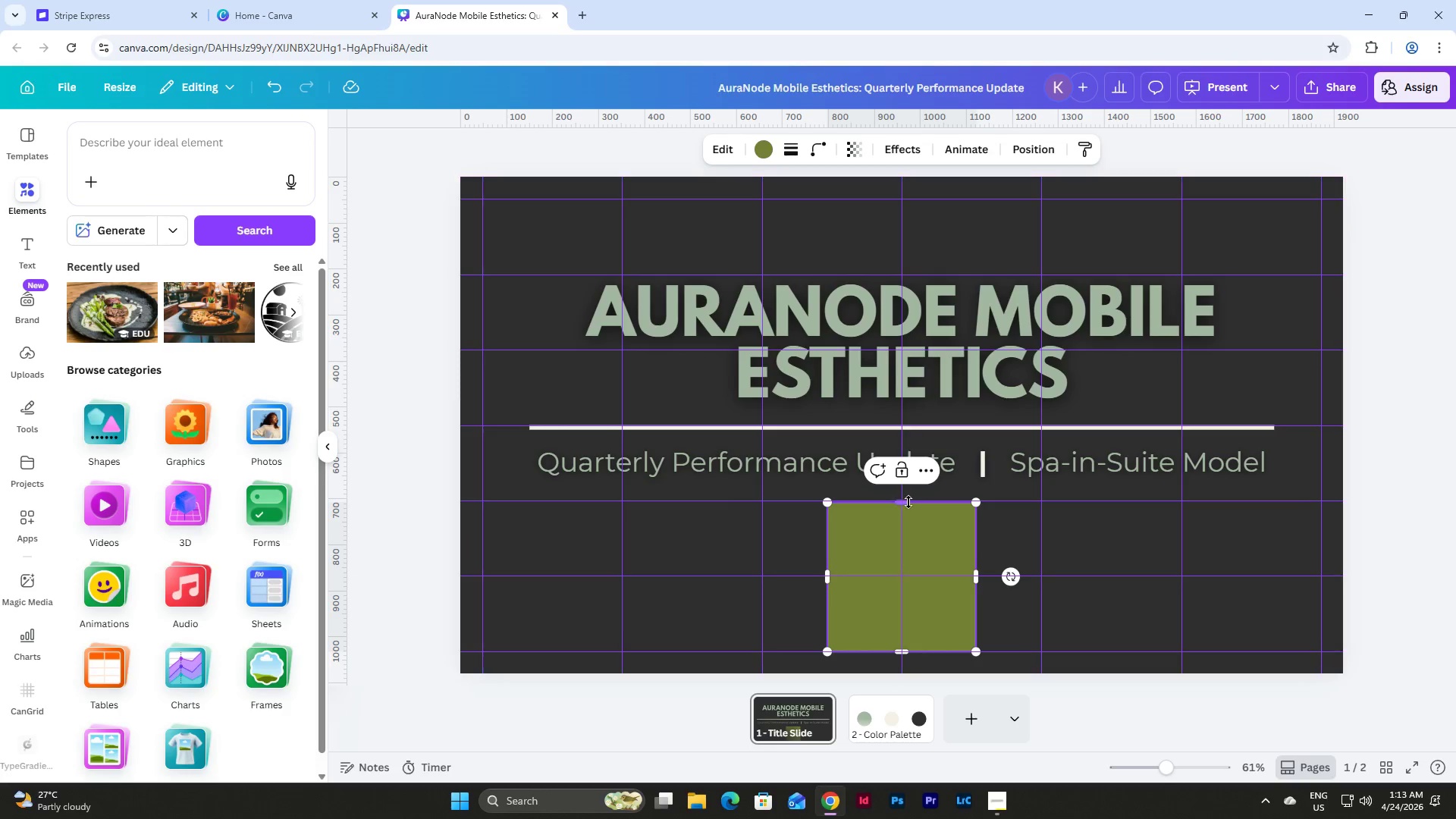 
left_click_drag(start_coordinate=[908, 502], to_coordinate=[905, 623])
 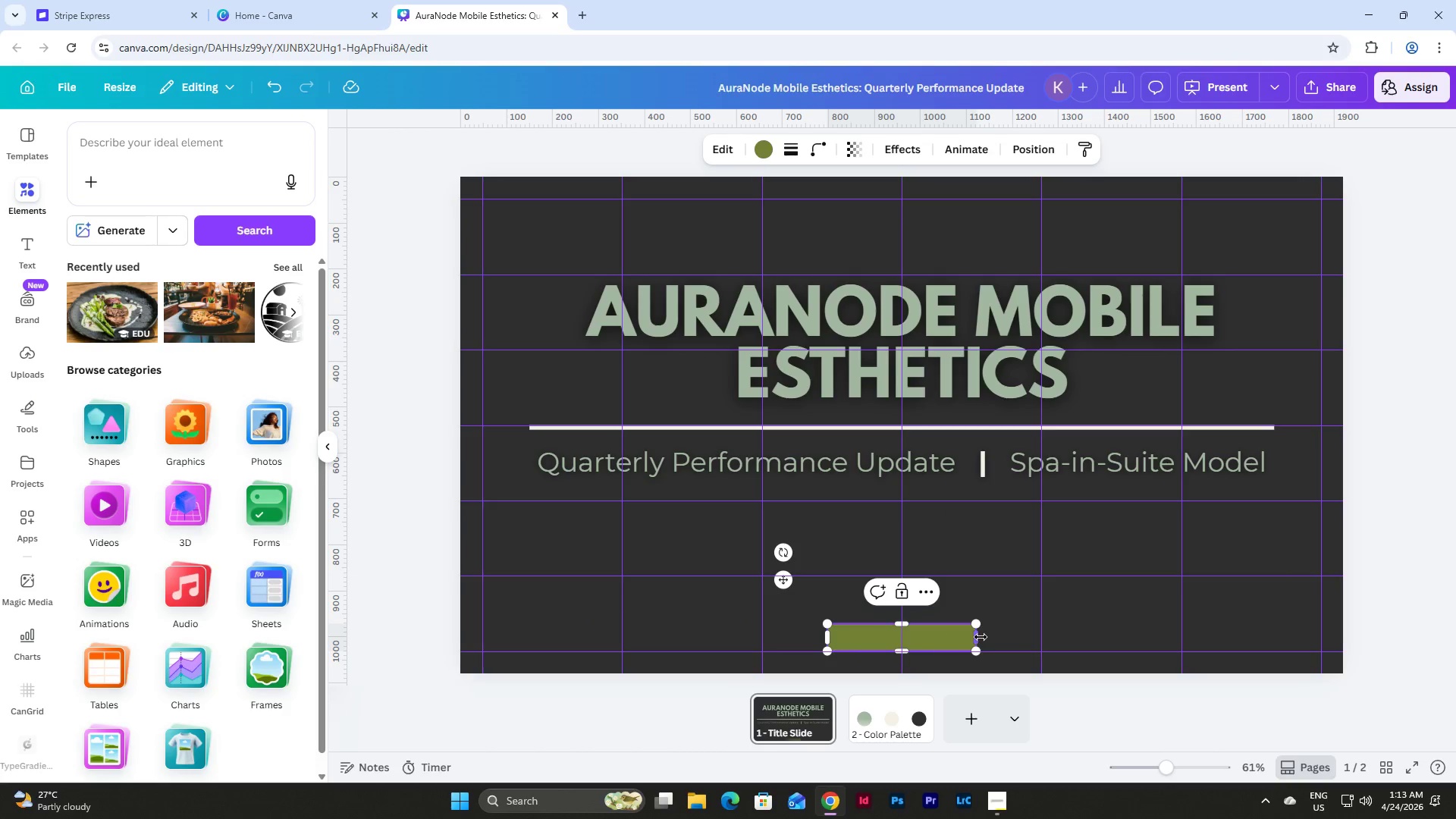 
left_click_drag(start_coordinate=[979, 637], to_coordinate=[1257, 645])
 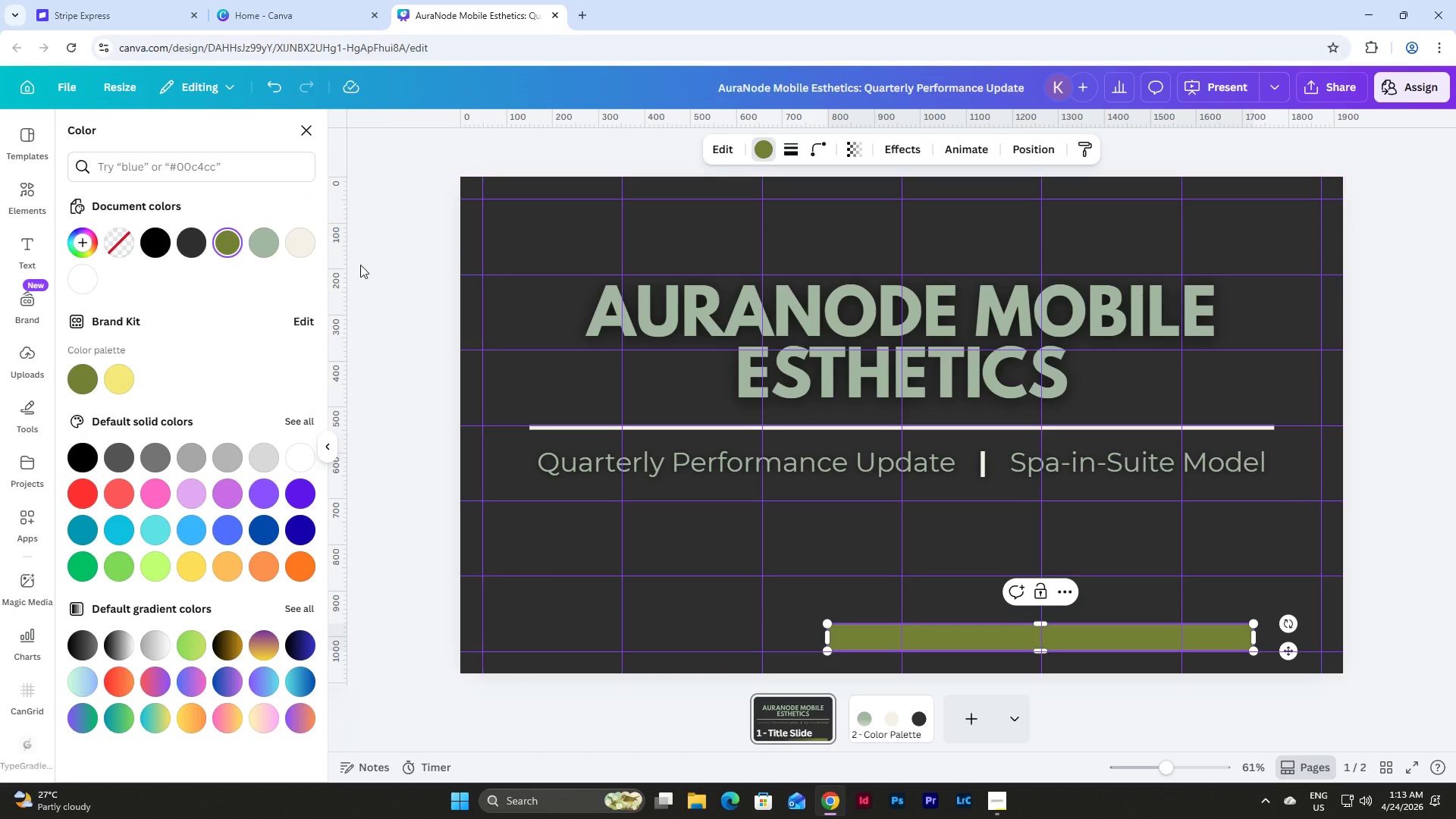 
left_click([188, 243])
 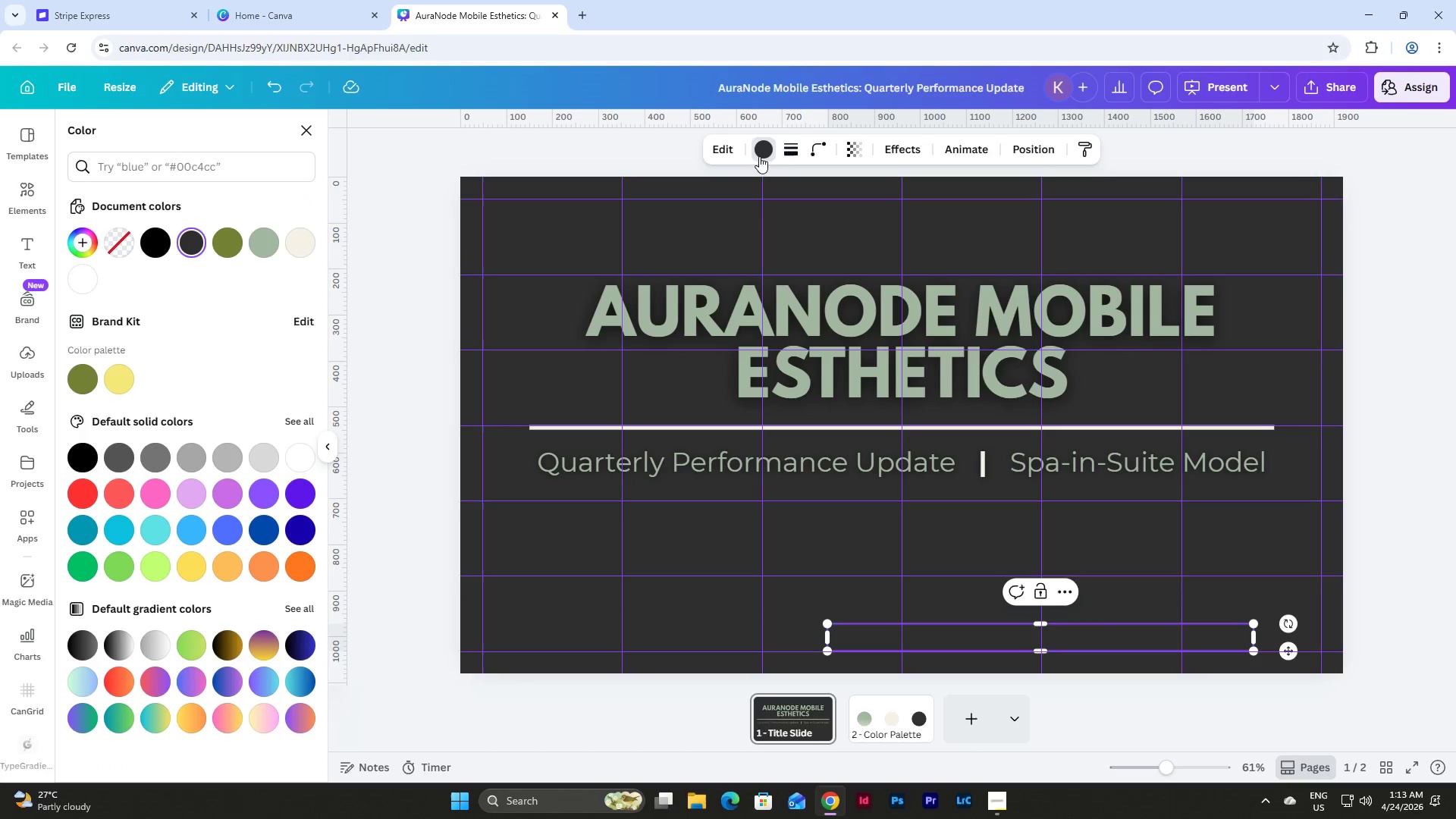 
left_click([785, 142])
 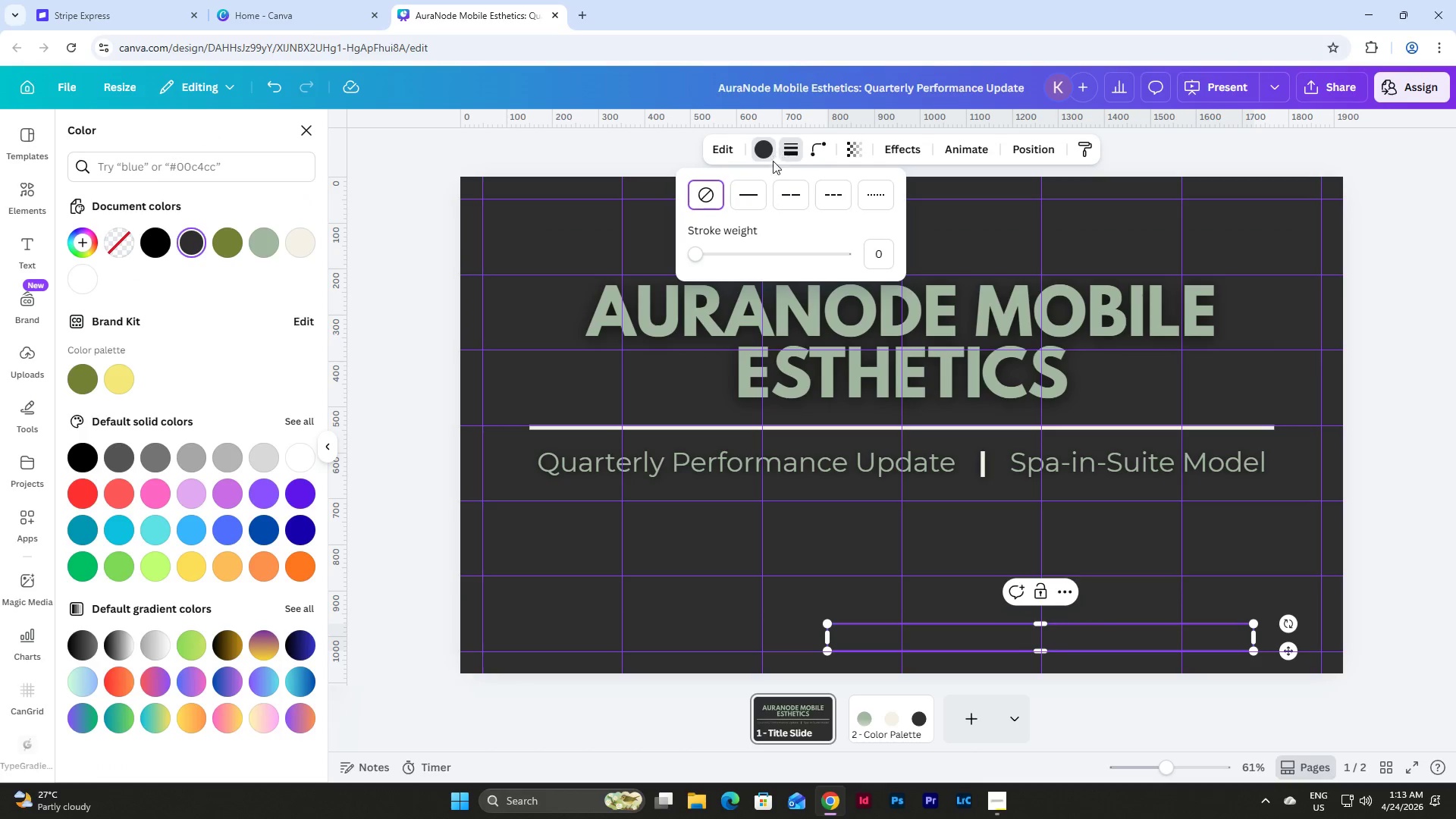 
left_click([758, 196])
 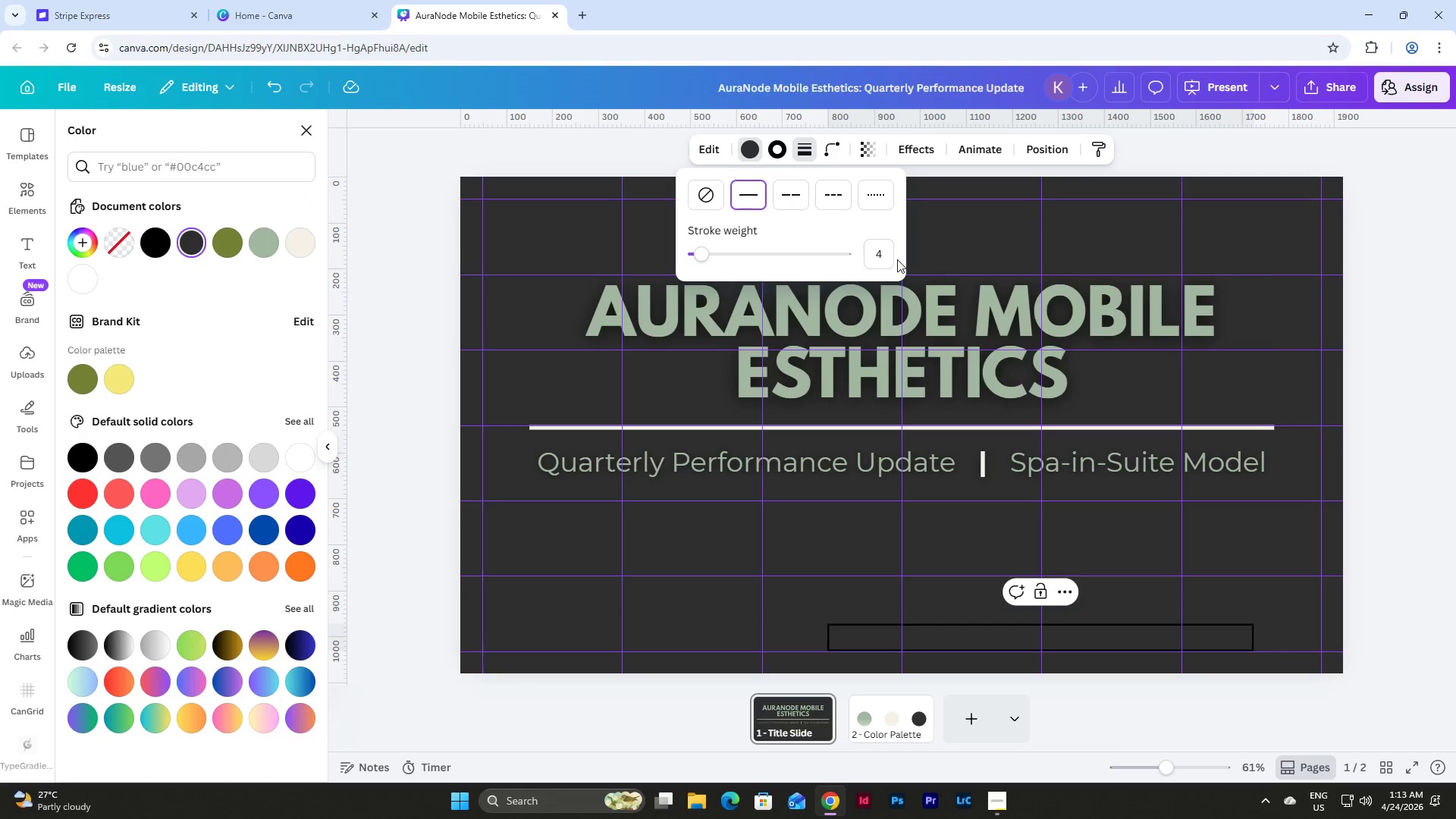 
left_click_drag(start_coordinate=[883, 257], to_coordinate=[851, 267])
 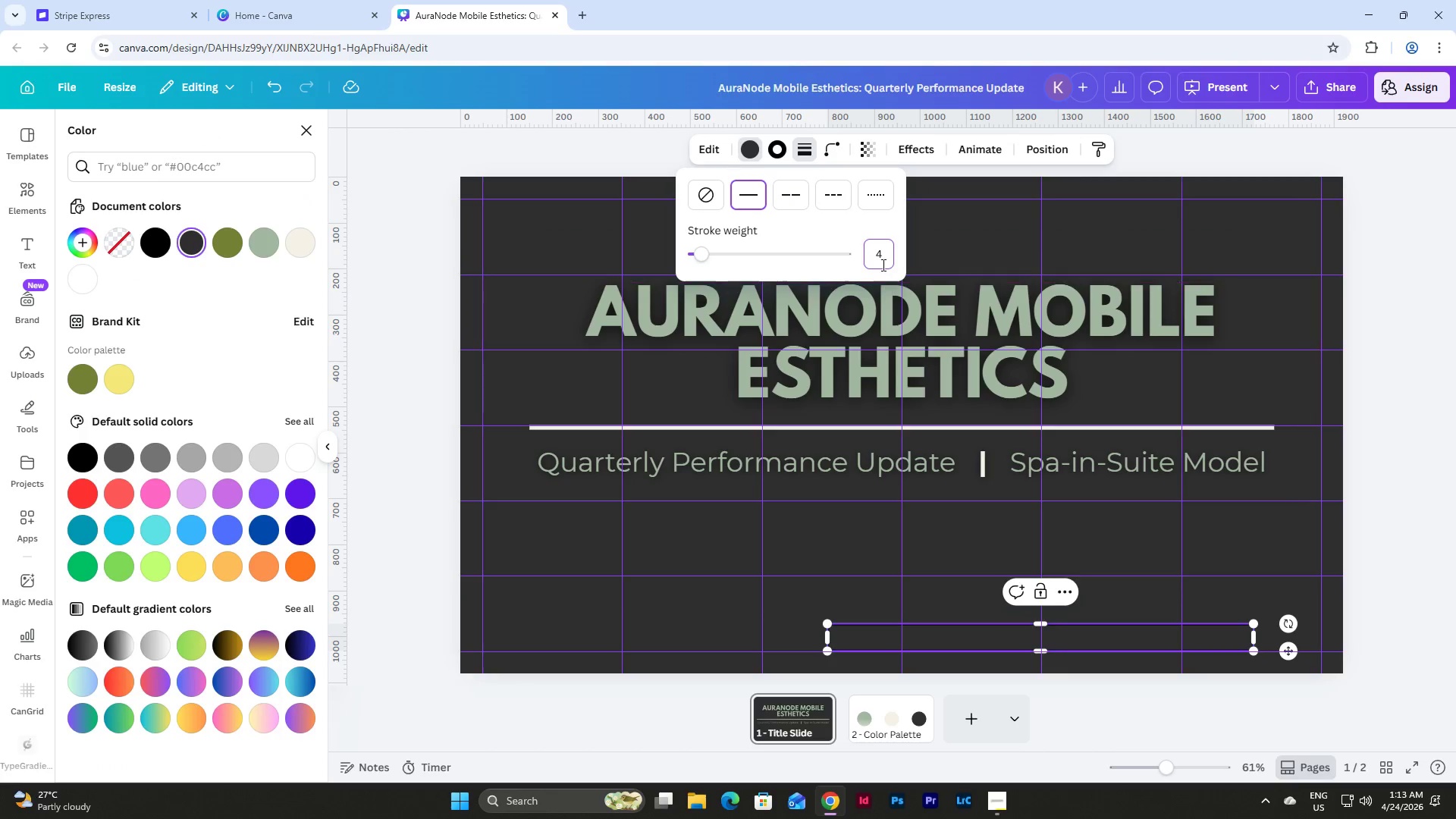 
left_click([881, 259])
 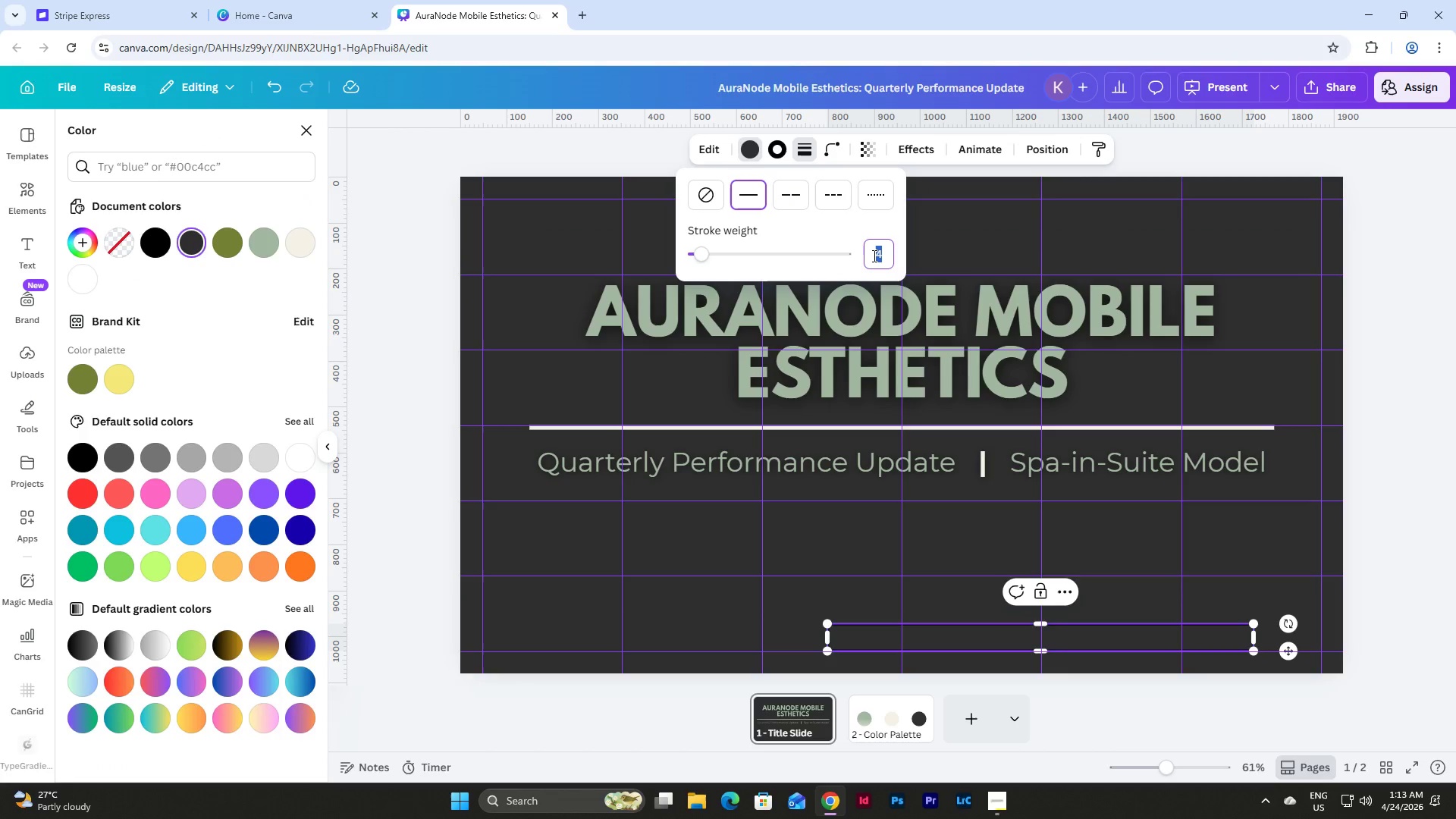 
left_click_drag(start_coordinate=[879, 258], to_coordinate=[868, 255])
 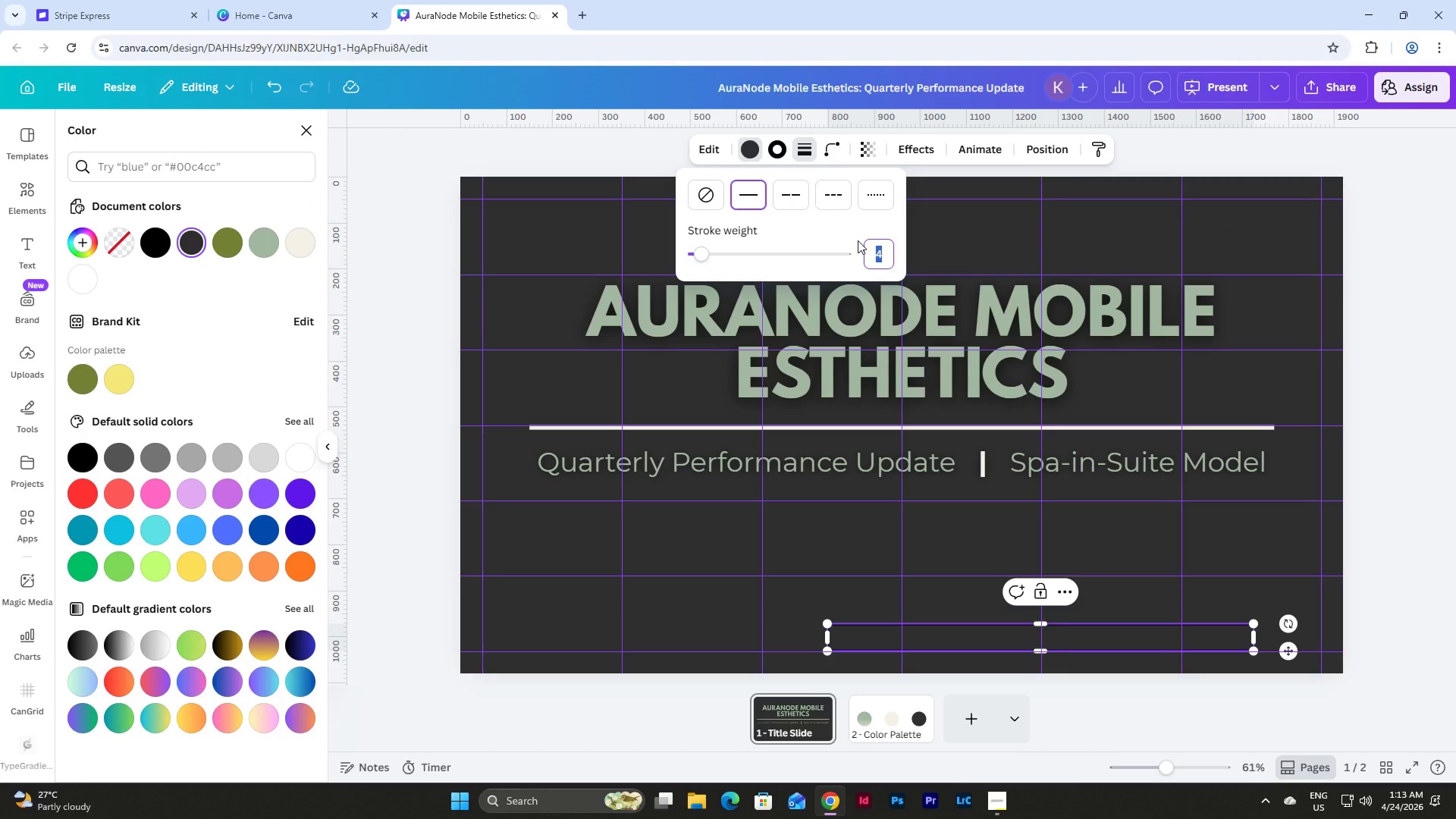 
key(Numpad1)
 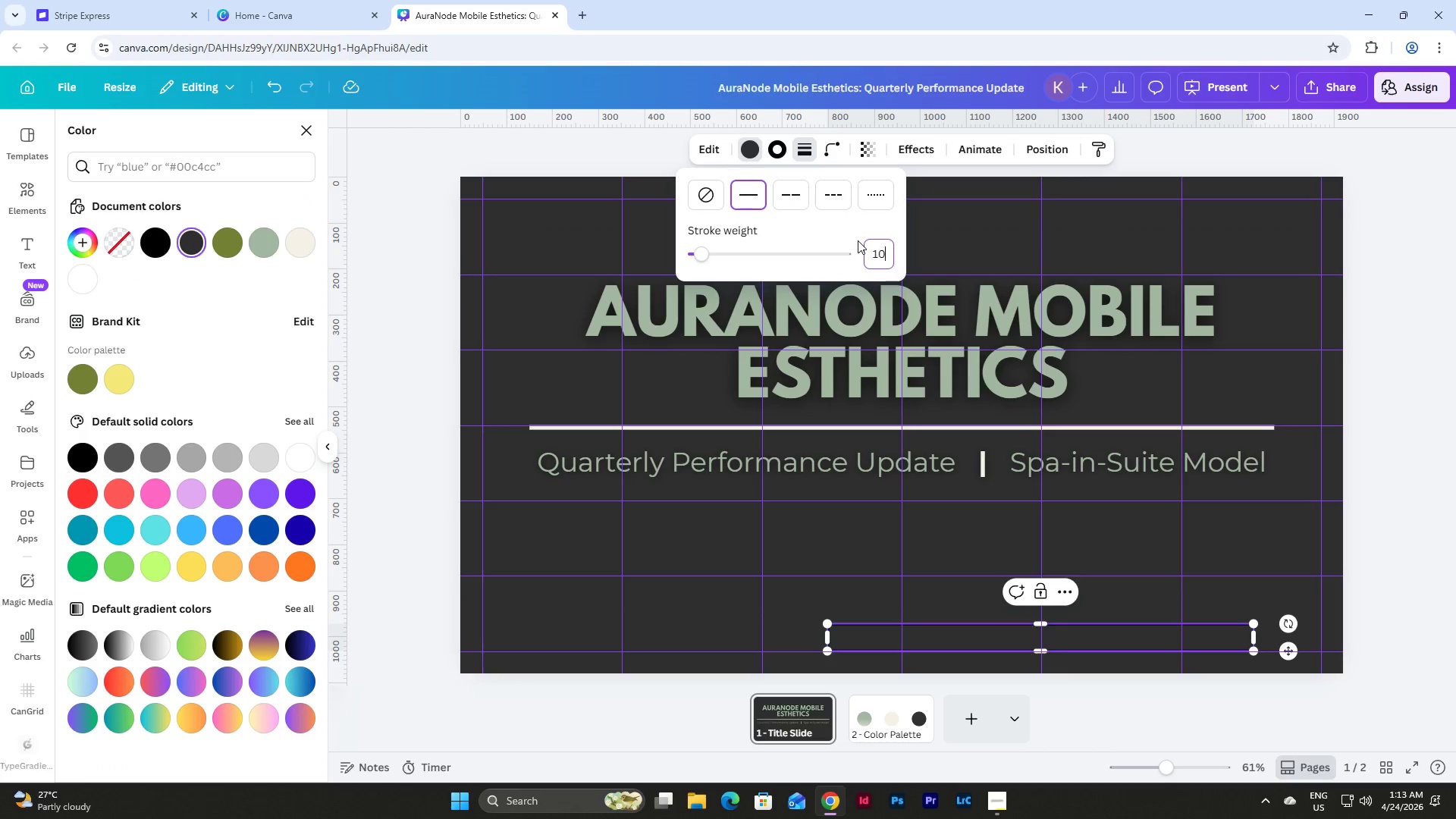 
key(Numpad0)
 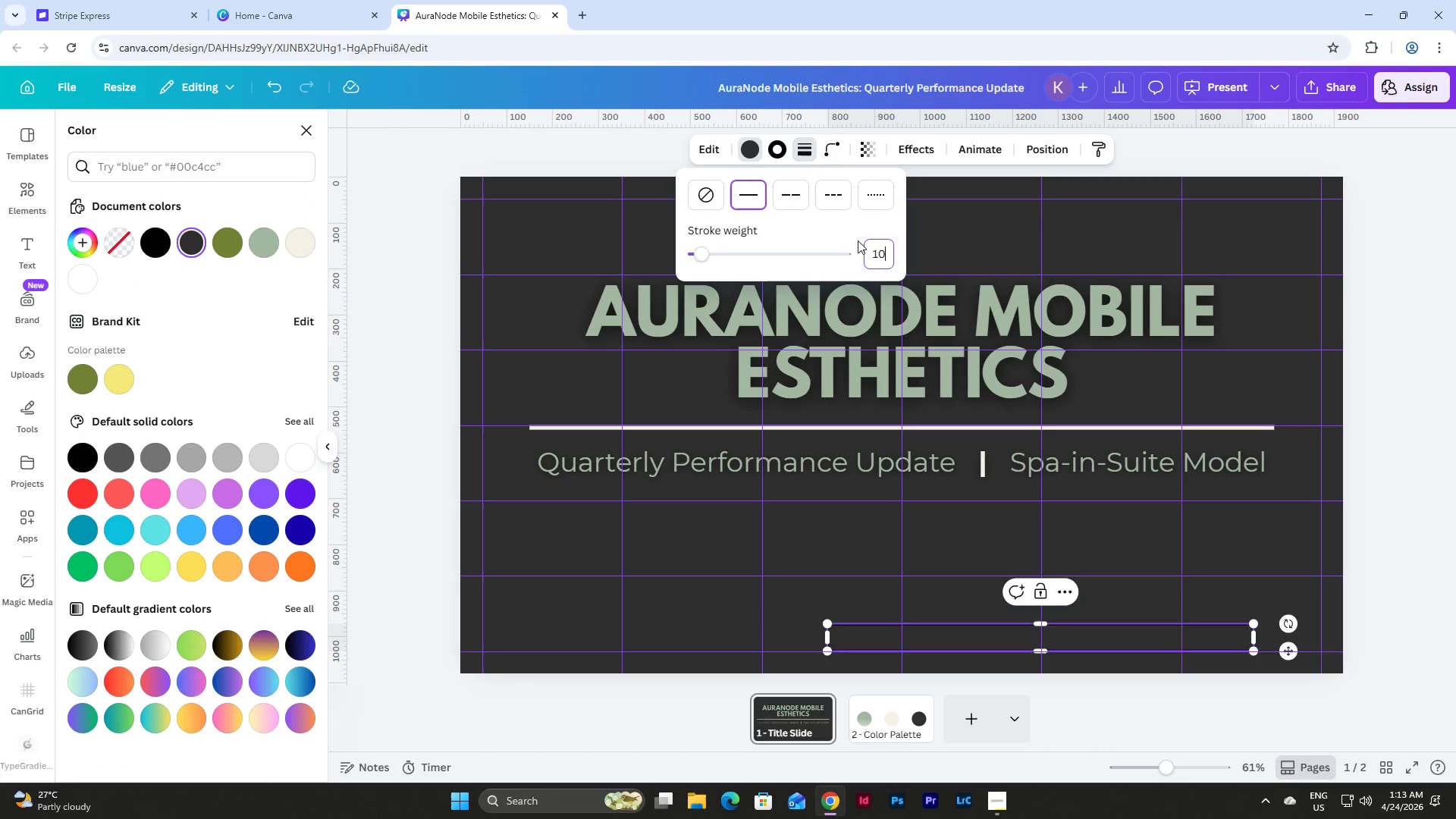 
key(NumpadEnter)
 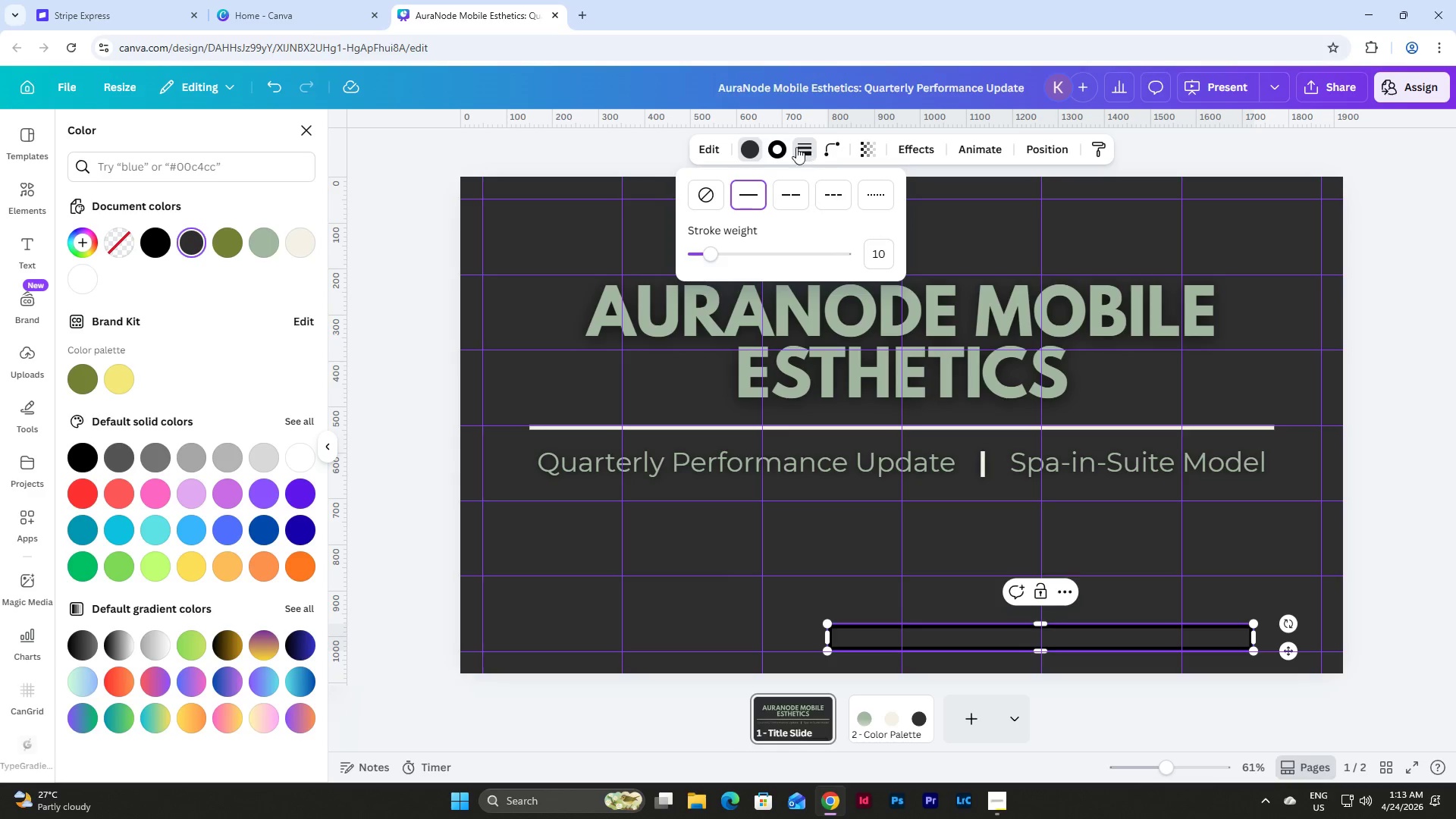 
left_click([777, 140])
 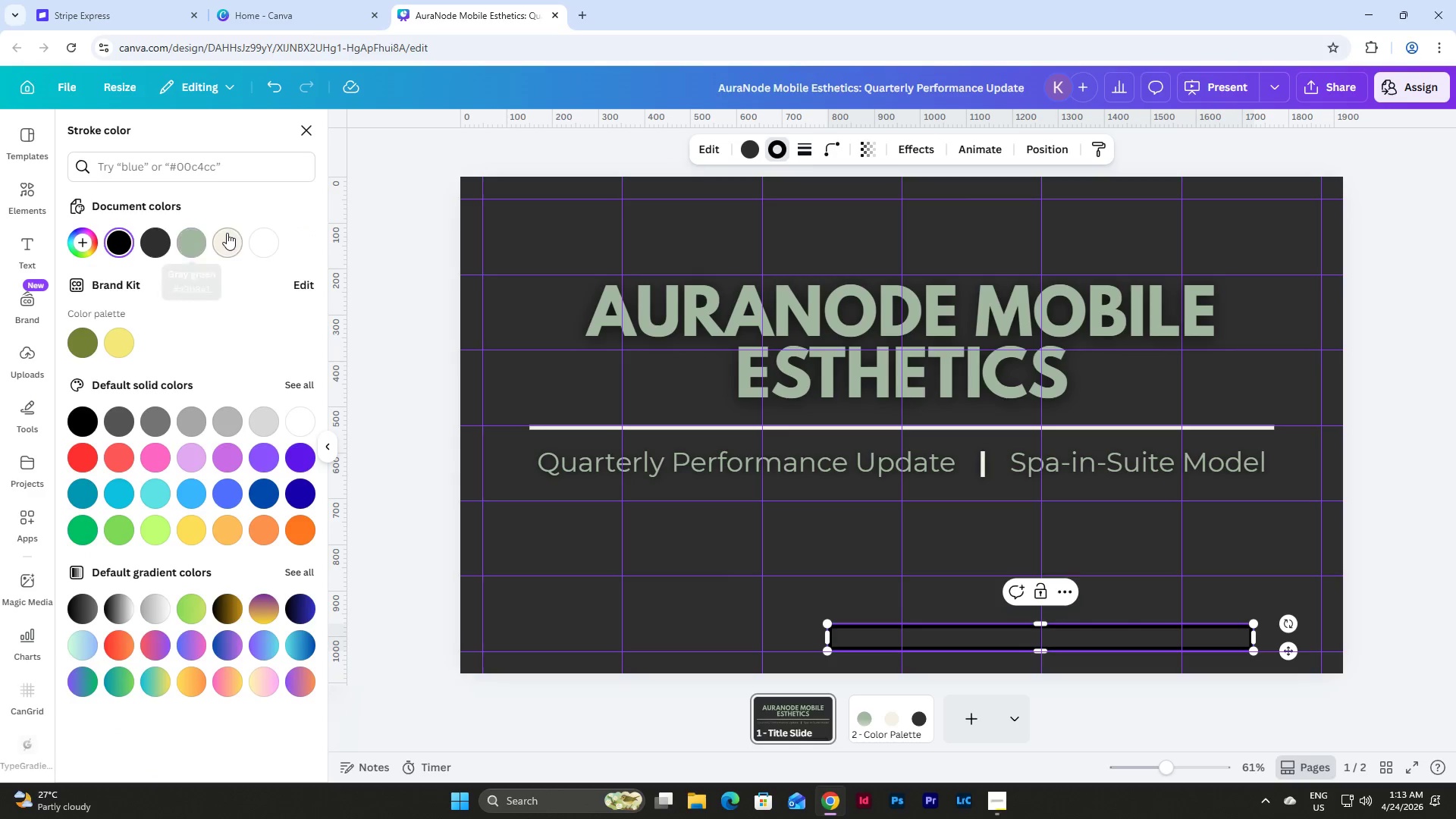 
left_click([221, 246])
 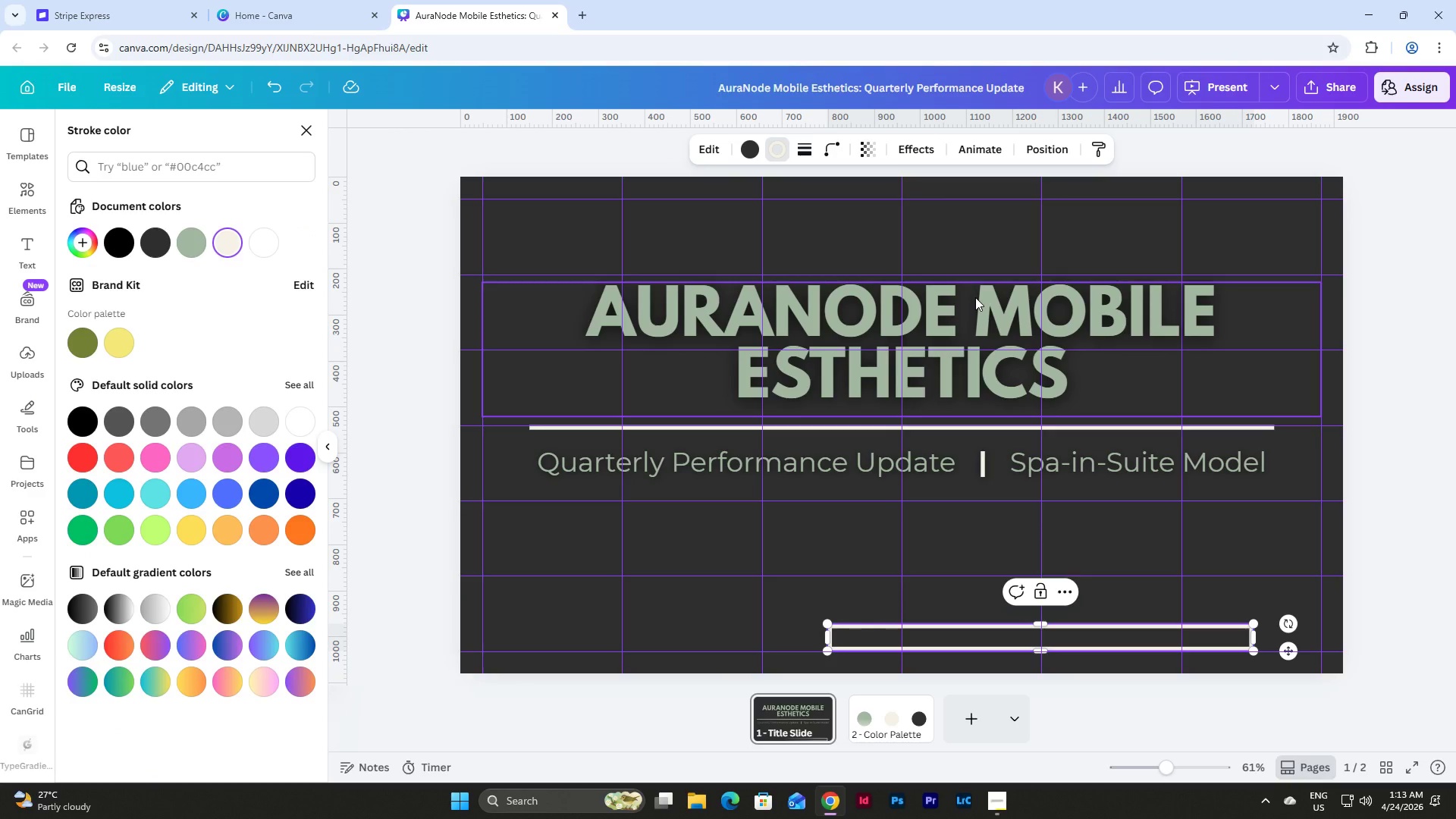 
wait(6.26)
 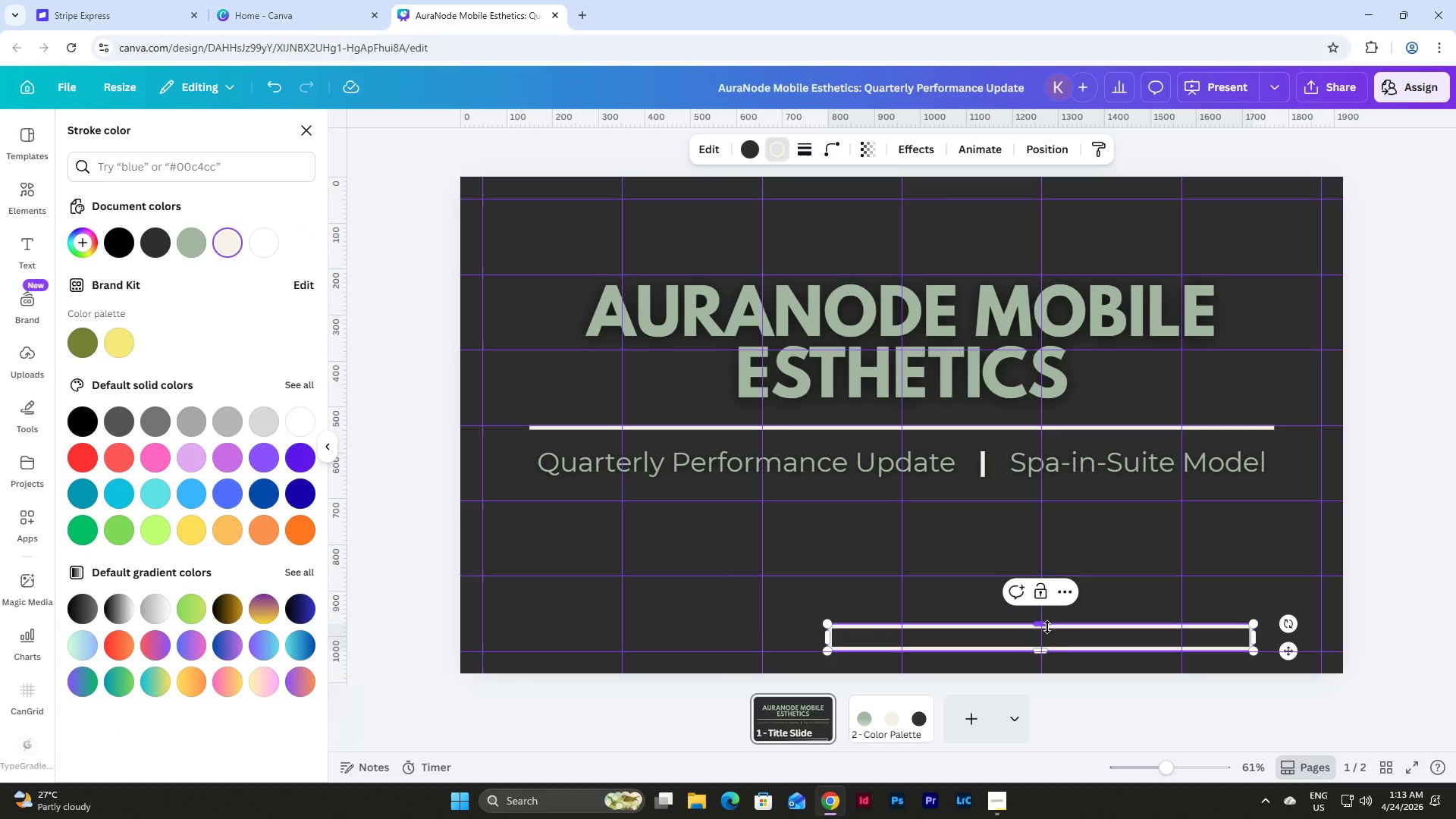 
left_click([973, 325])
 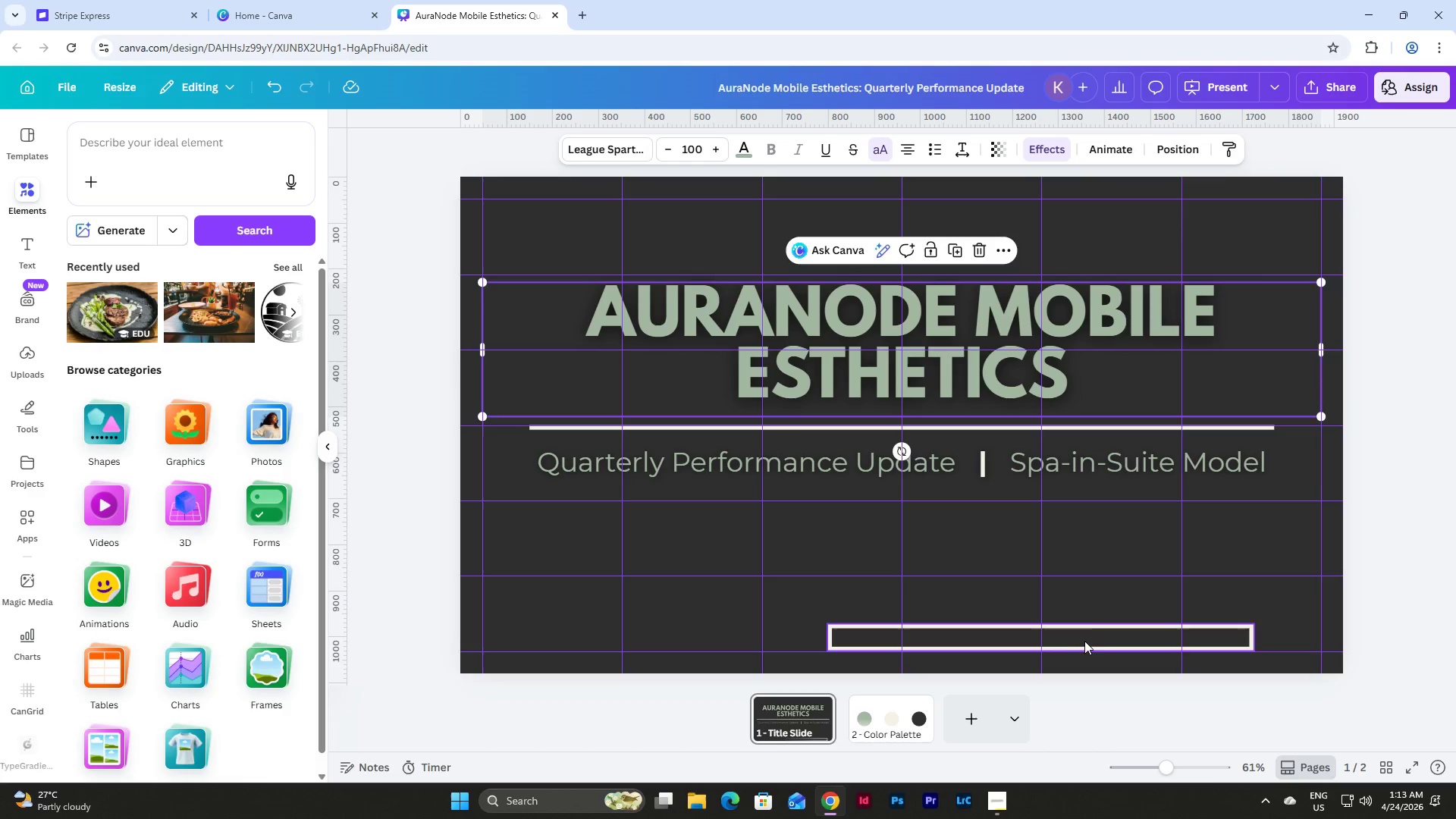 
left_click([1077, 626])
 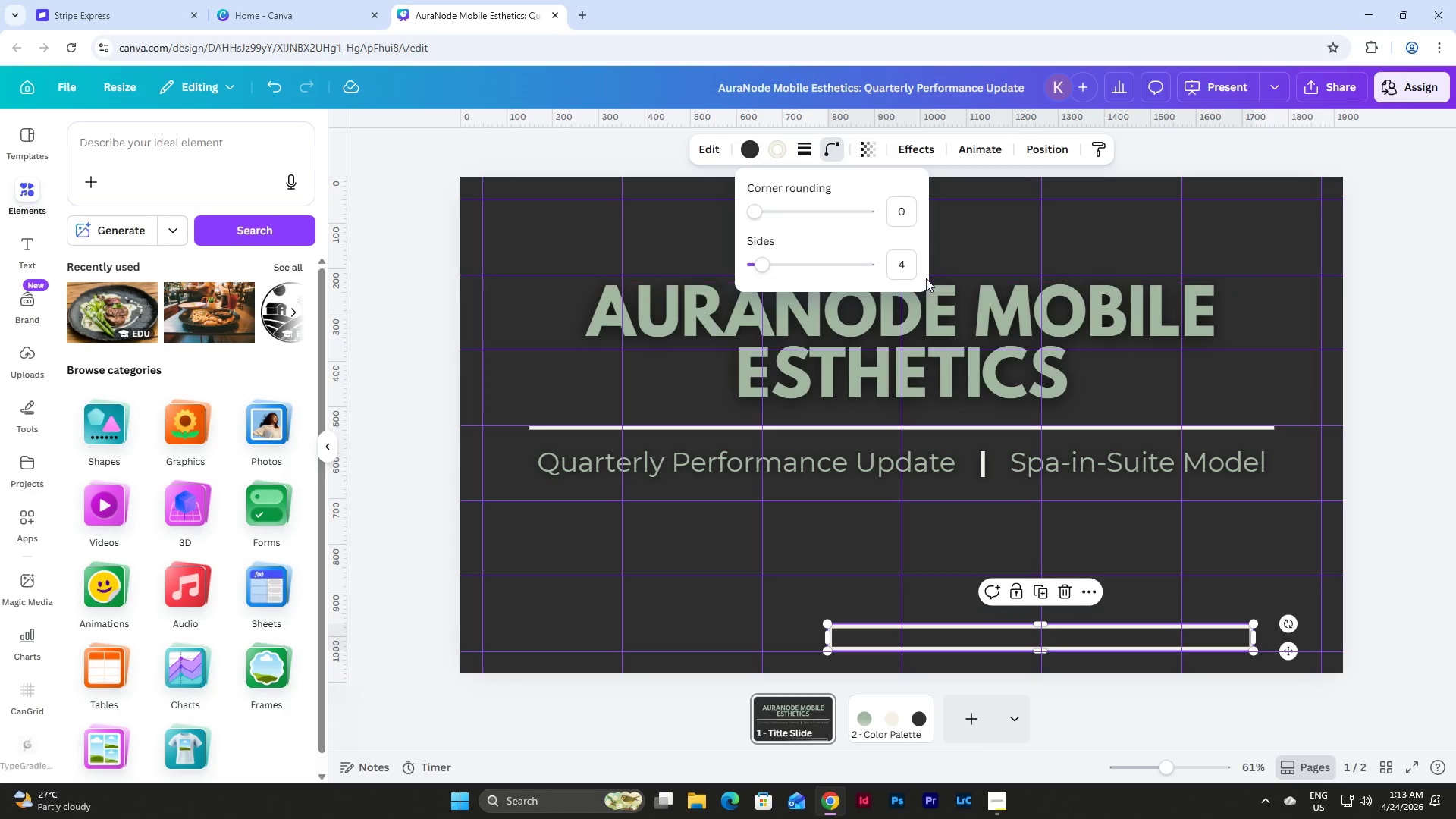 
left_click_drag(start_coordinate=[761, 213], to_coordinate=[993, 237])
 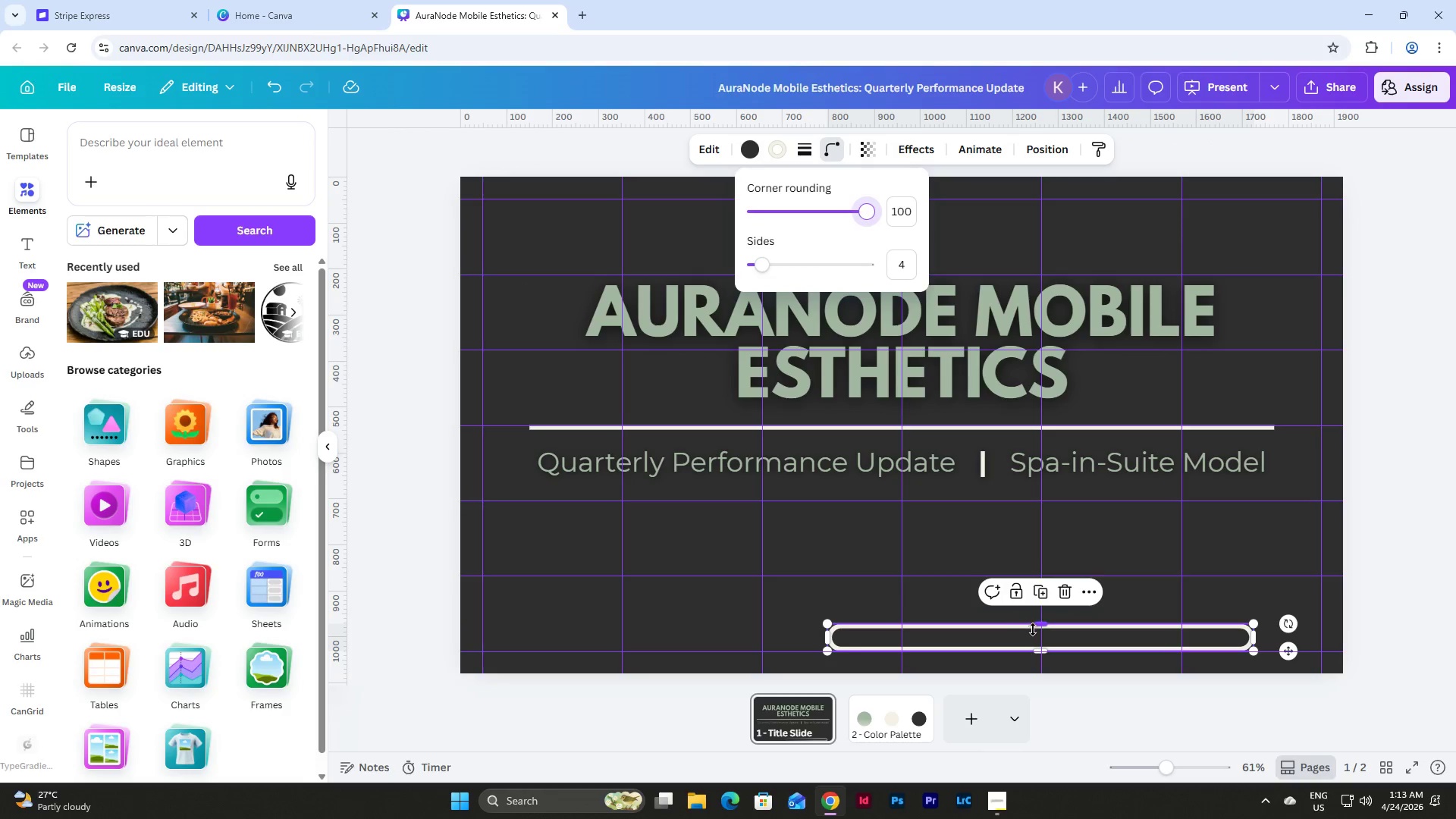 
left_click_drag(start_coordinate=[1039, 624], to_coordinate=[1039, 606])
 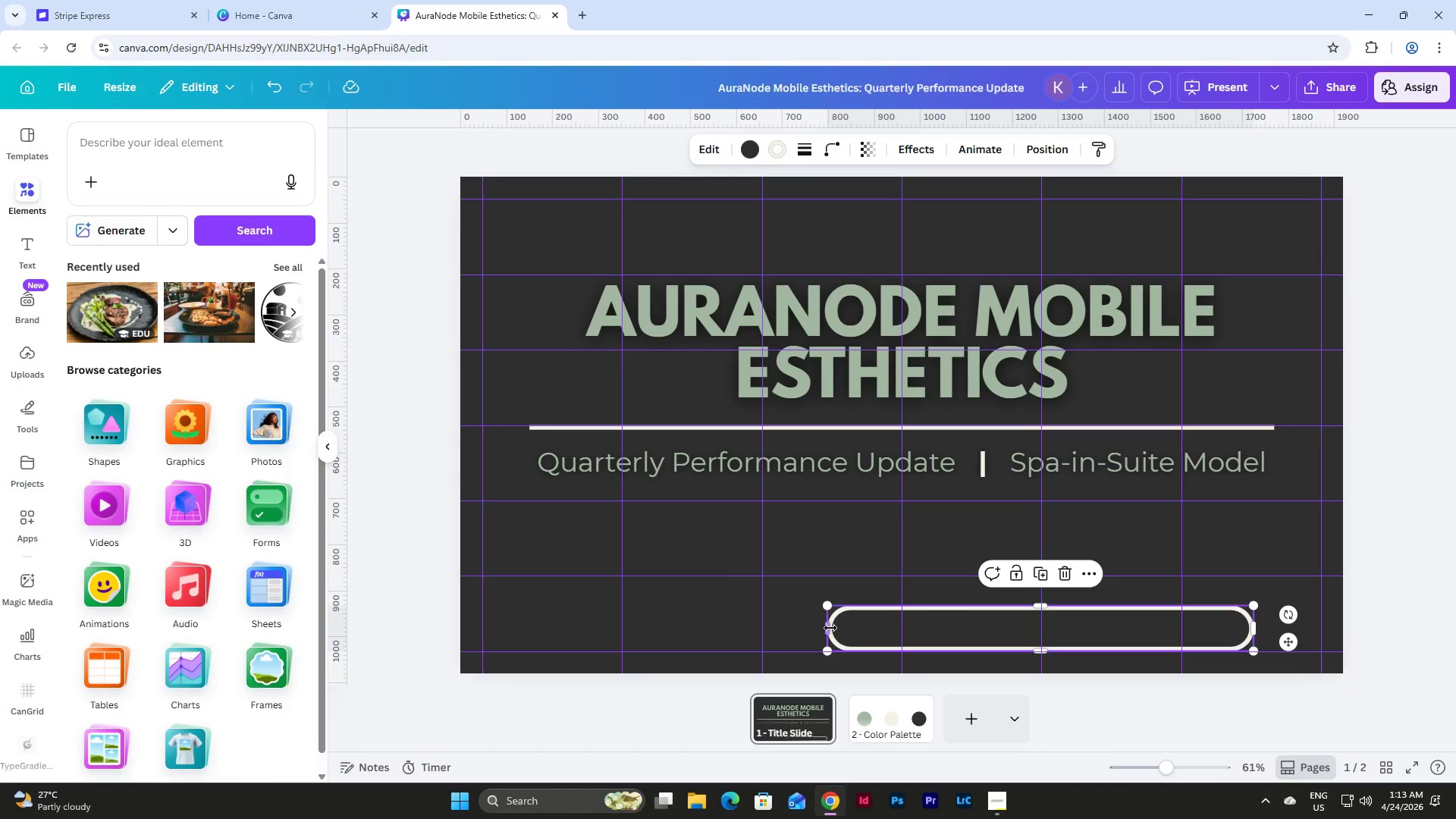 
left_click_drag(start_coordinate=[829, 629], to_coordinate=[626, 623])
 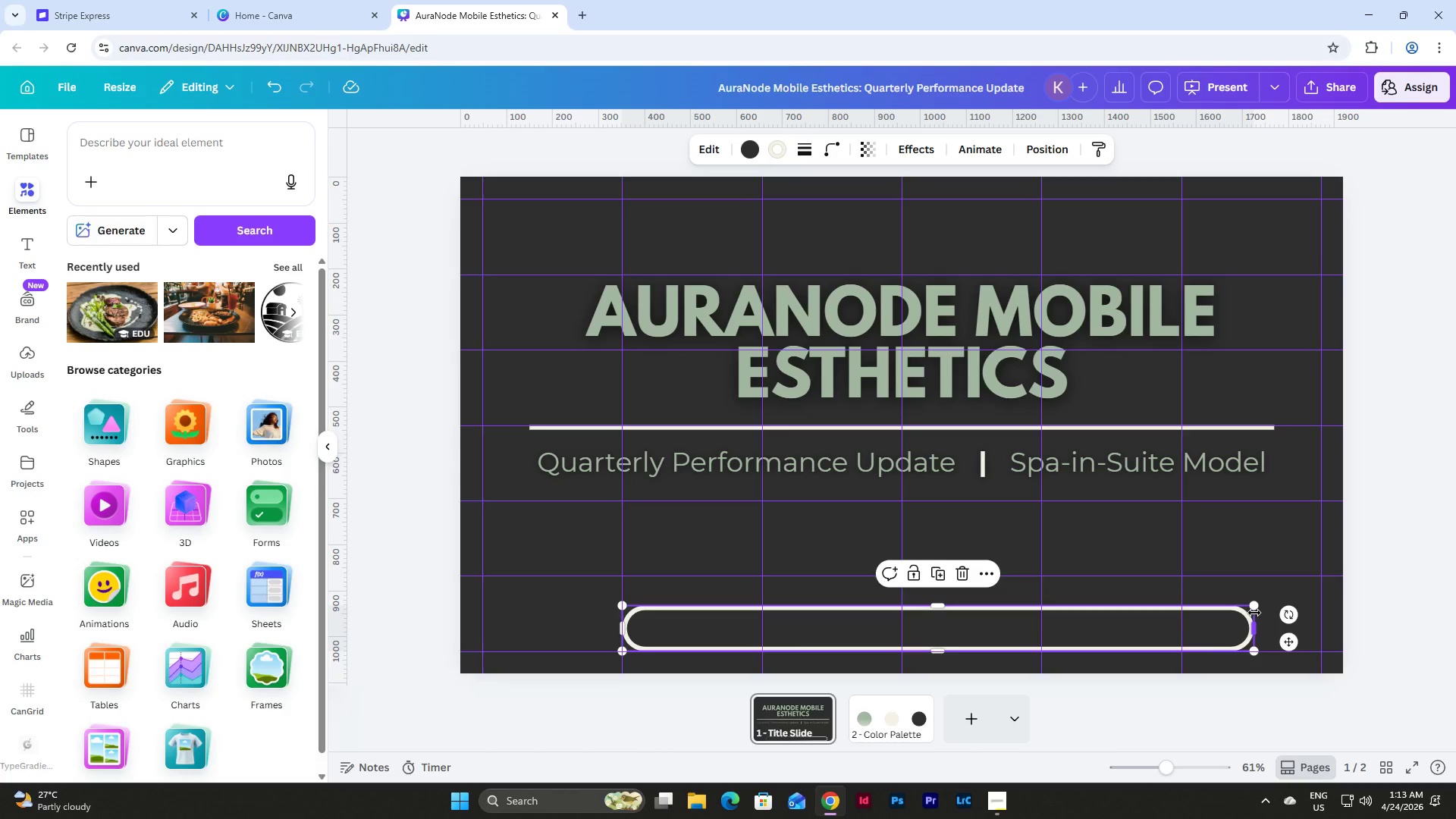 
left_click_drag(start_coordinate=[1258, 626], to_coordinate=[1185, 629])
 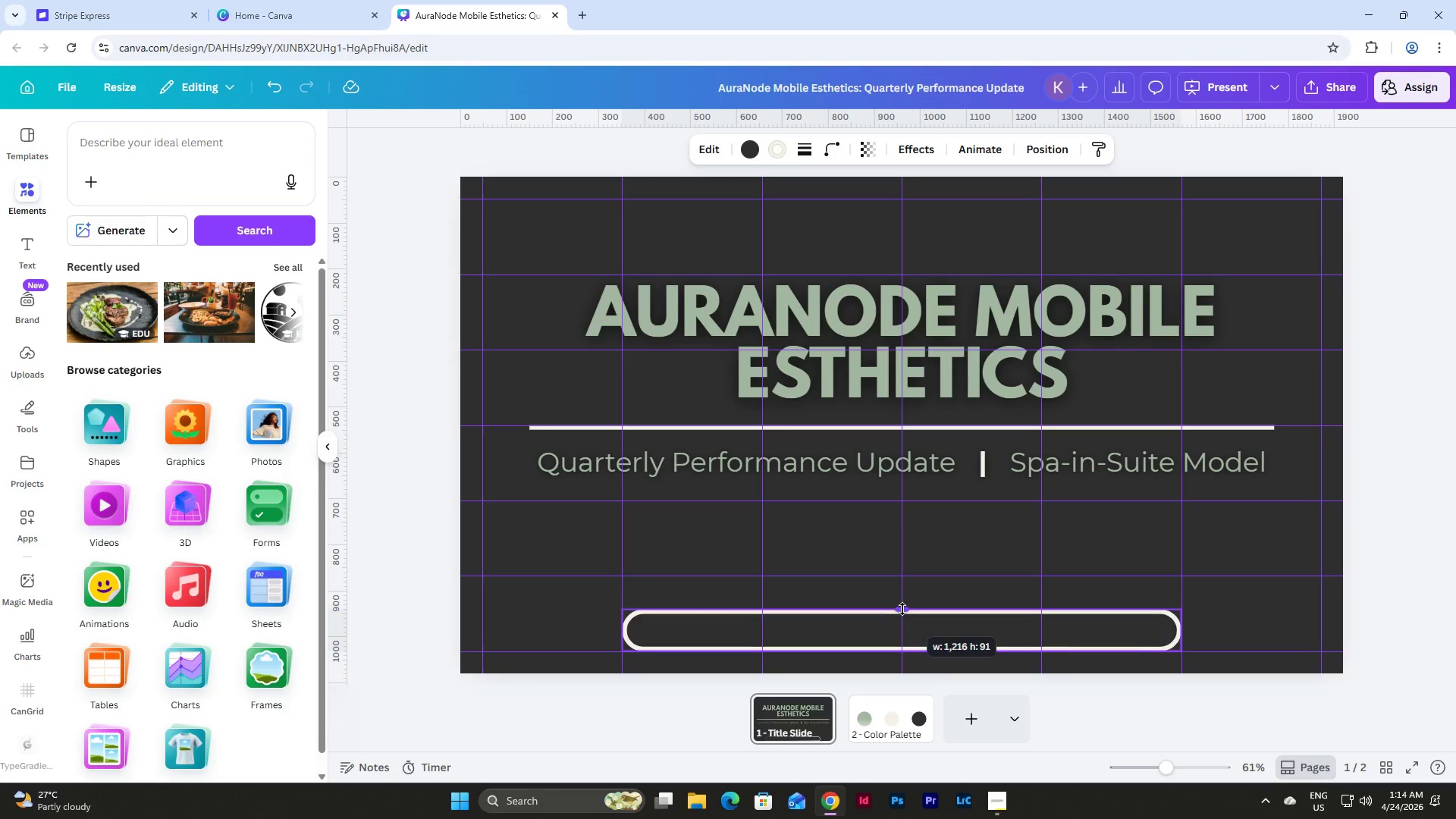 
wait(6.47)
 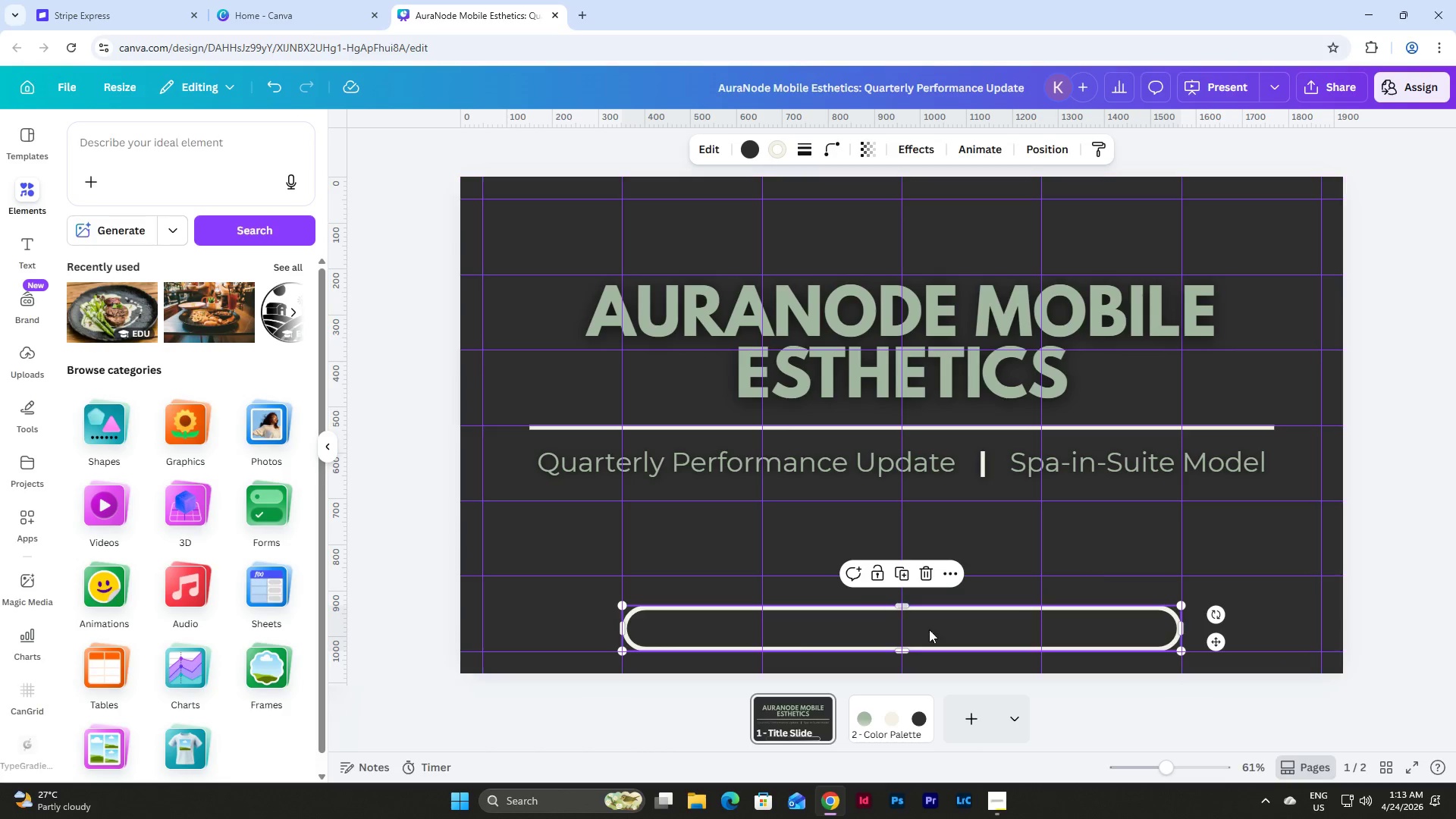 
double_click([905, 632])
 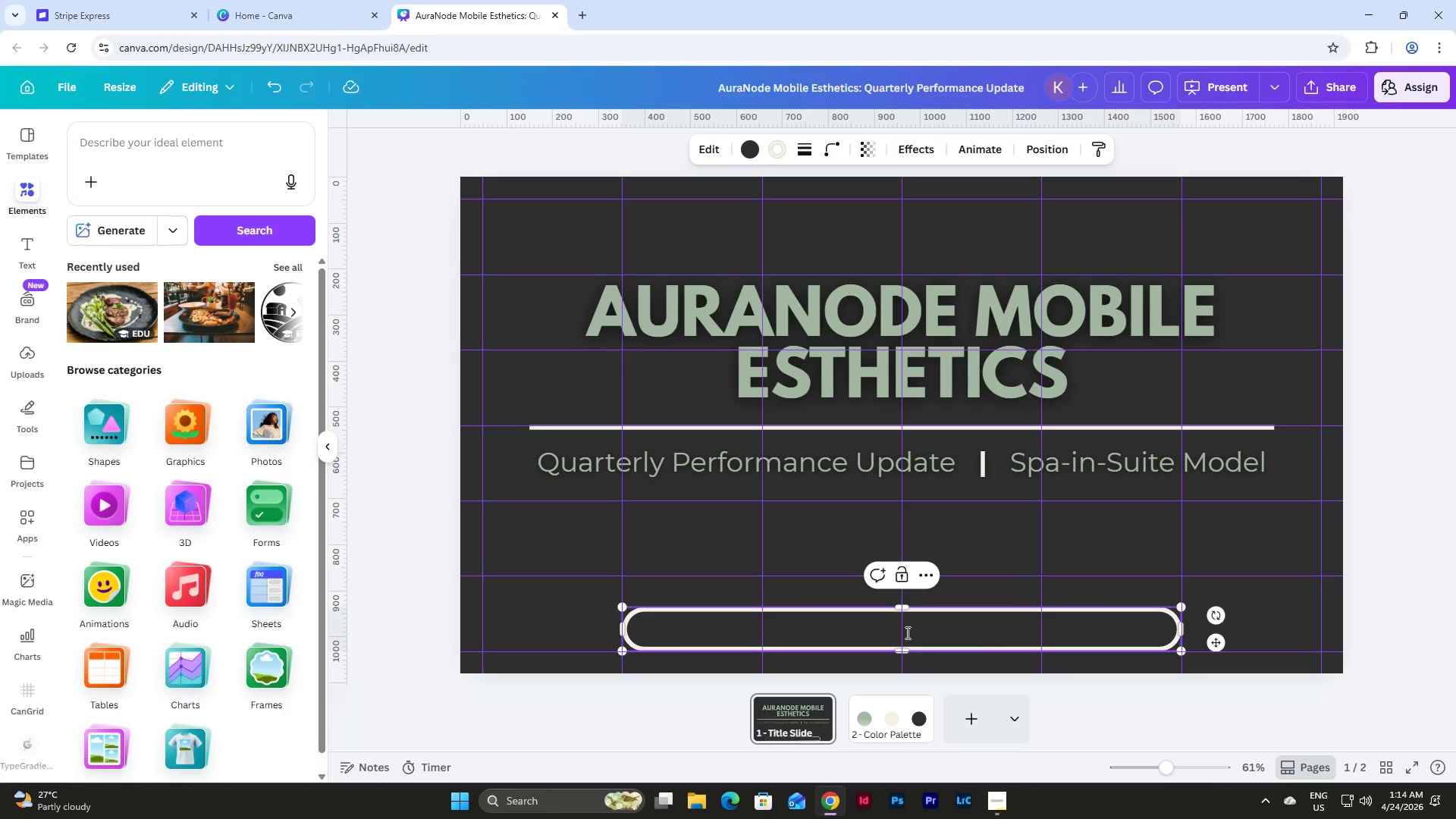 
left_click([916, 628])
 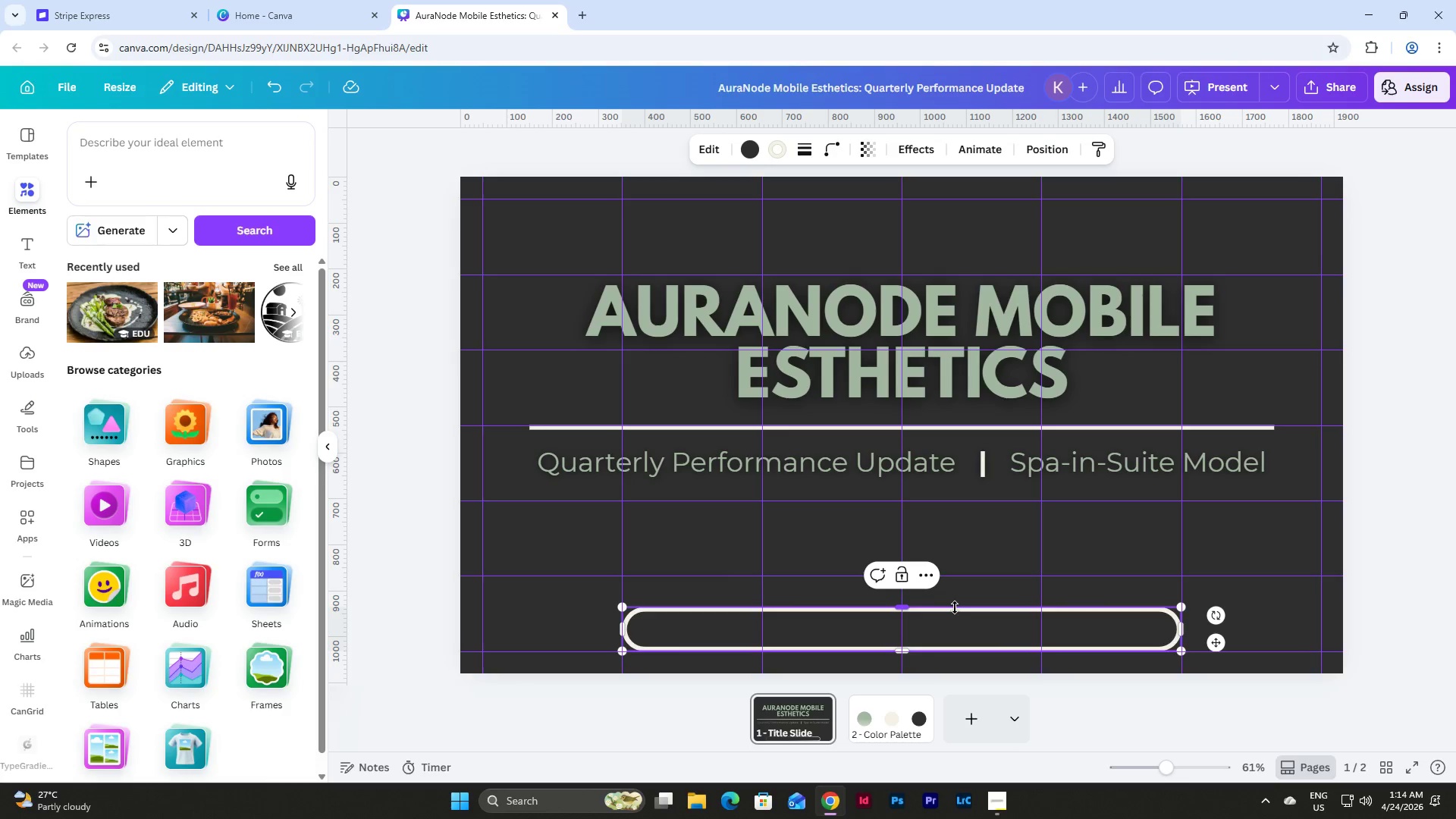 
left_click([955, 607])
 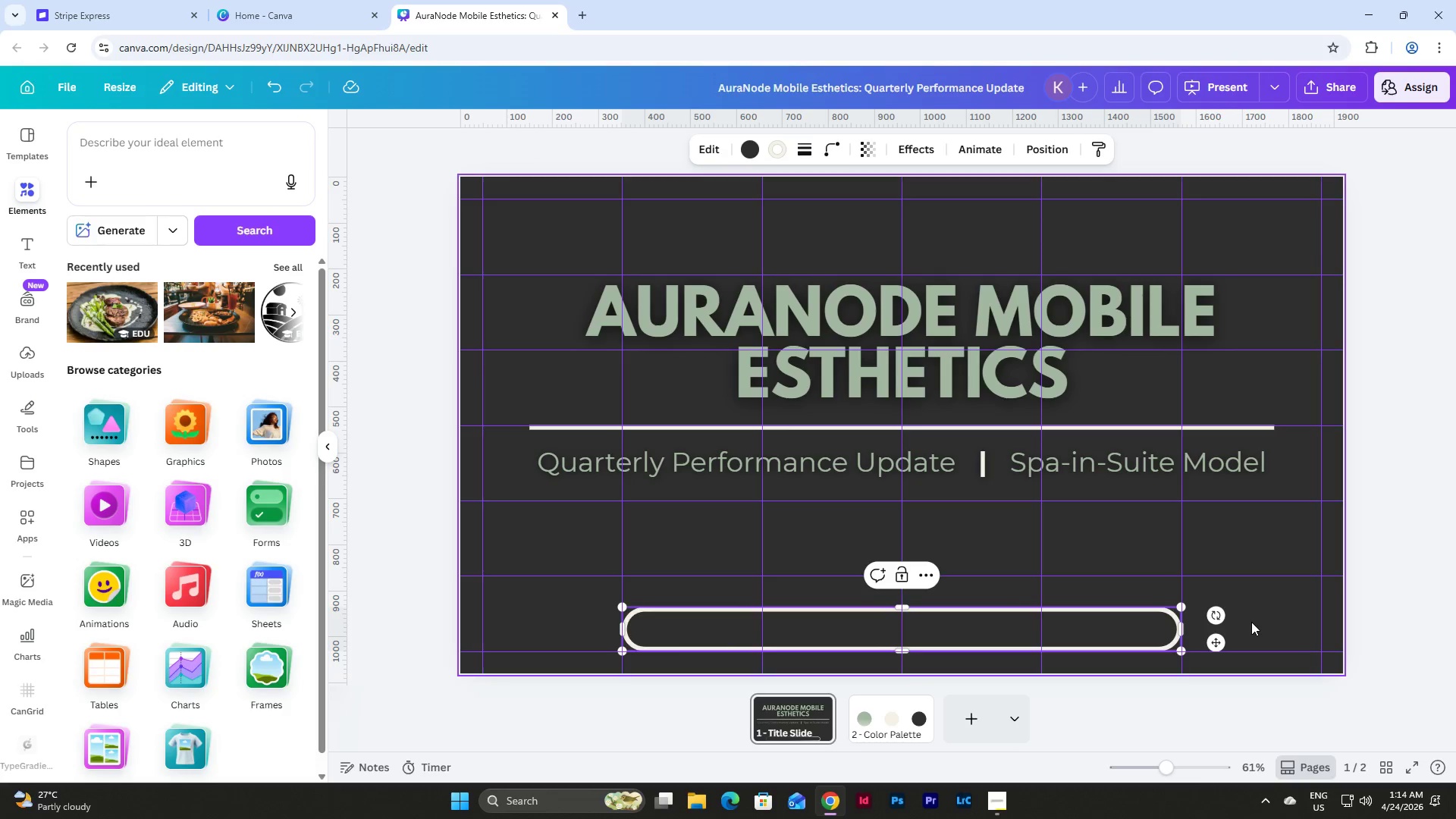 
double_click([1149, 625])
 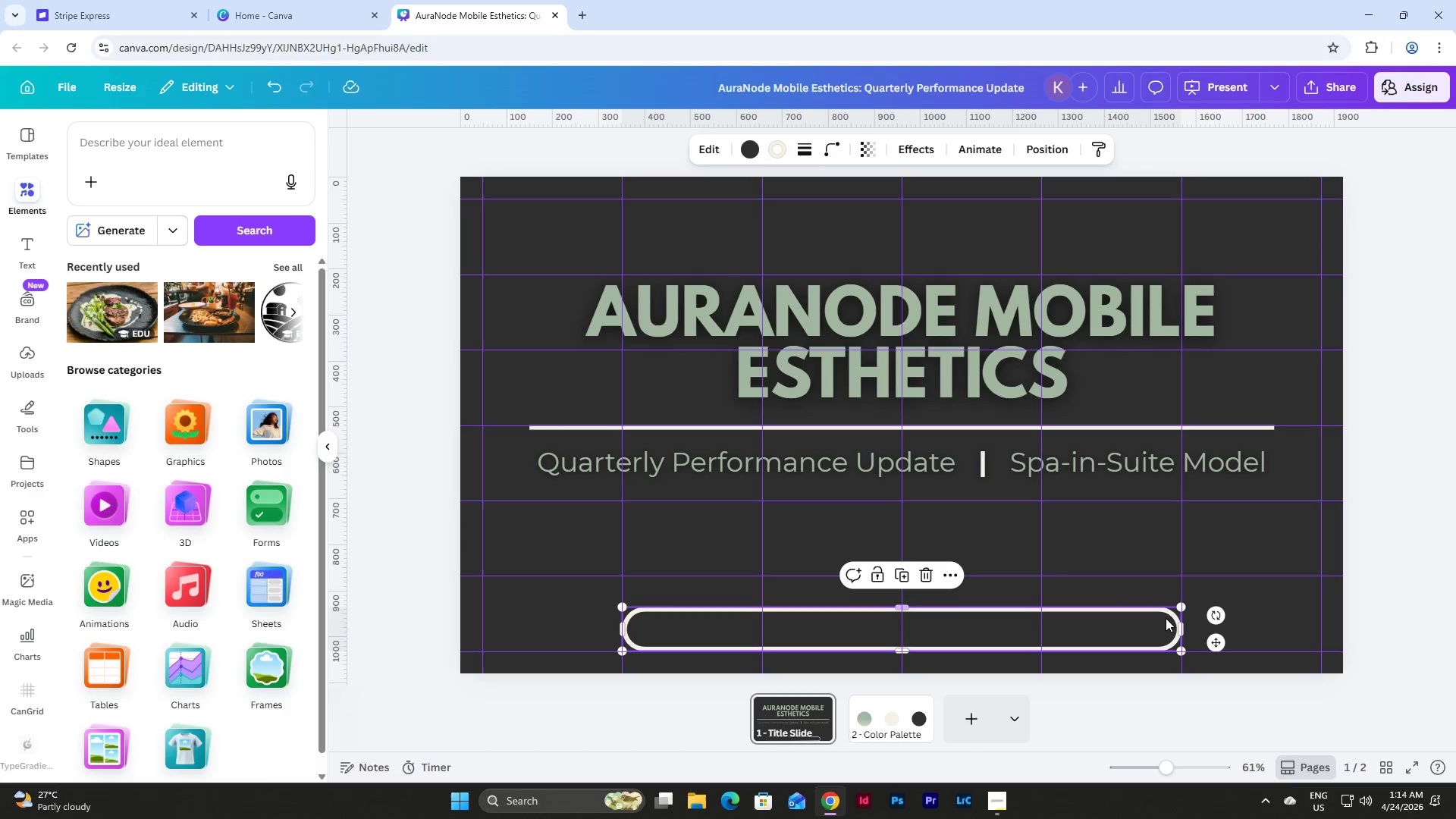 
wait(8.95)
 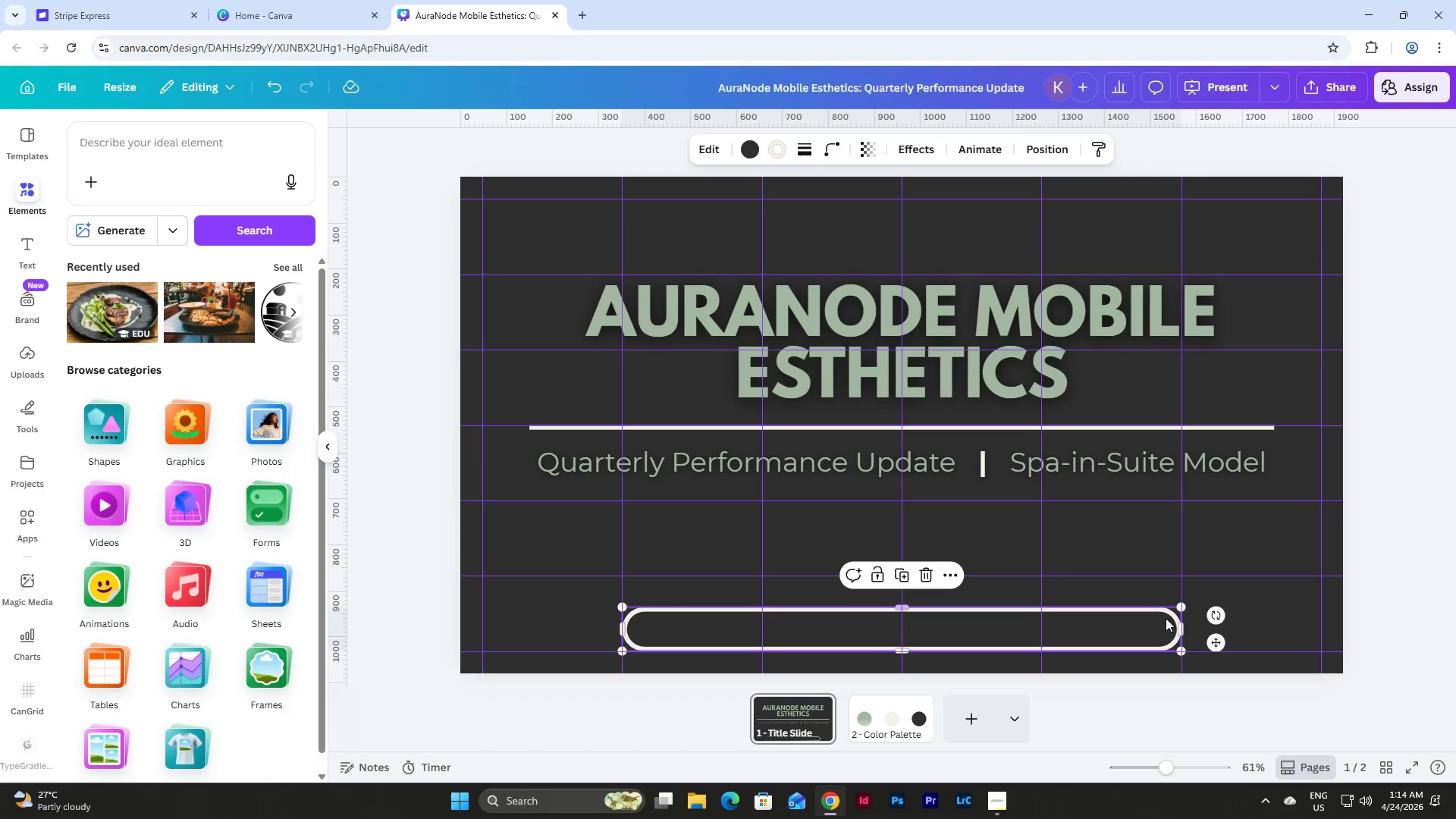 
double_click([934, 625])
 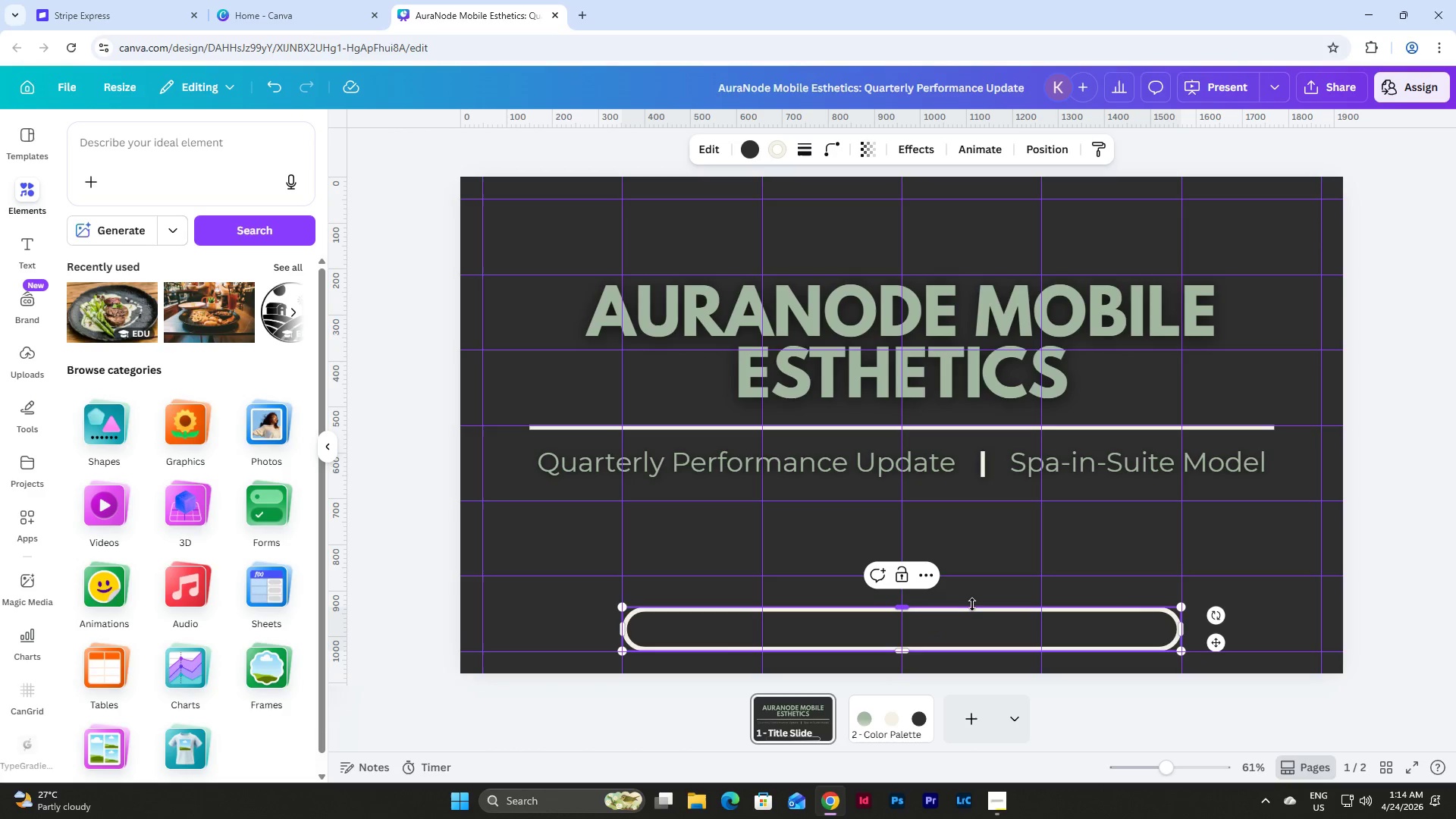 
left_click([984, 593])
 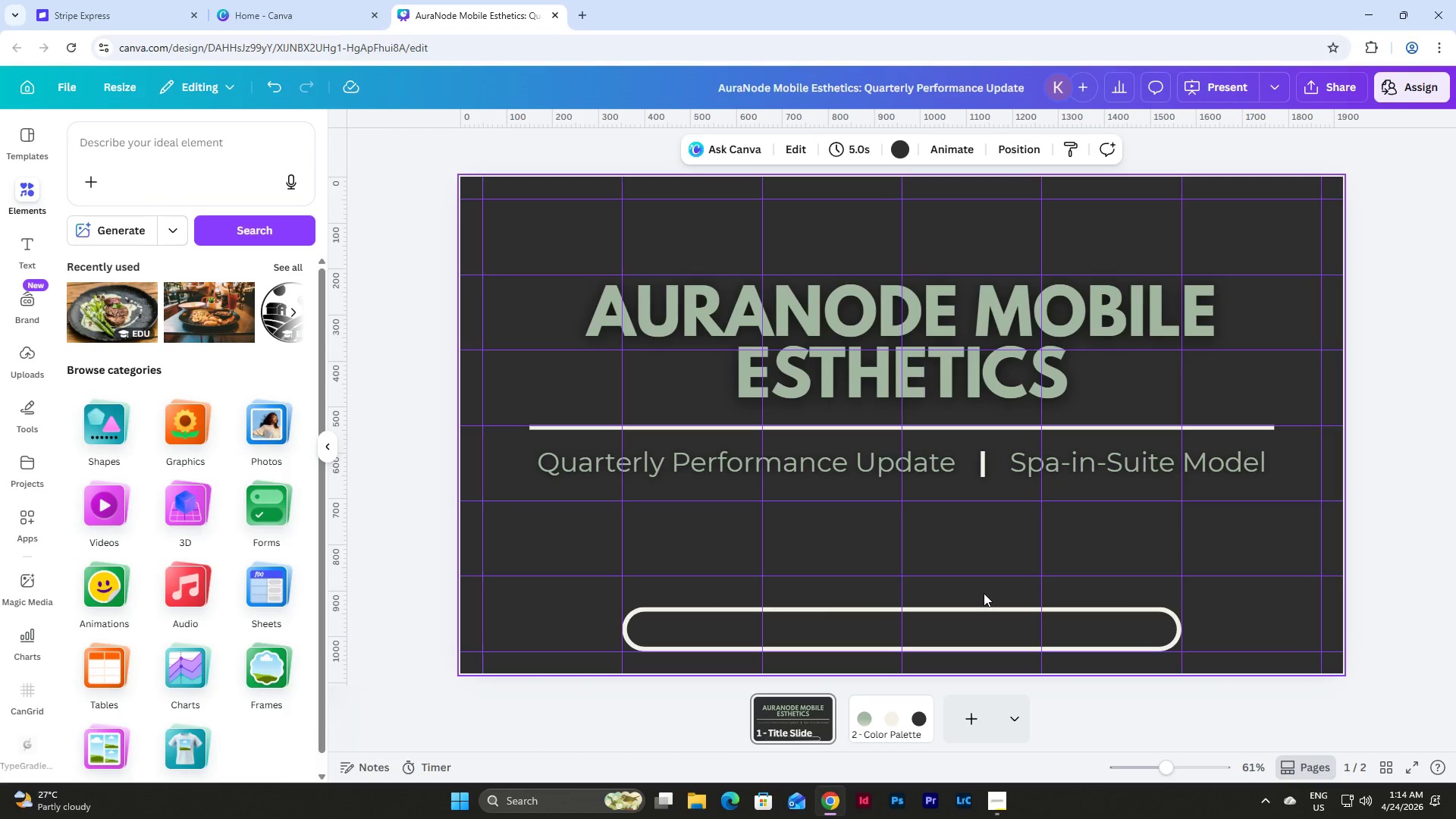 
left_click_drag(start_coordinate=[984, 593], to_coordinate=[998, 622])
 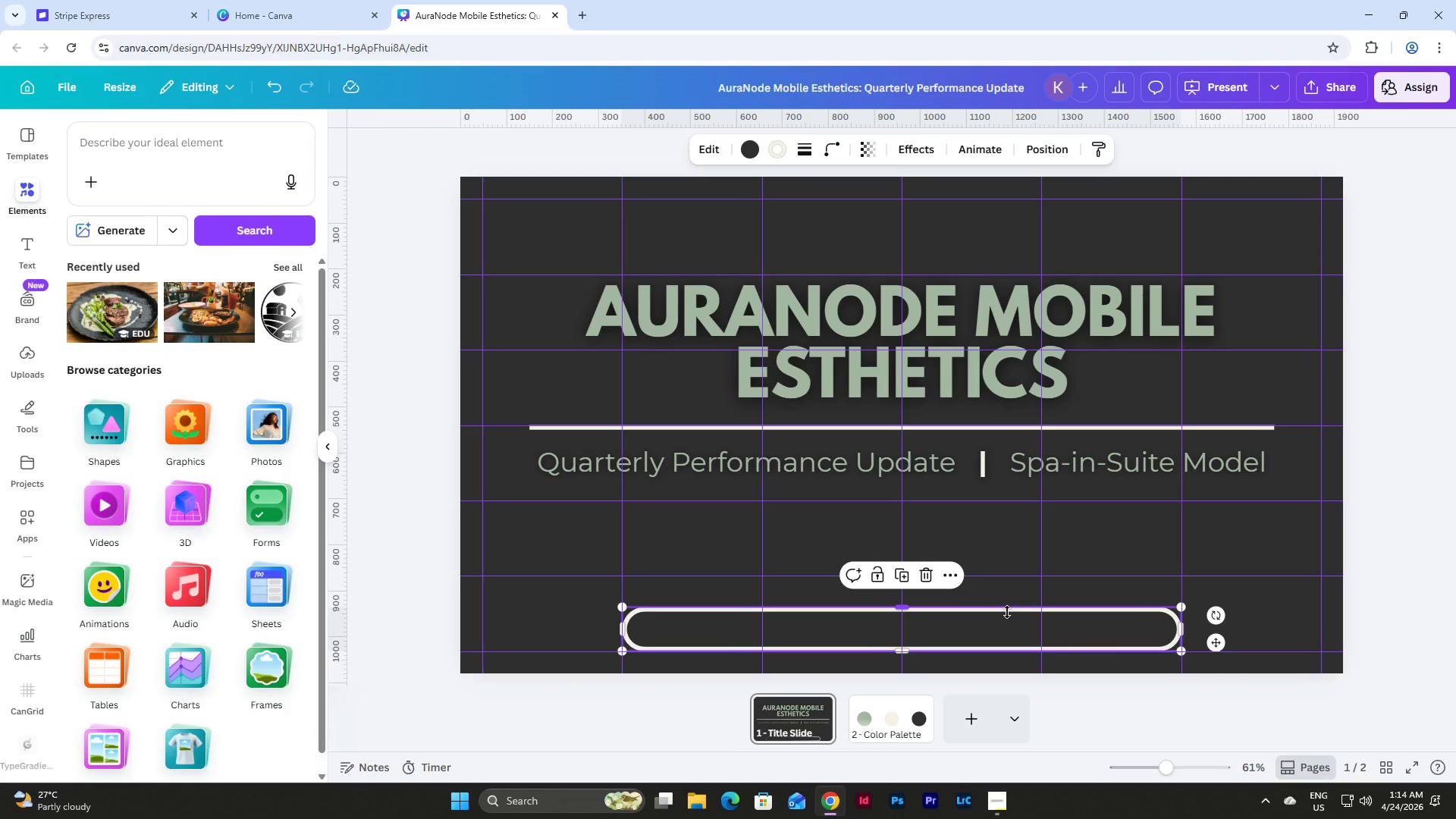 
double_click([980, 639])
 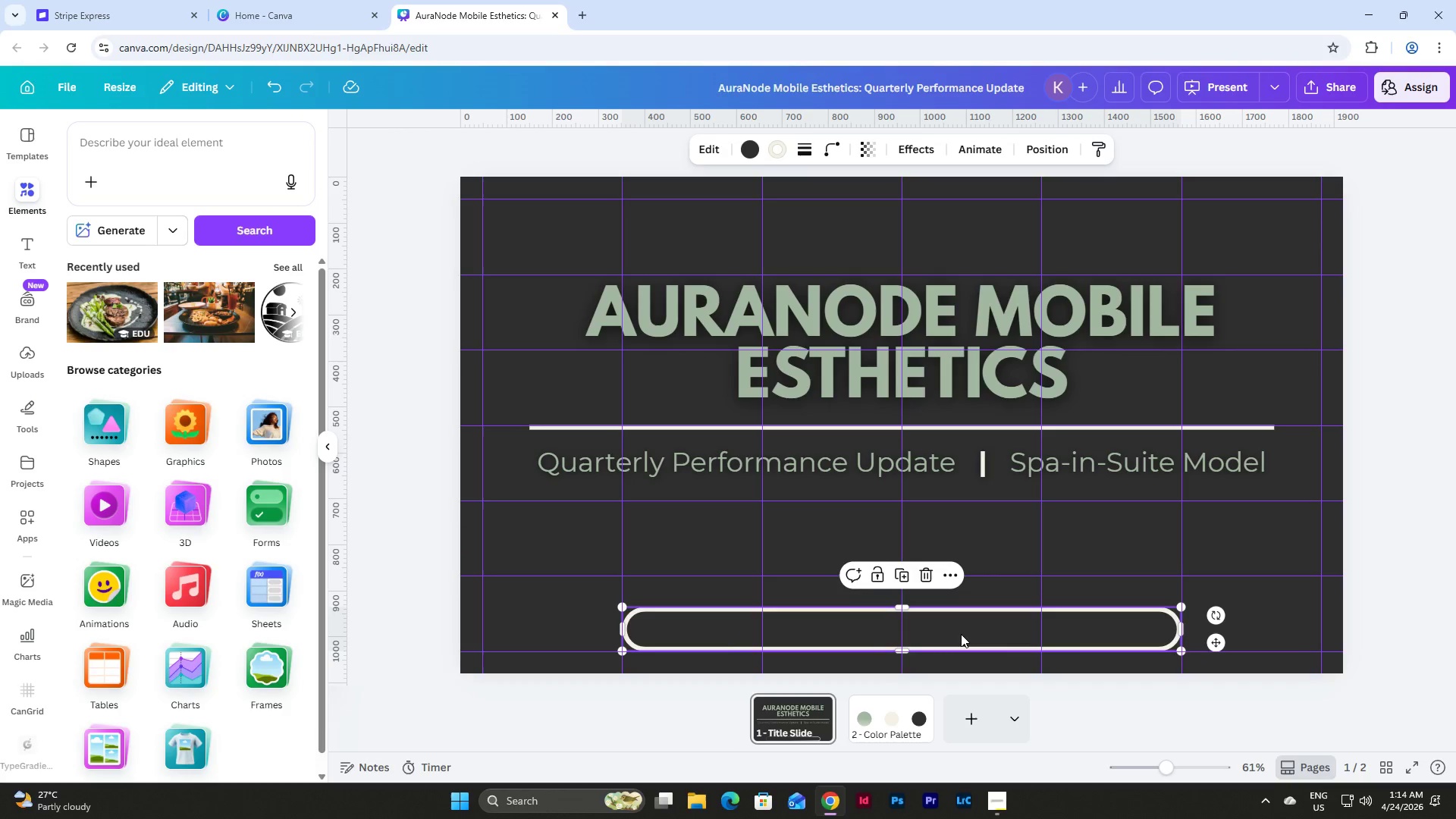 
triple_click([959, 633])
 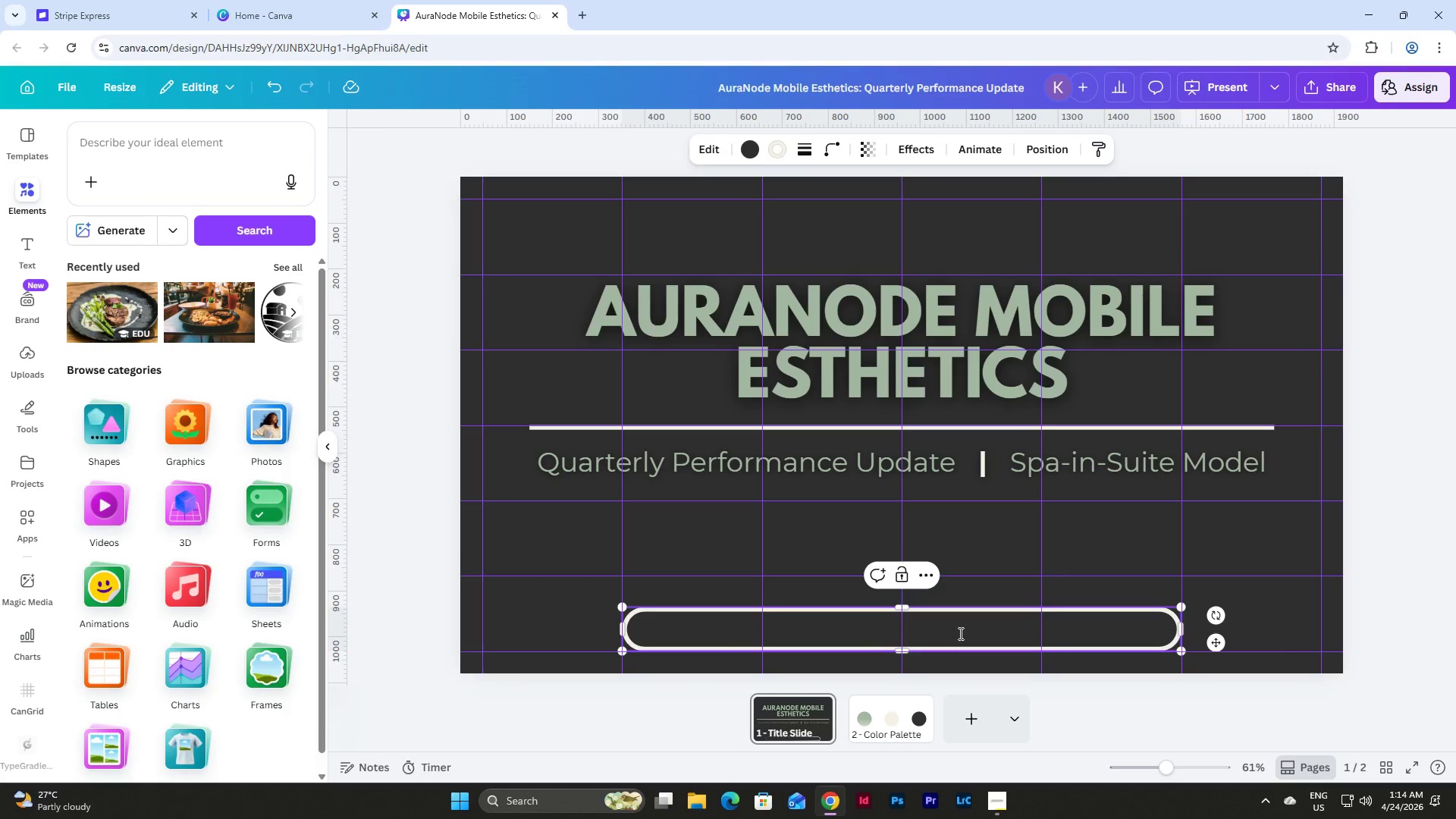 
triple_click([959, 633])
 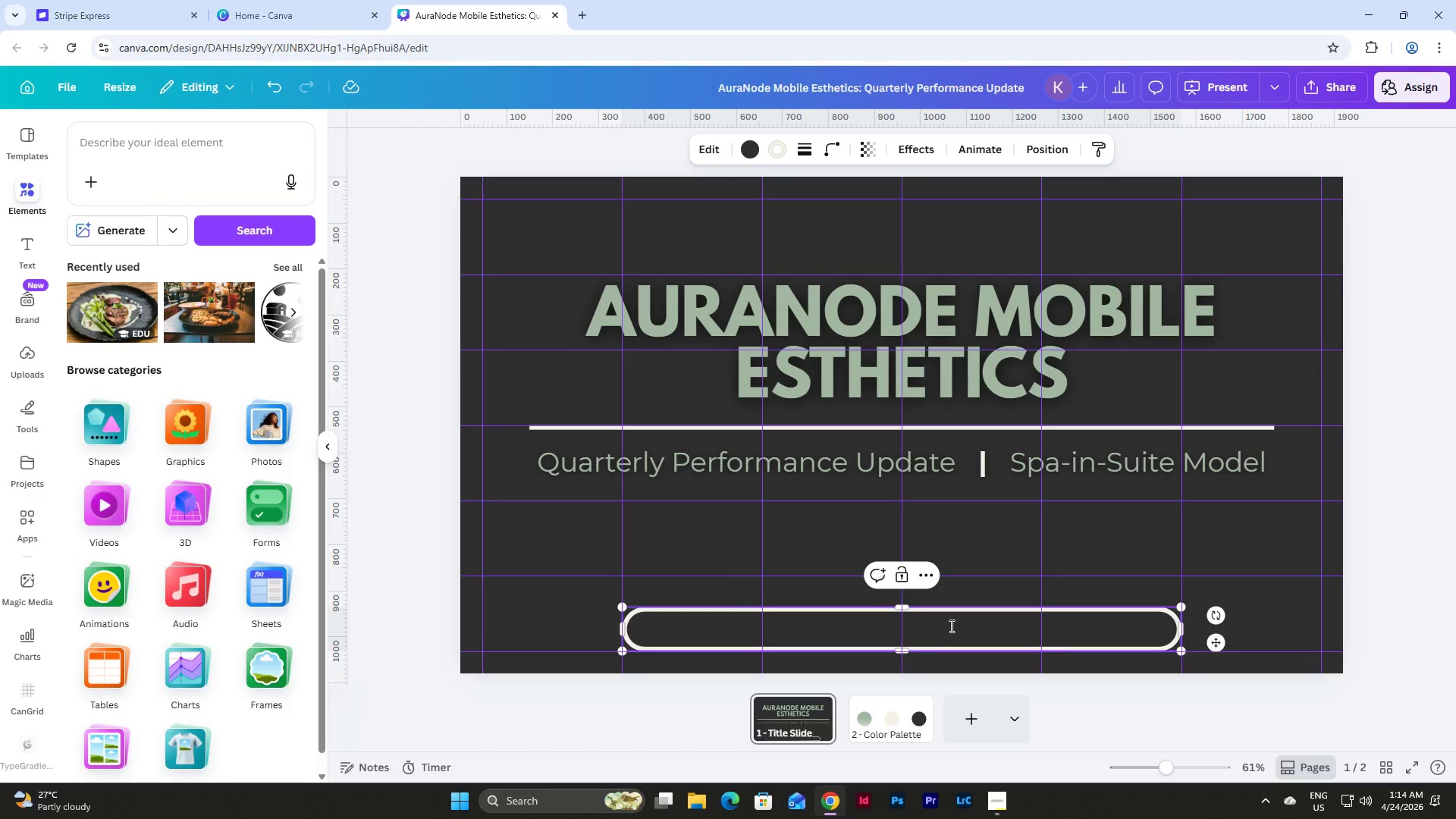 
type(Lo)
key(Backspace)
key(Backspace)
type(Con)
key(Backspace)
key(Backspace)
type(ONFIDENTIAL          )
 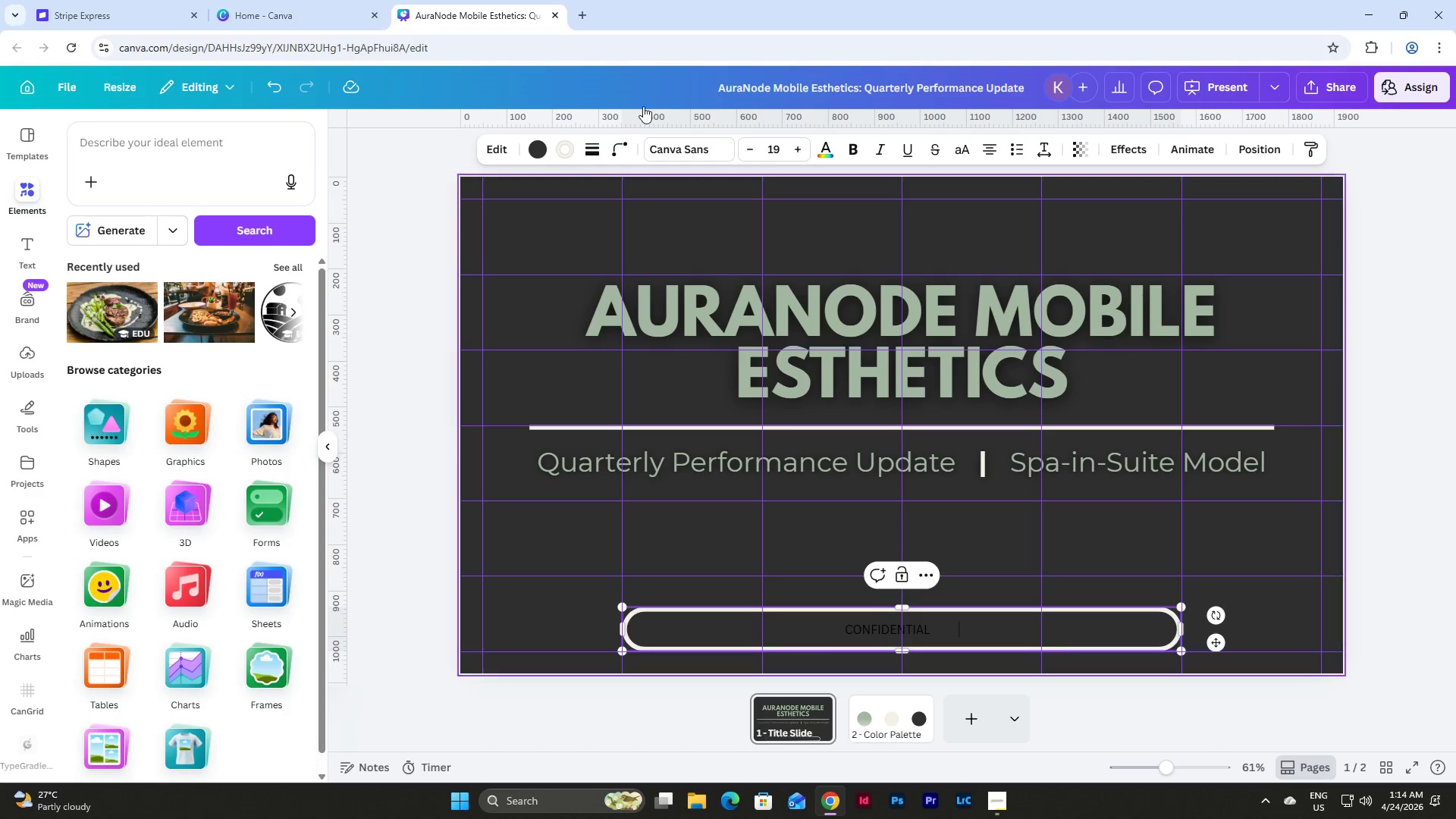 
left_click([584, 9])
 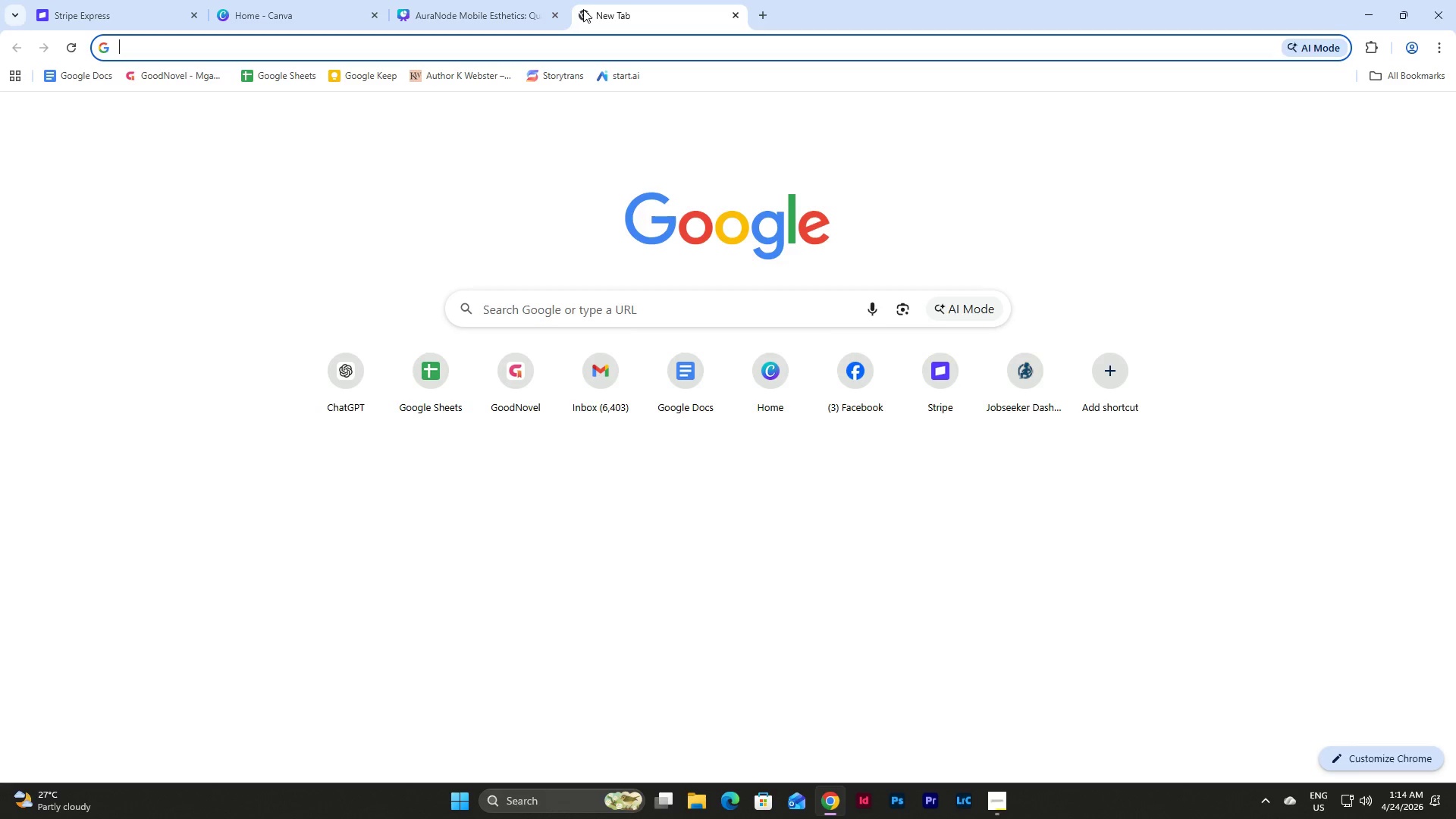 
type(dimaon )
 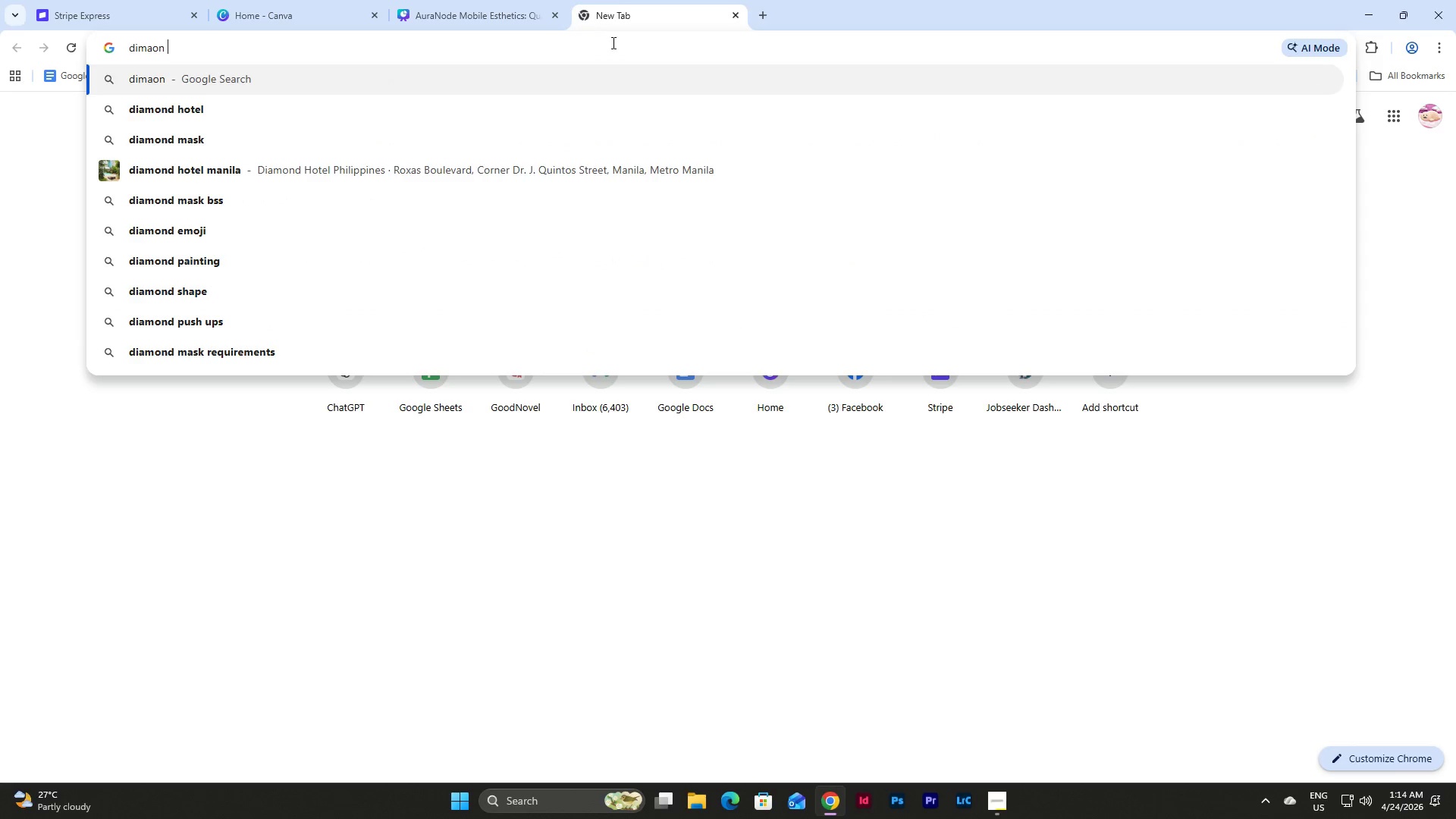 
left_click([338, 240])
 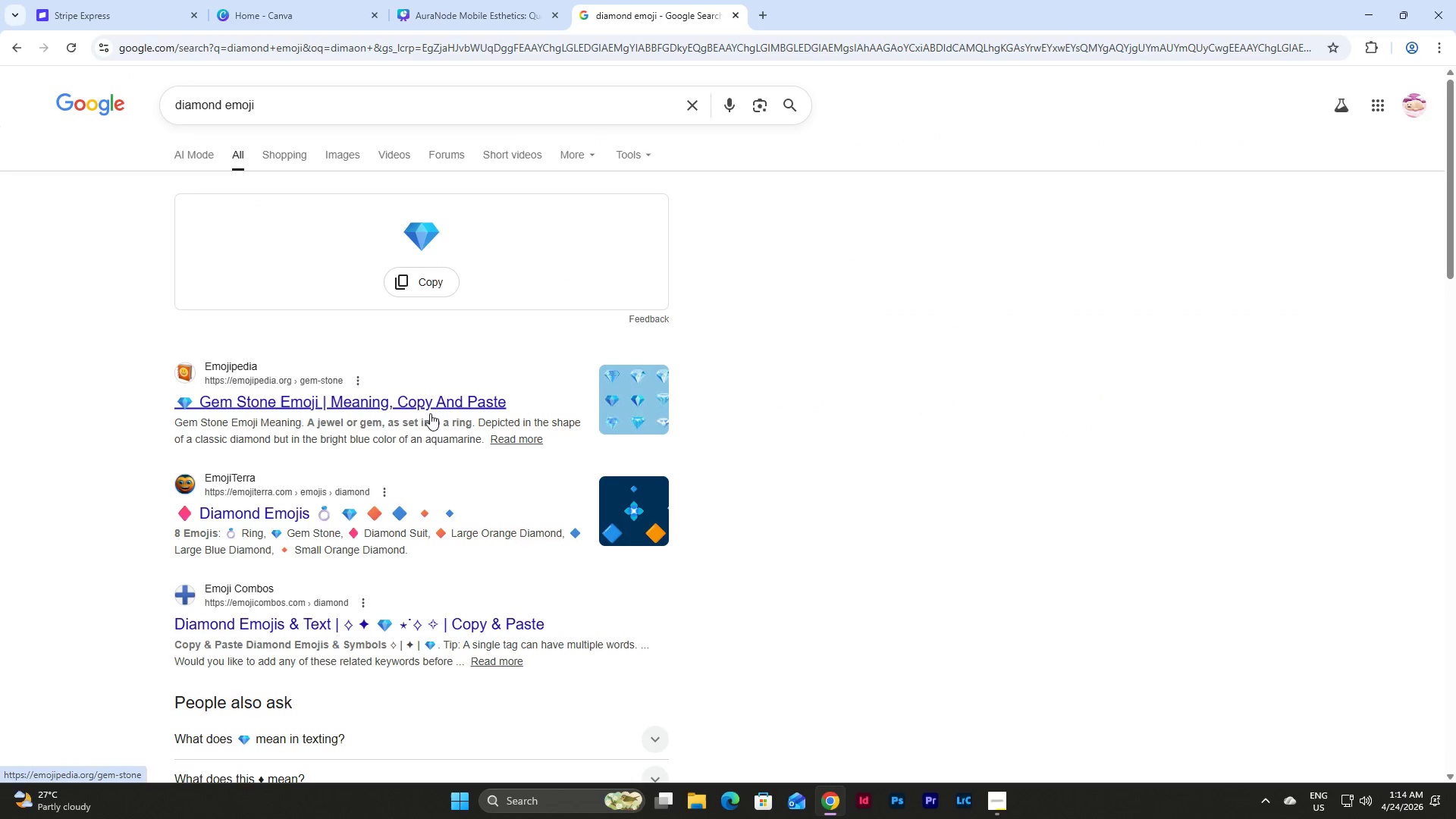 
left_click([435, 386])
 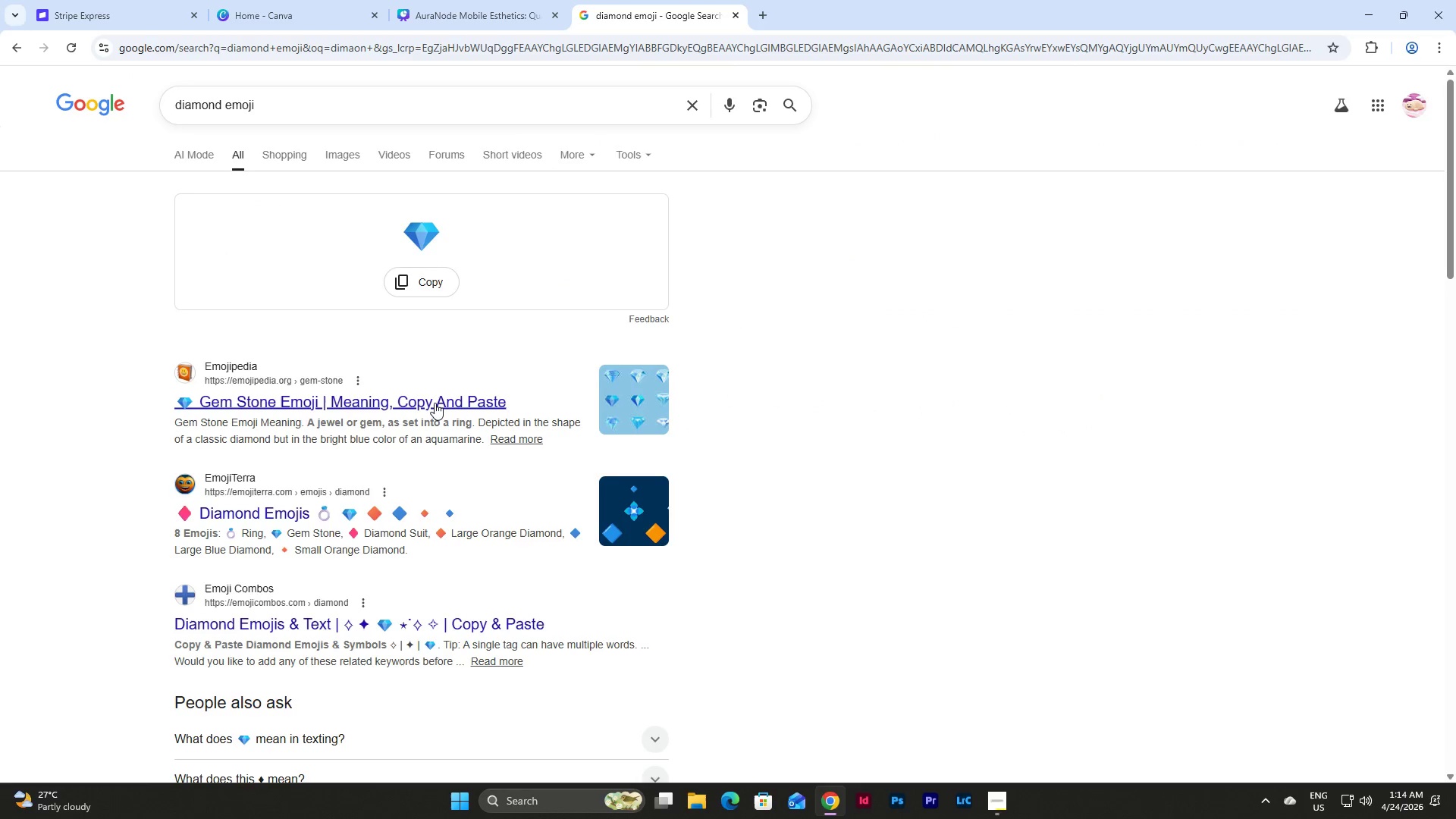 
left_click([435, 403])
 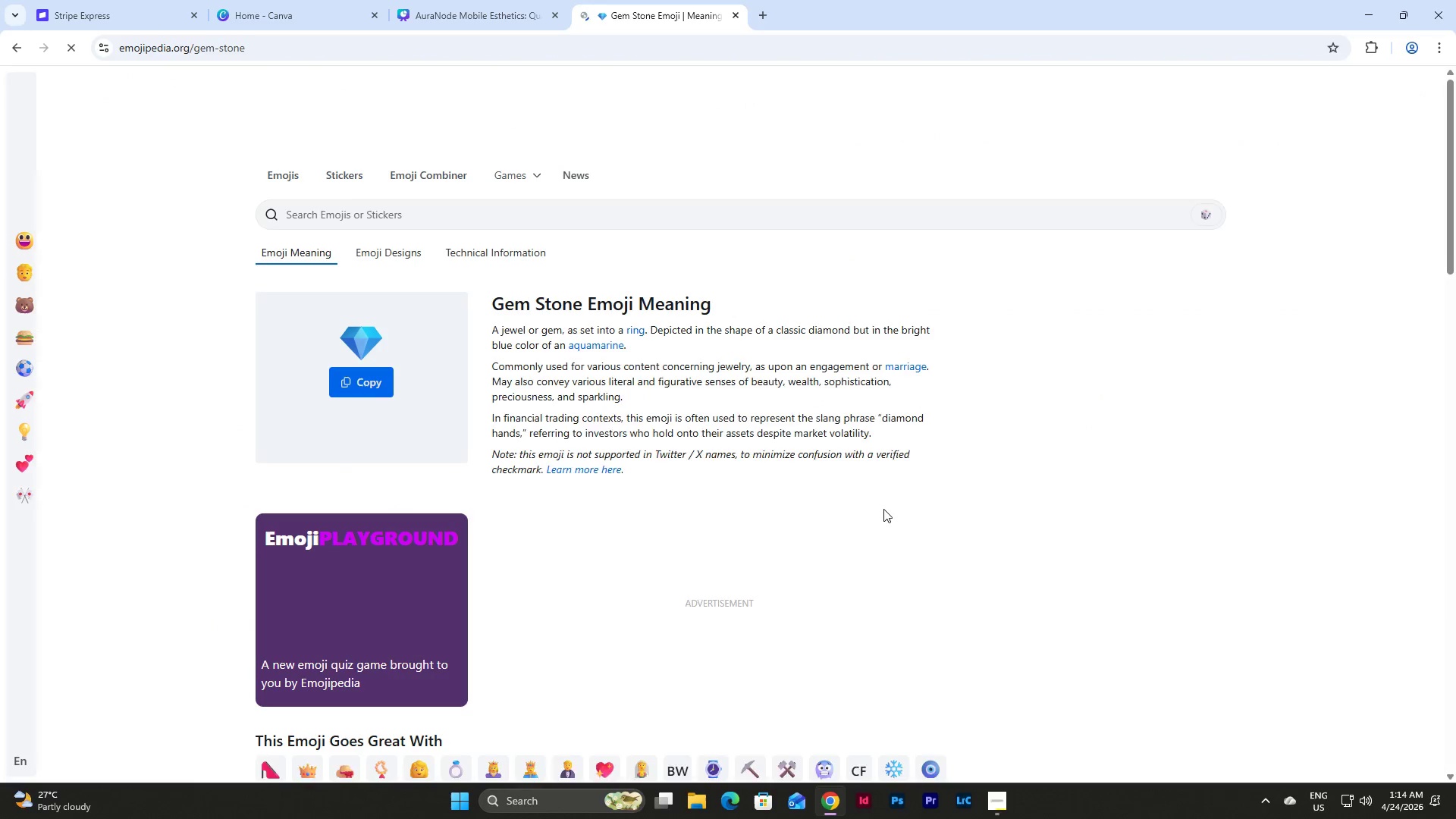 
scroll: coordinate [900, 526], scroll_direction: down, amount: 7.0
 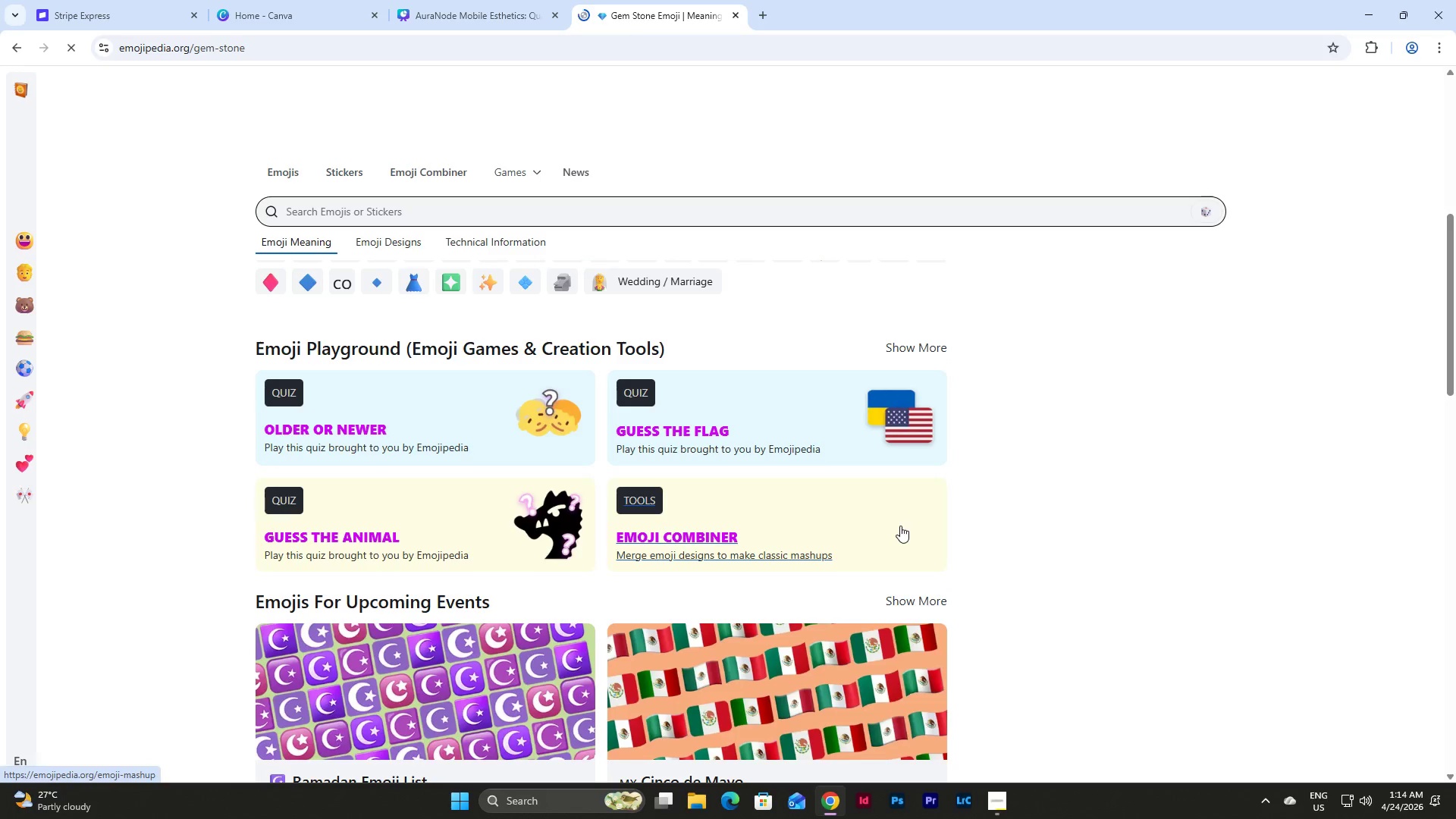 
scroll: coordinate [900, 526], scroll_direction: up, amount: 5.0
 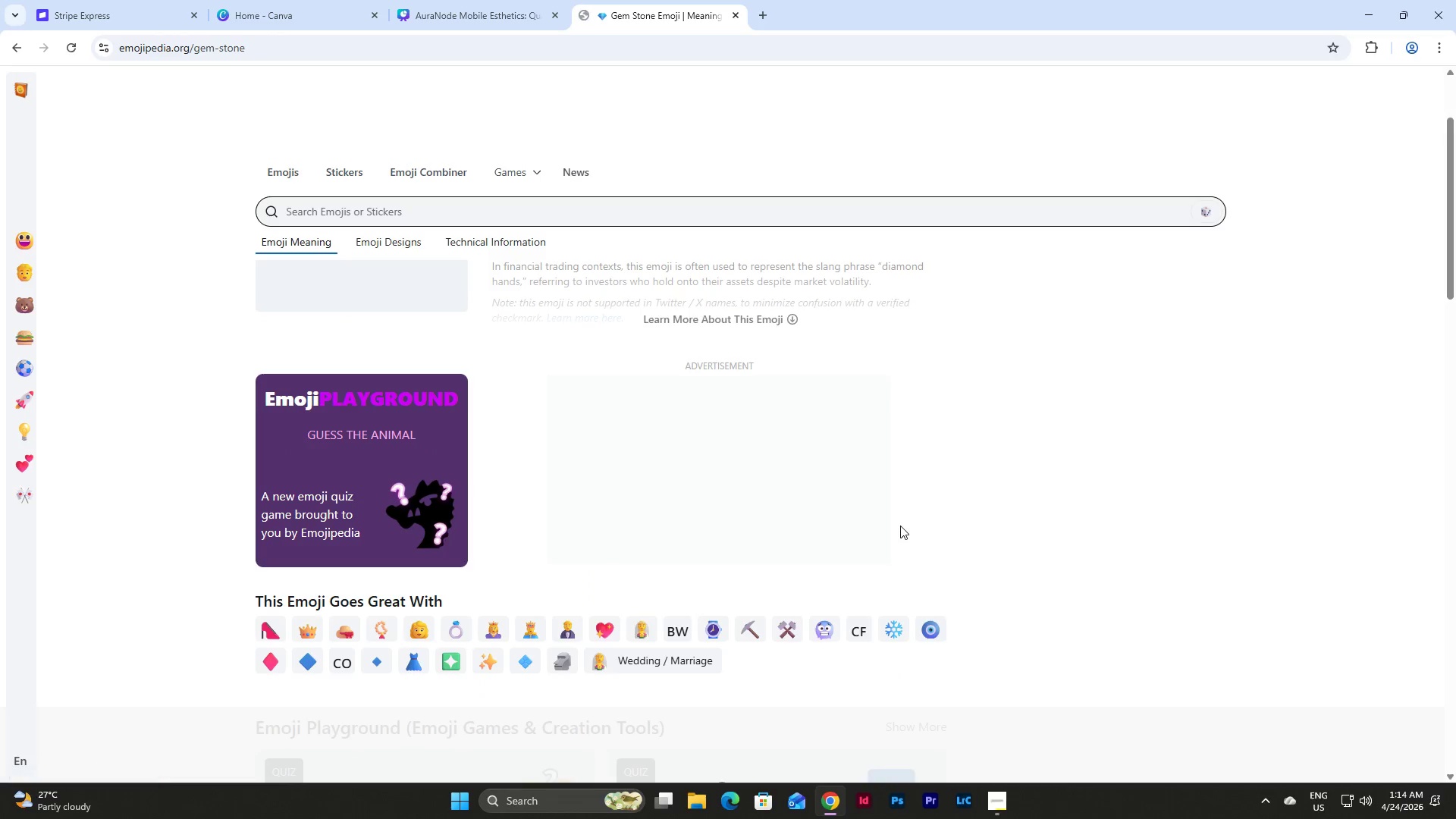 
scroll: coordinate [900, 523], scroll_direction: down, amount: 14.0
 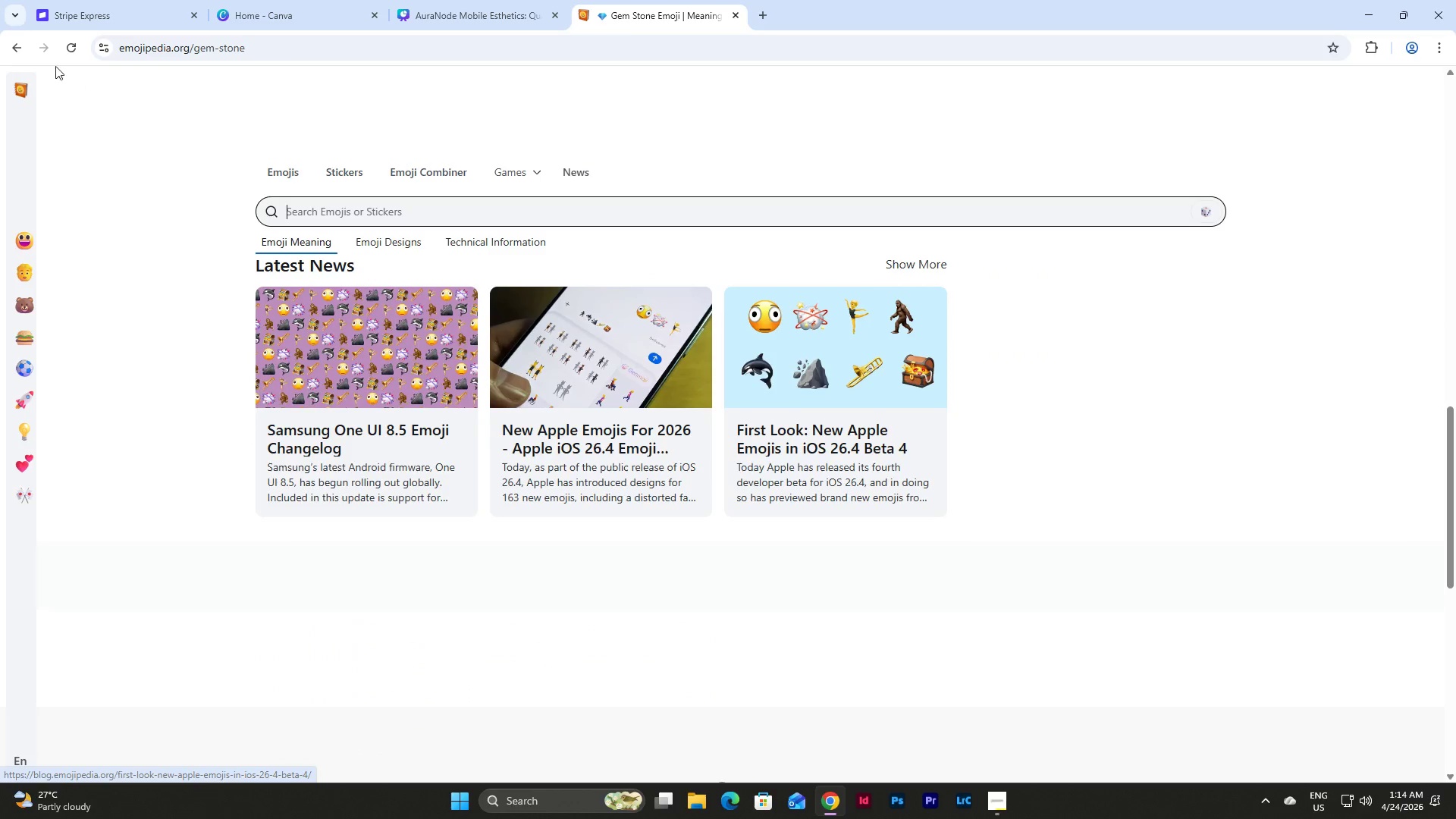 
left_click([8, 46])
 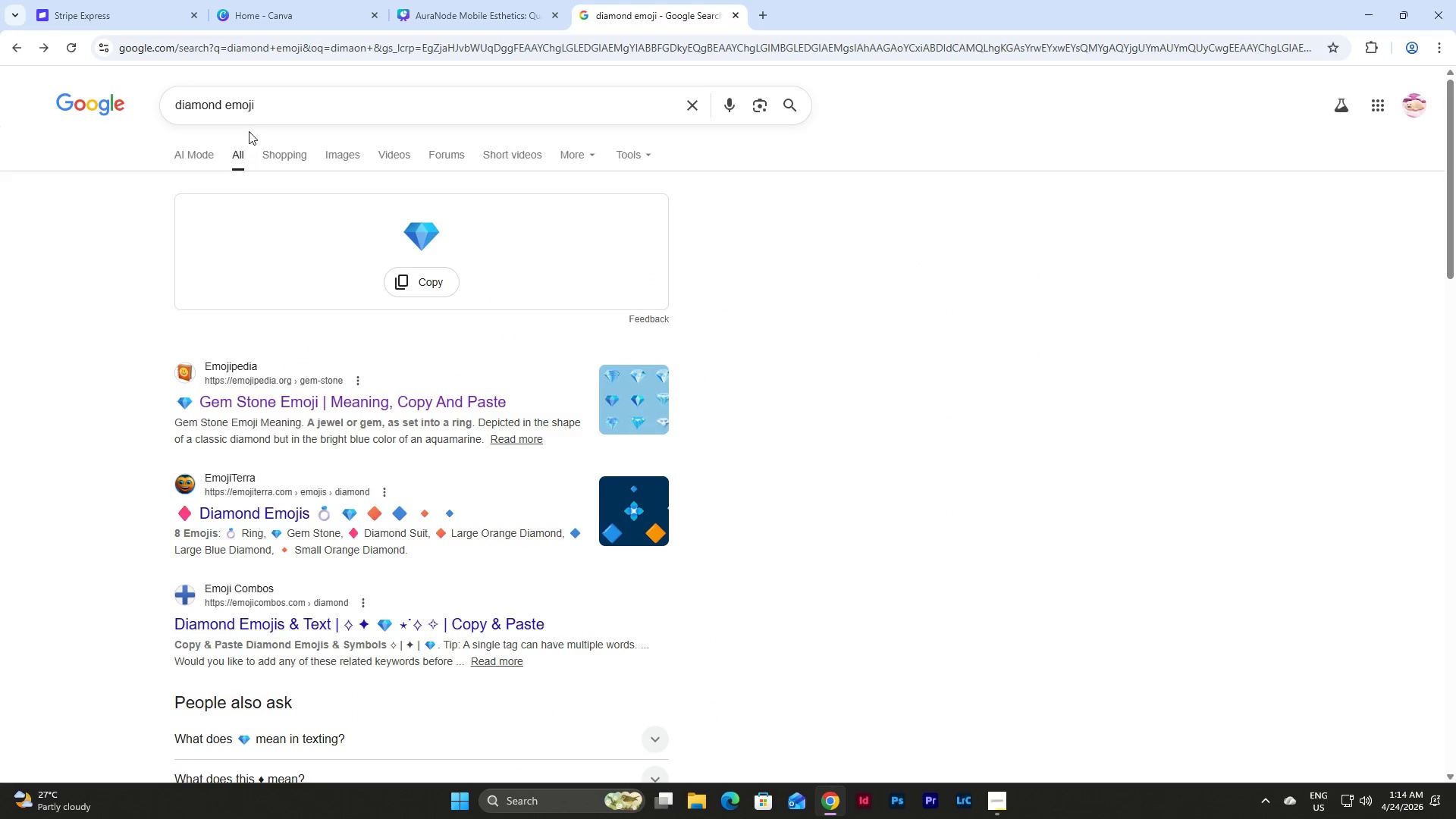 
left_click_drag(start_coordinate=[258, 105], to_coordinate=[228, 111])
 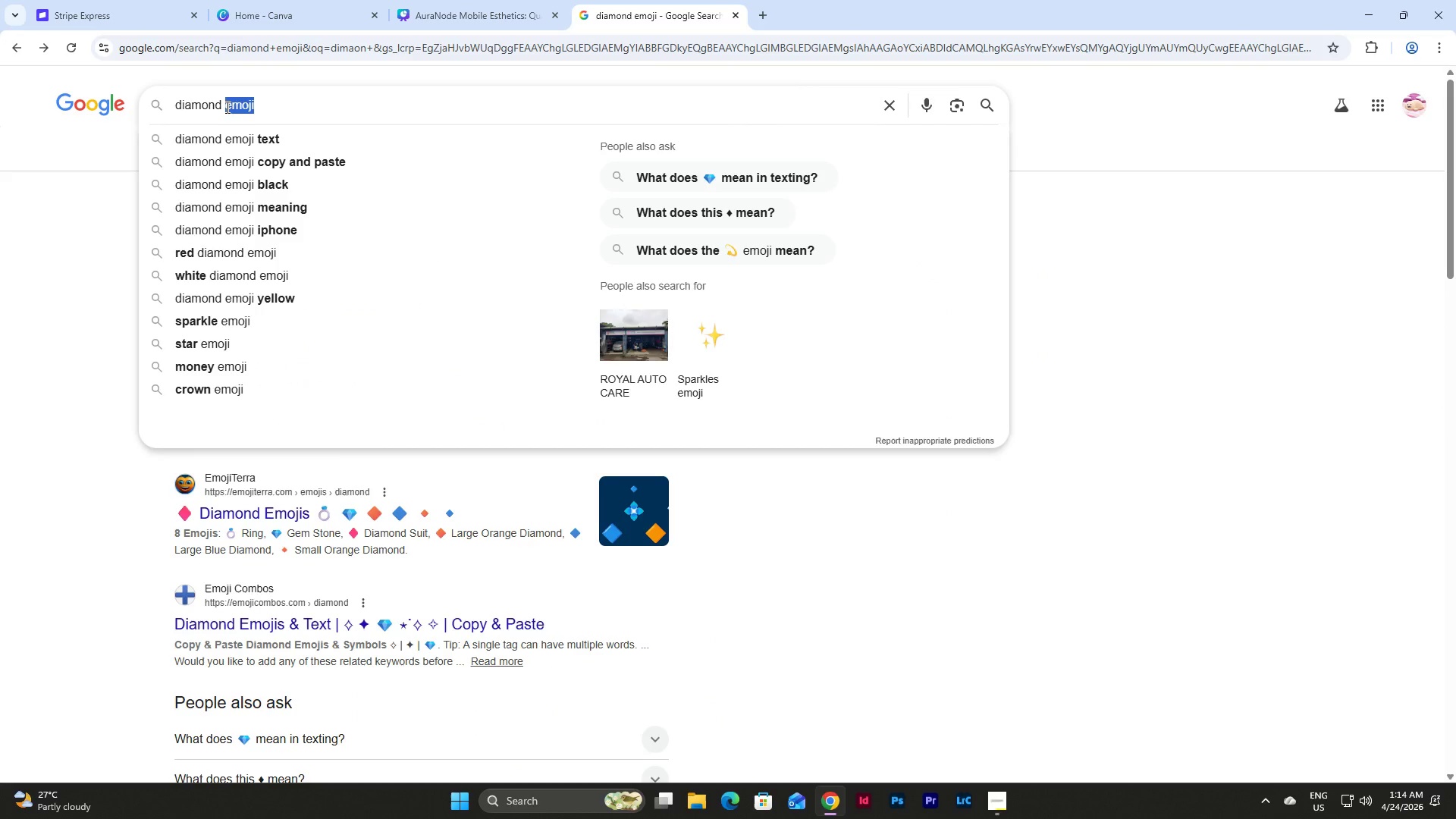 
type(text)
 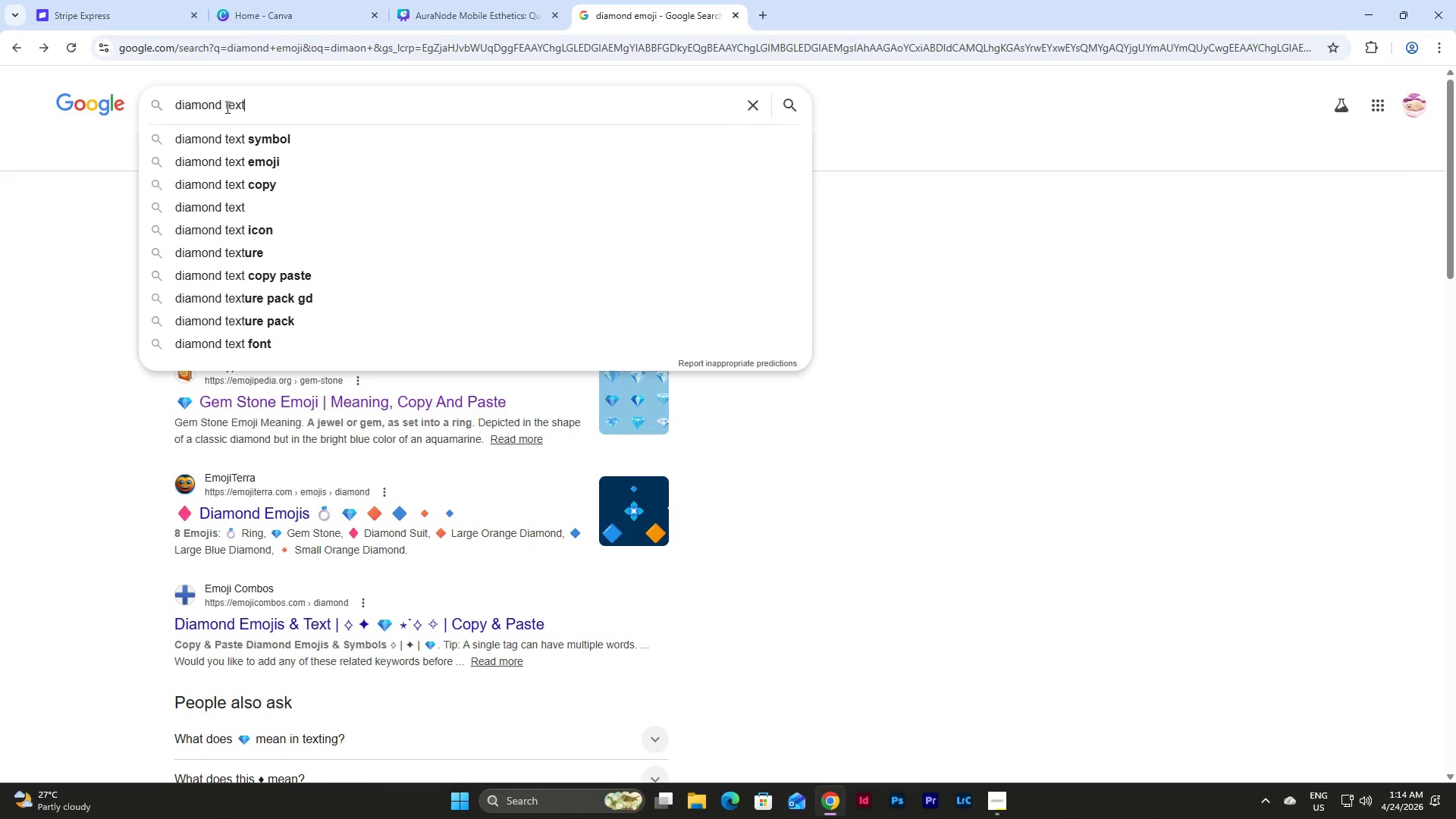 
key(Enter)
 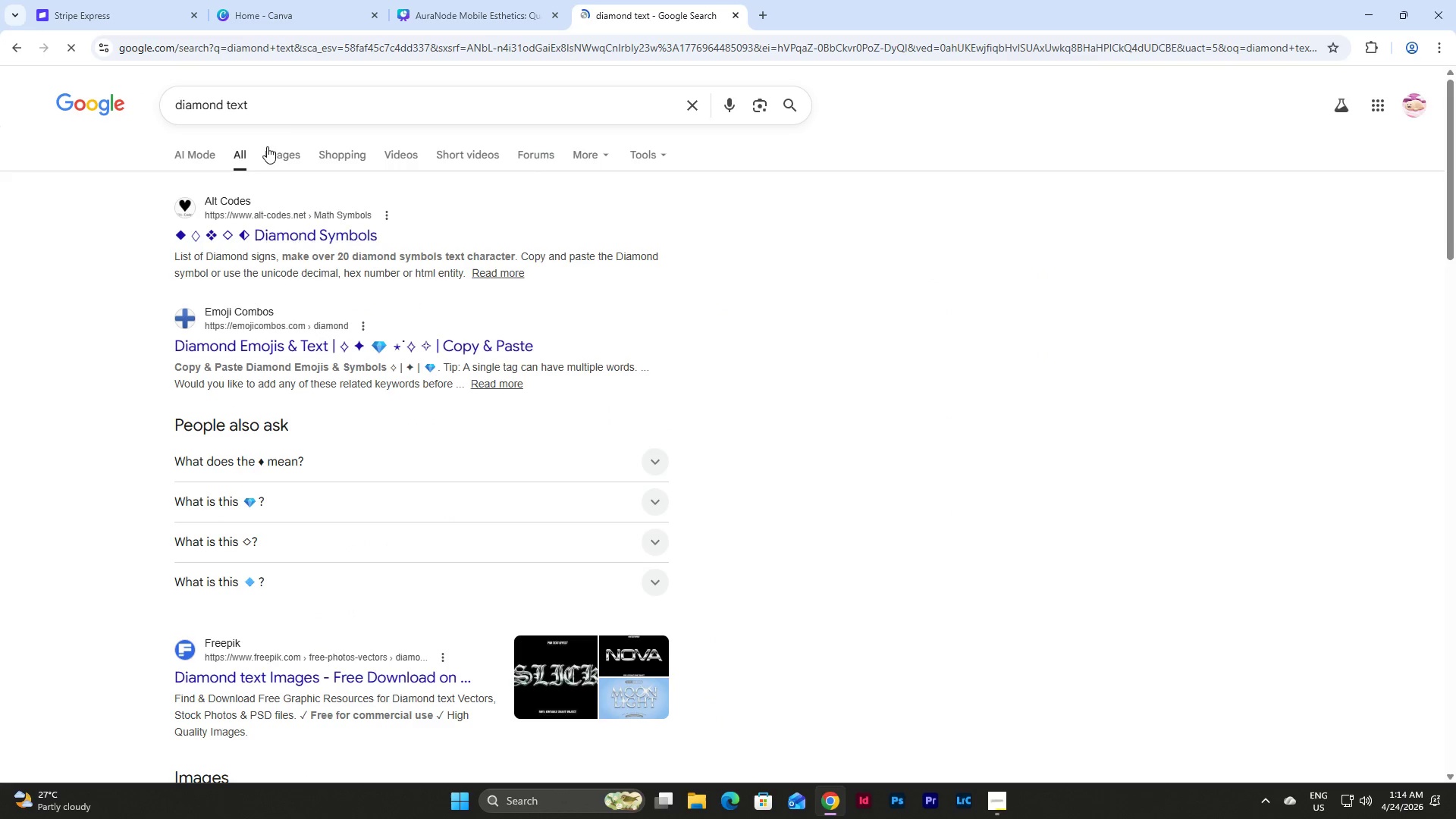 
left_click([299, 223])
 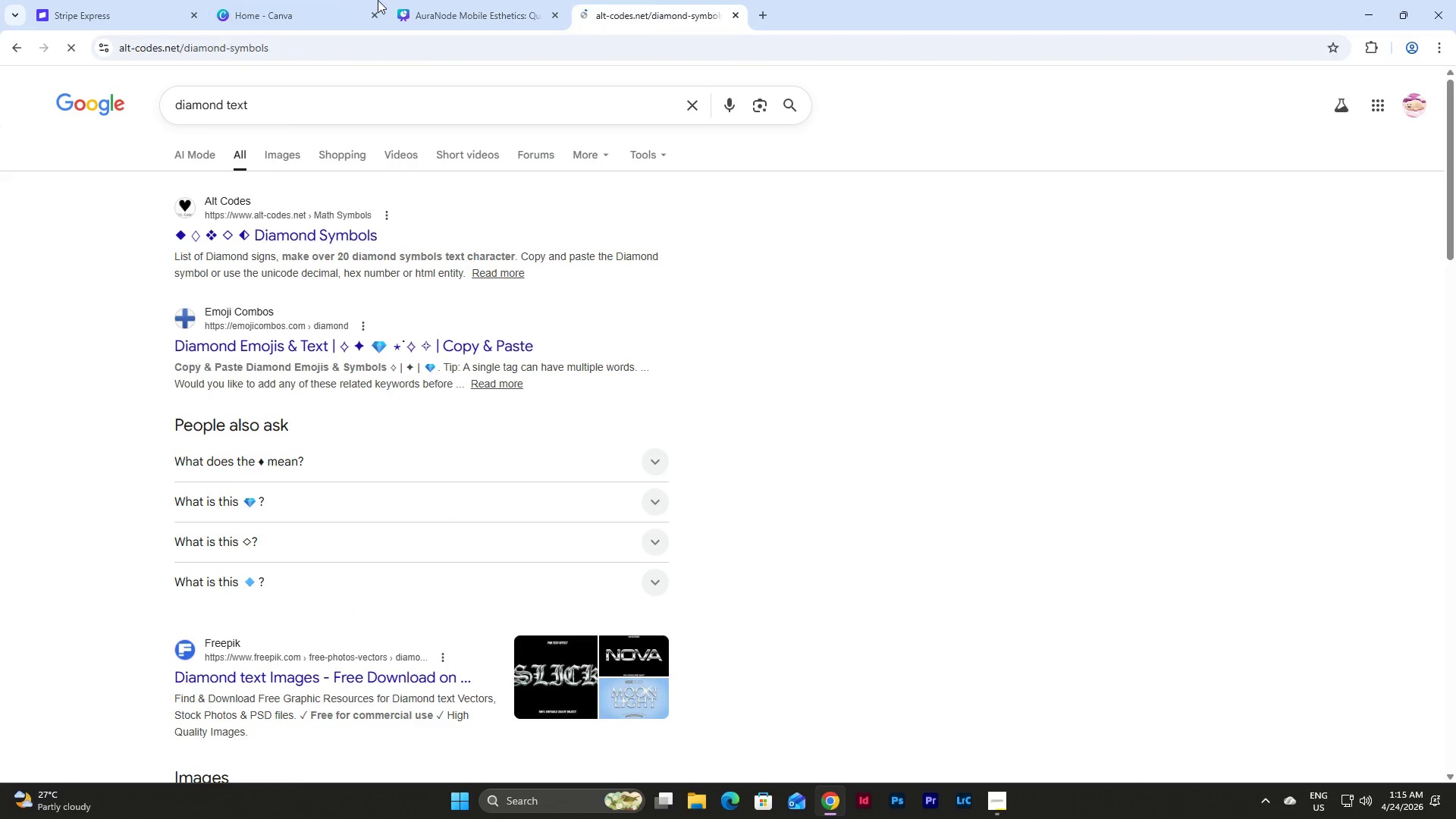 
left_click([468, 0])
 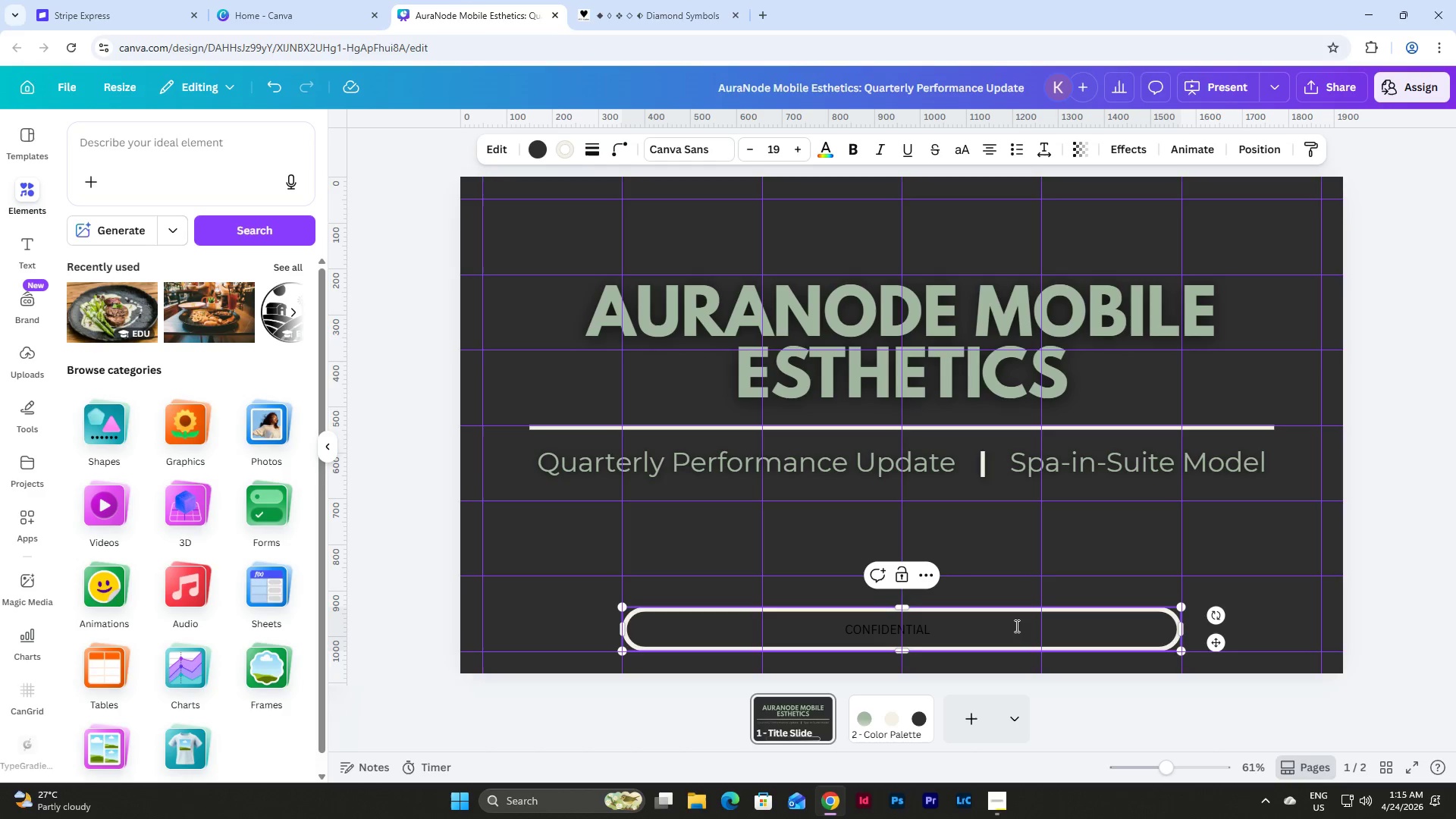 
left_click([667, 3])
 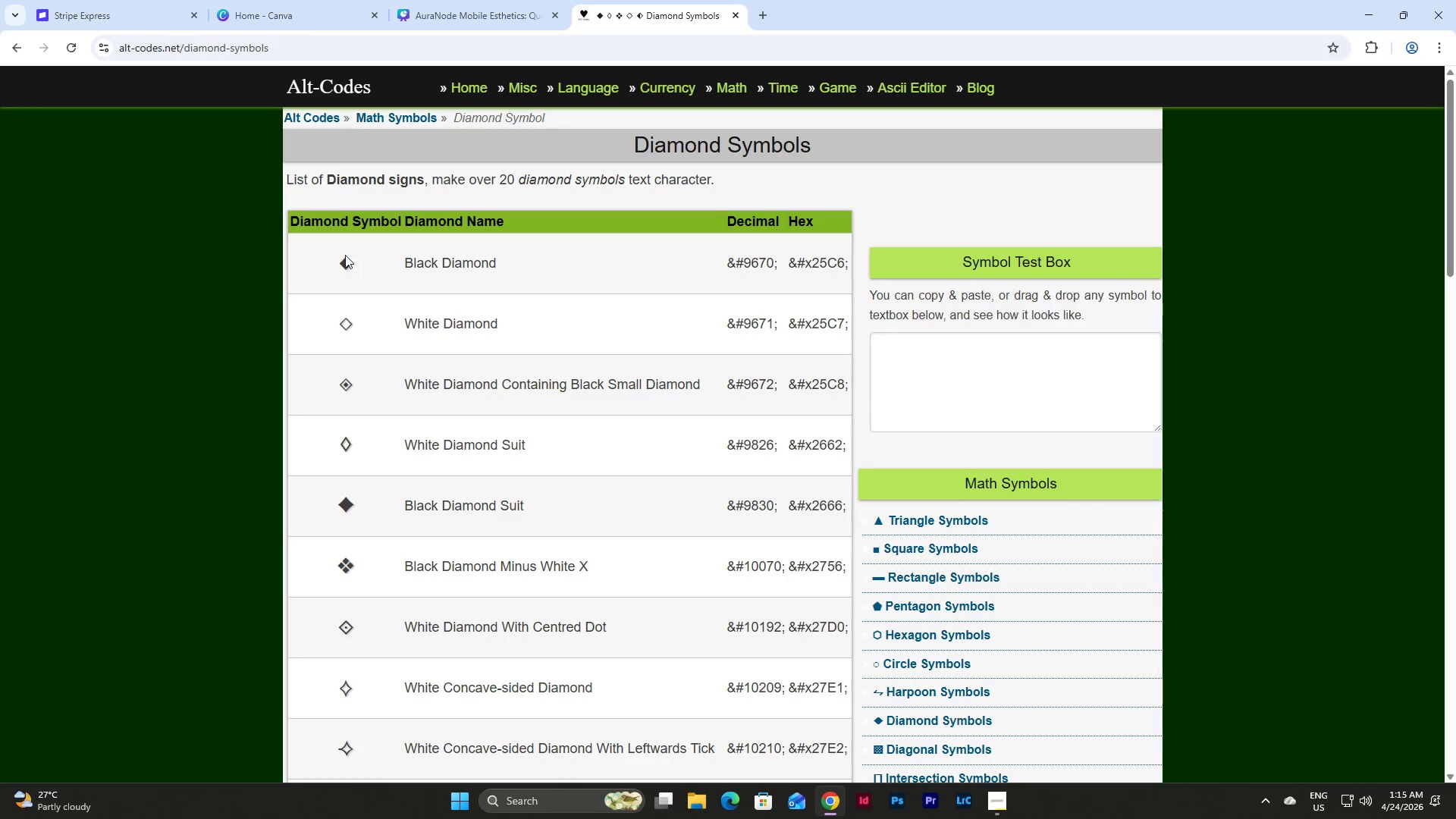 
left_click_drag(start_coordinate=[344, 261], to_coordinate=[346, 265])
 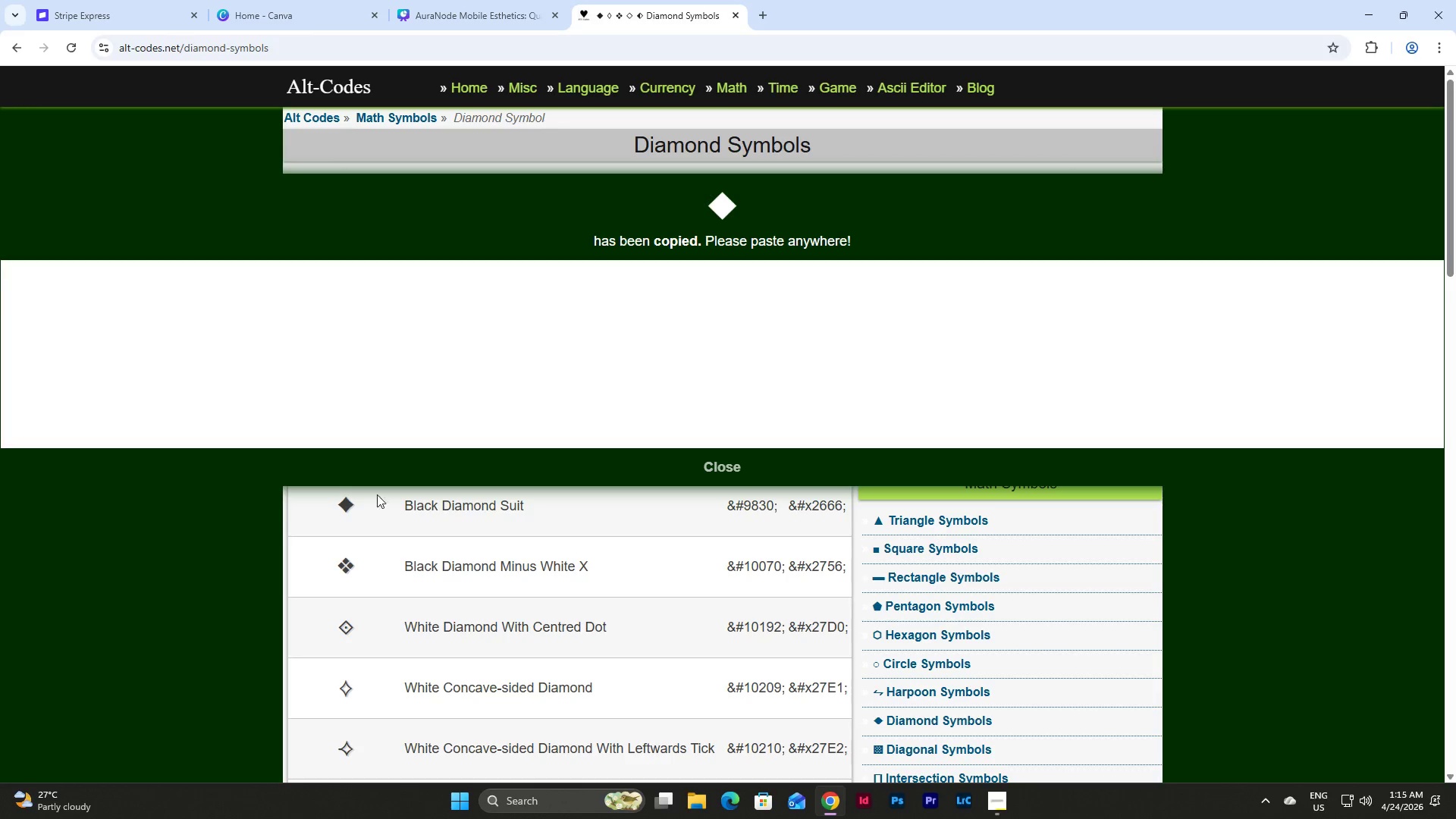 
left_click([393, 527])
 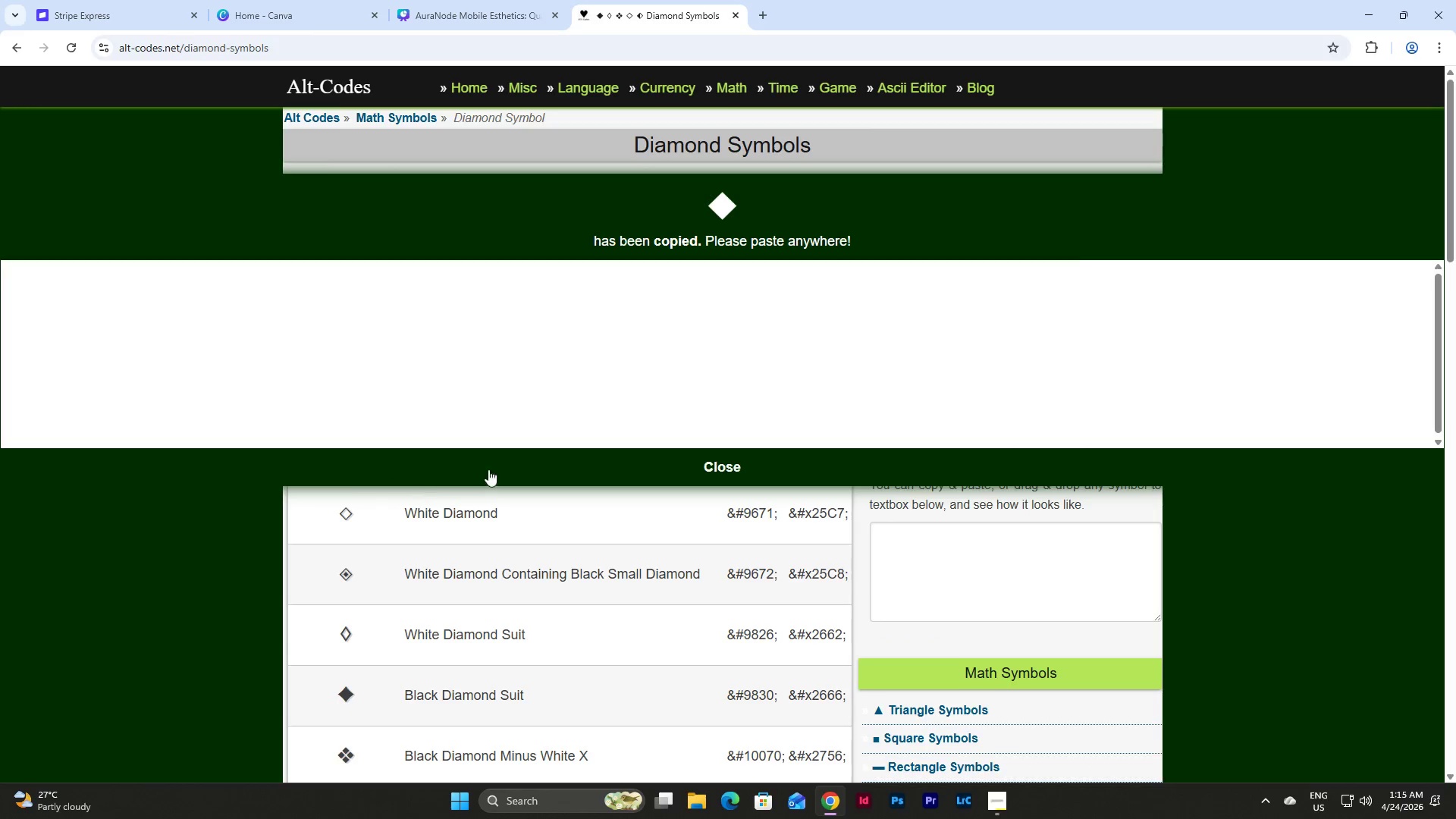 
scroll: coordinate [445, 541], scroll_direction: down, amount: 12.0
 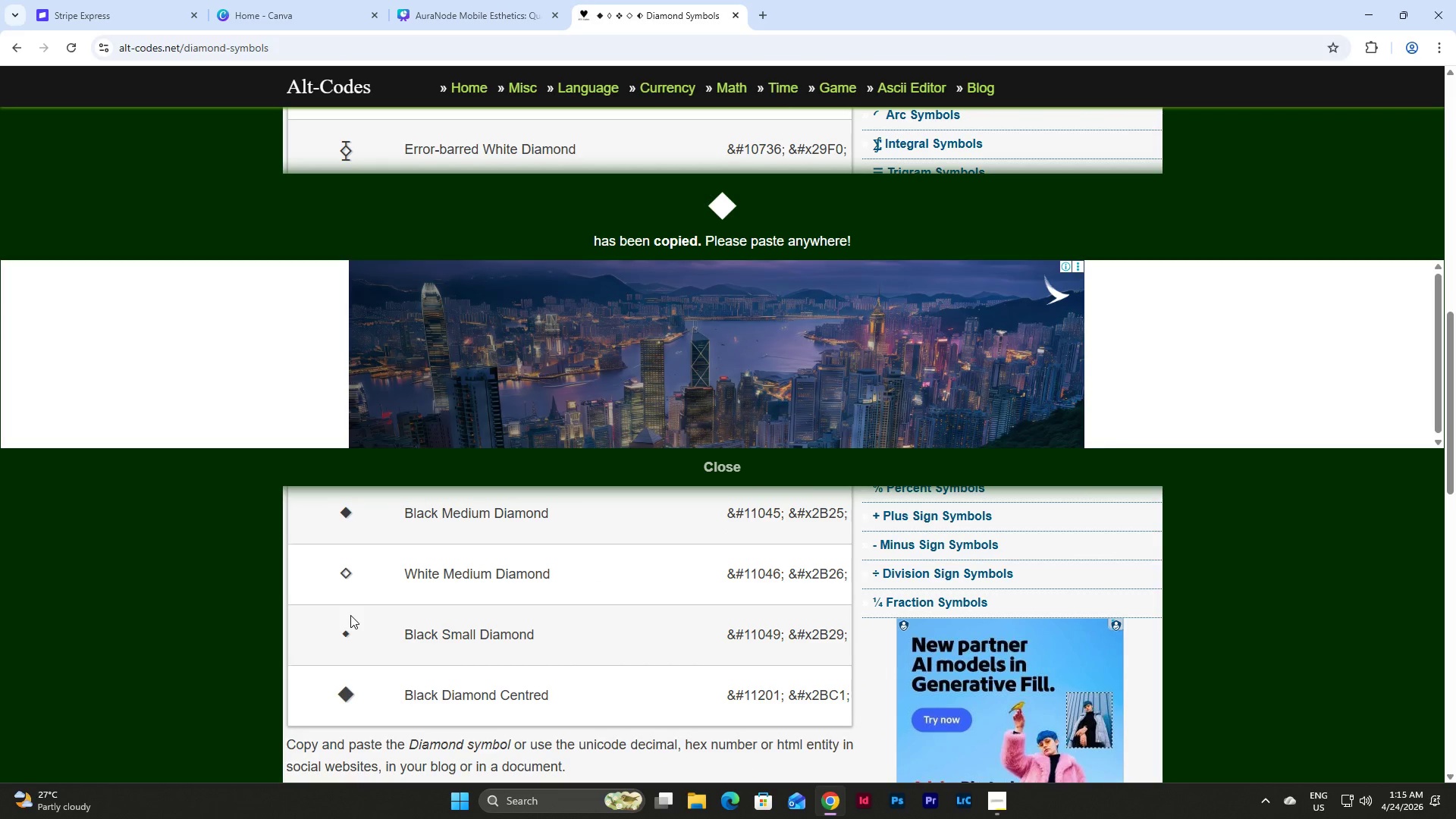 
left_click([348, 513])
 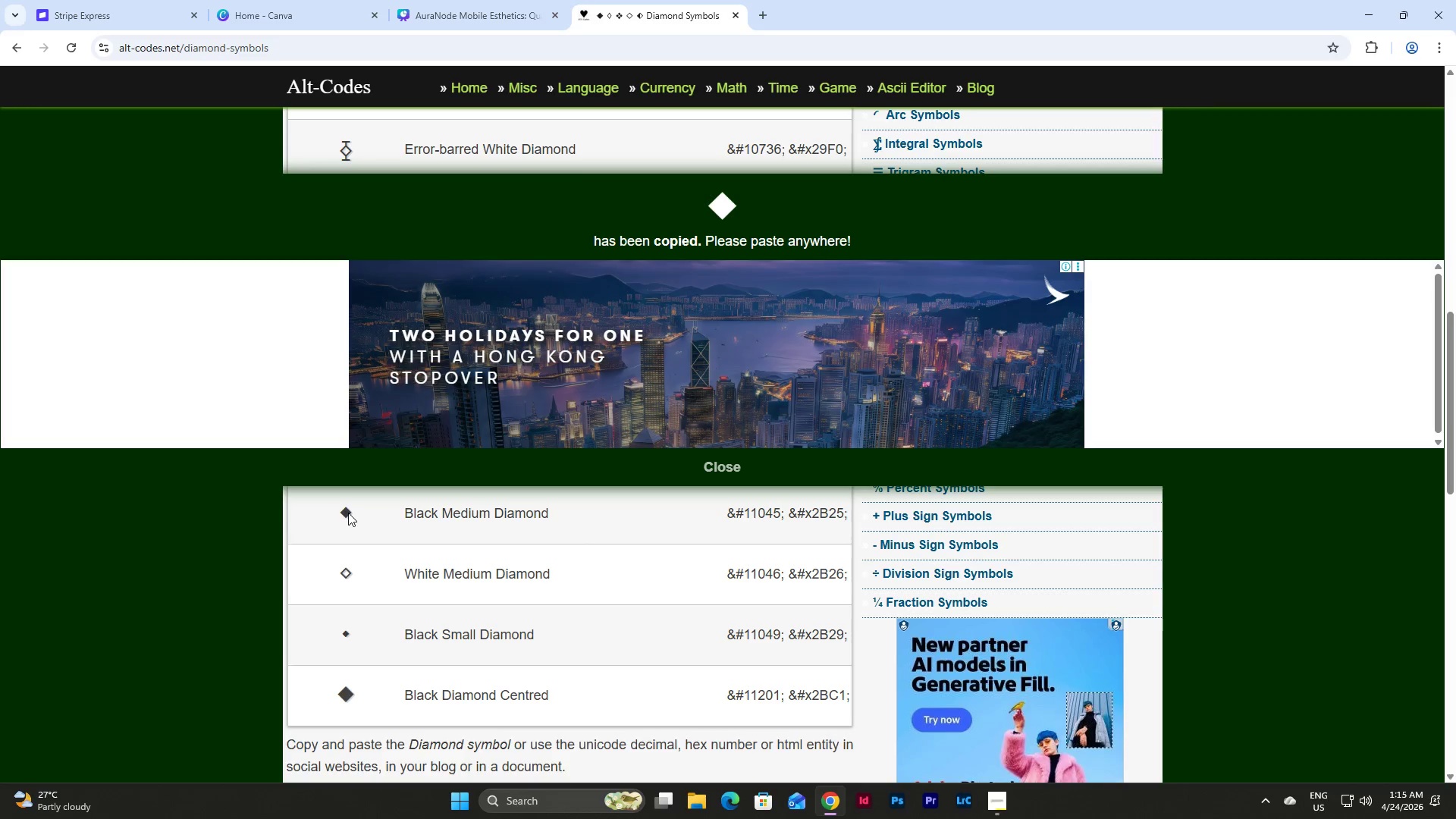 
left_click([344, 511])
 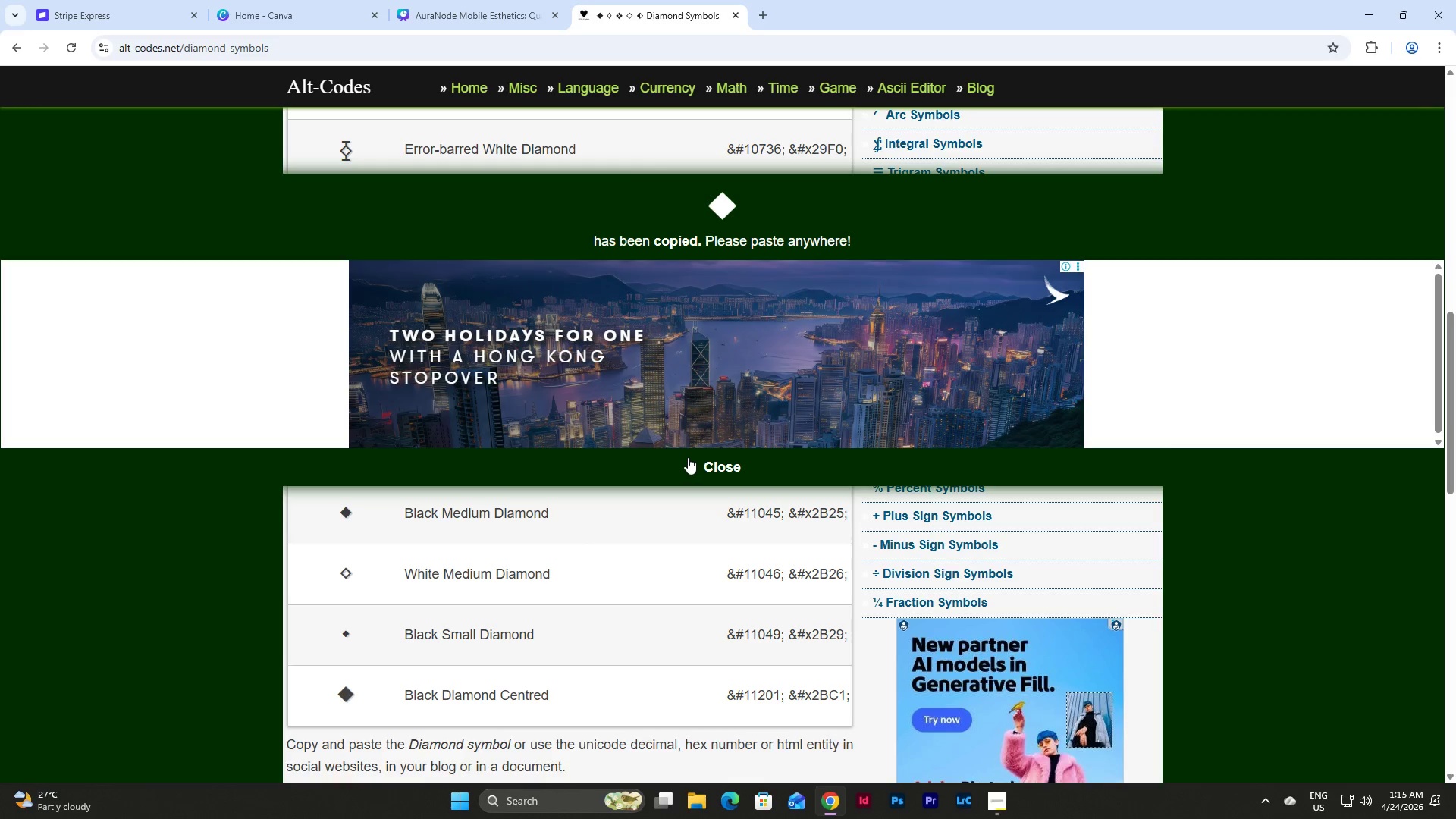 
left_click([704, 462])
 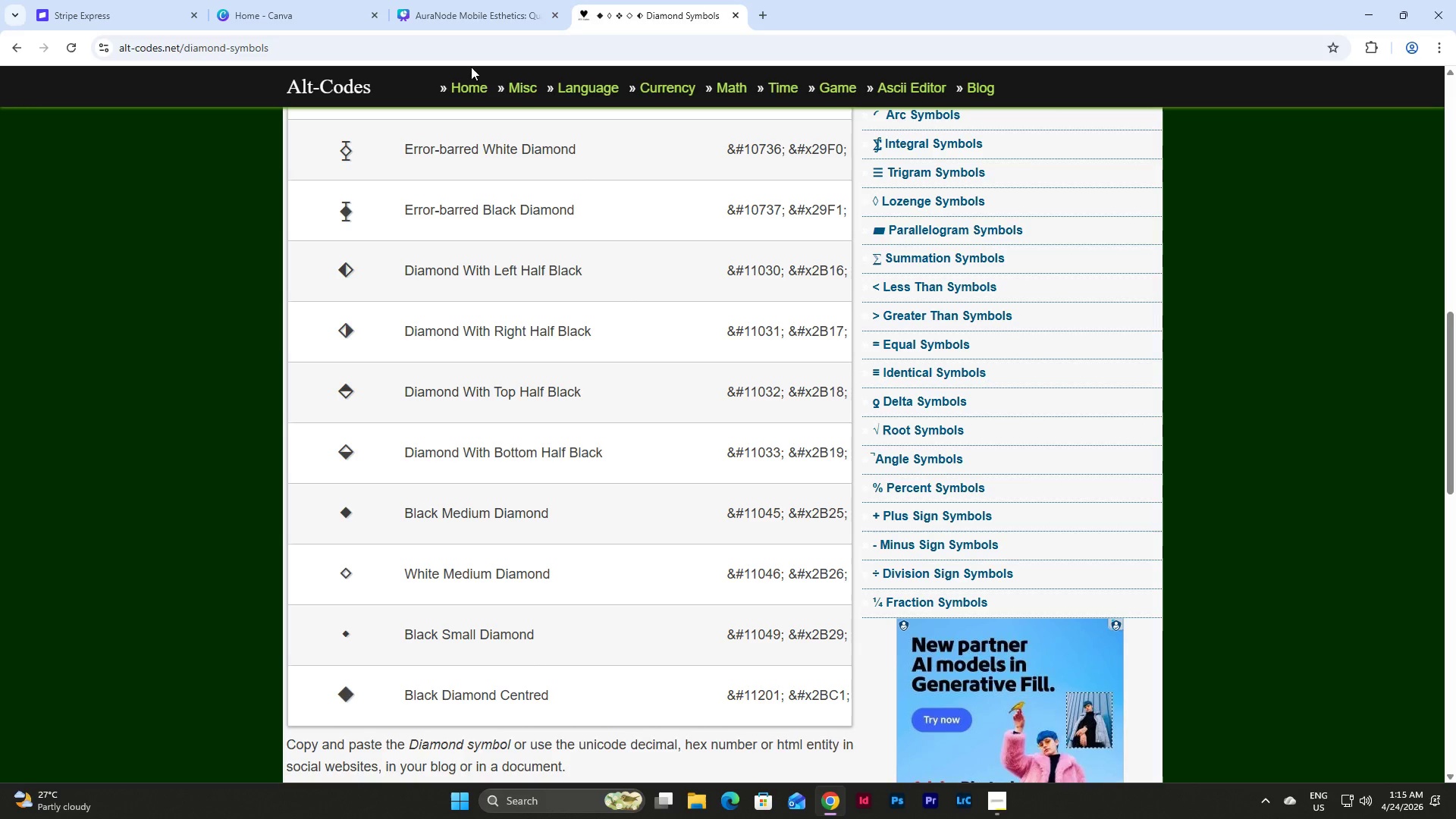 
left_click([476, 8])
 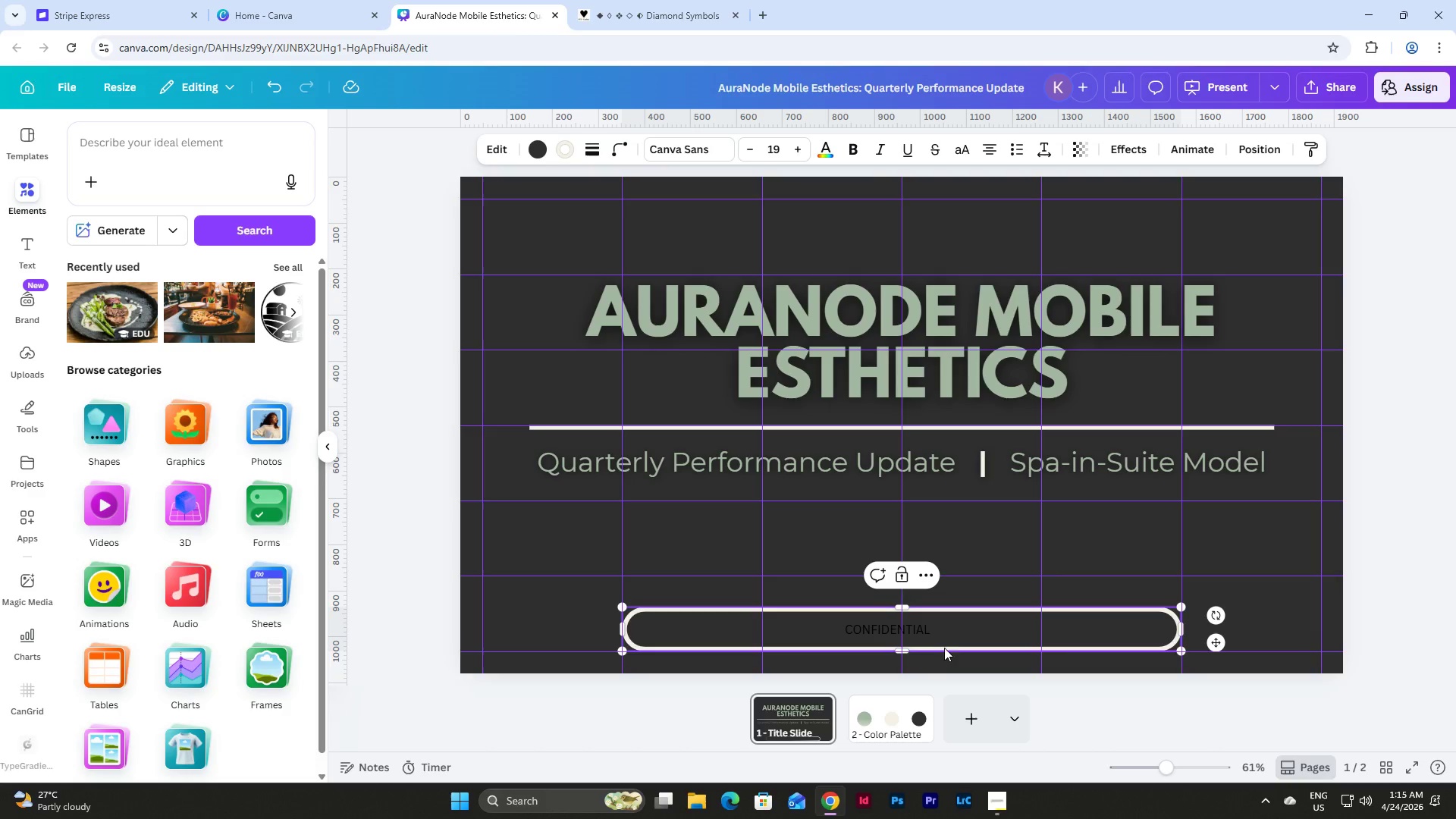 
key(Control+V)
 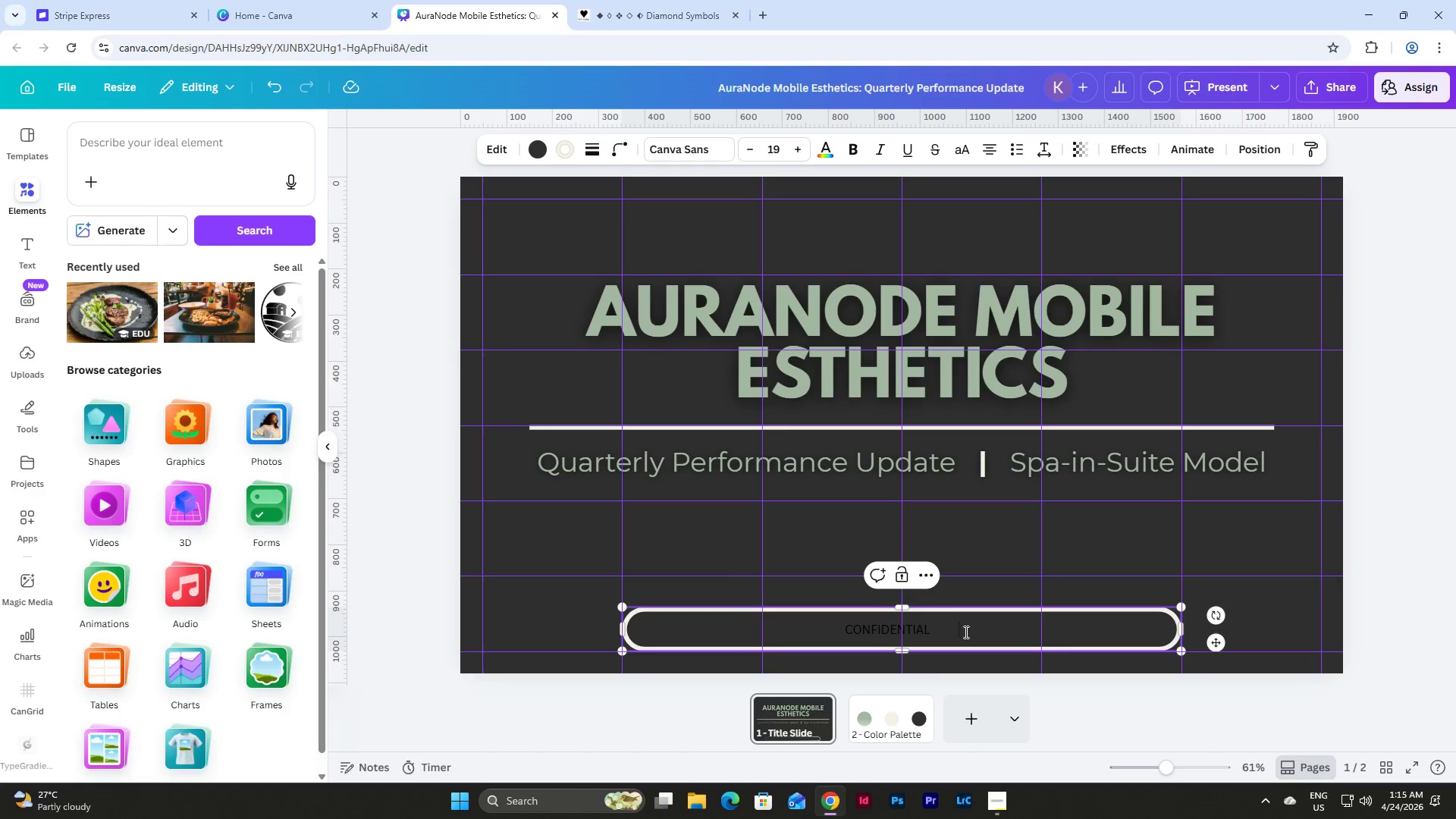 
key(Control+V)
 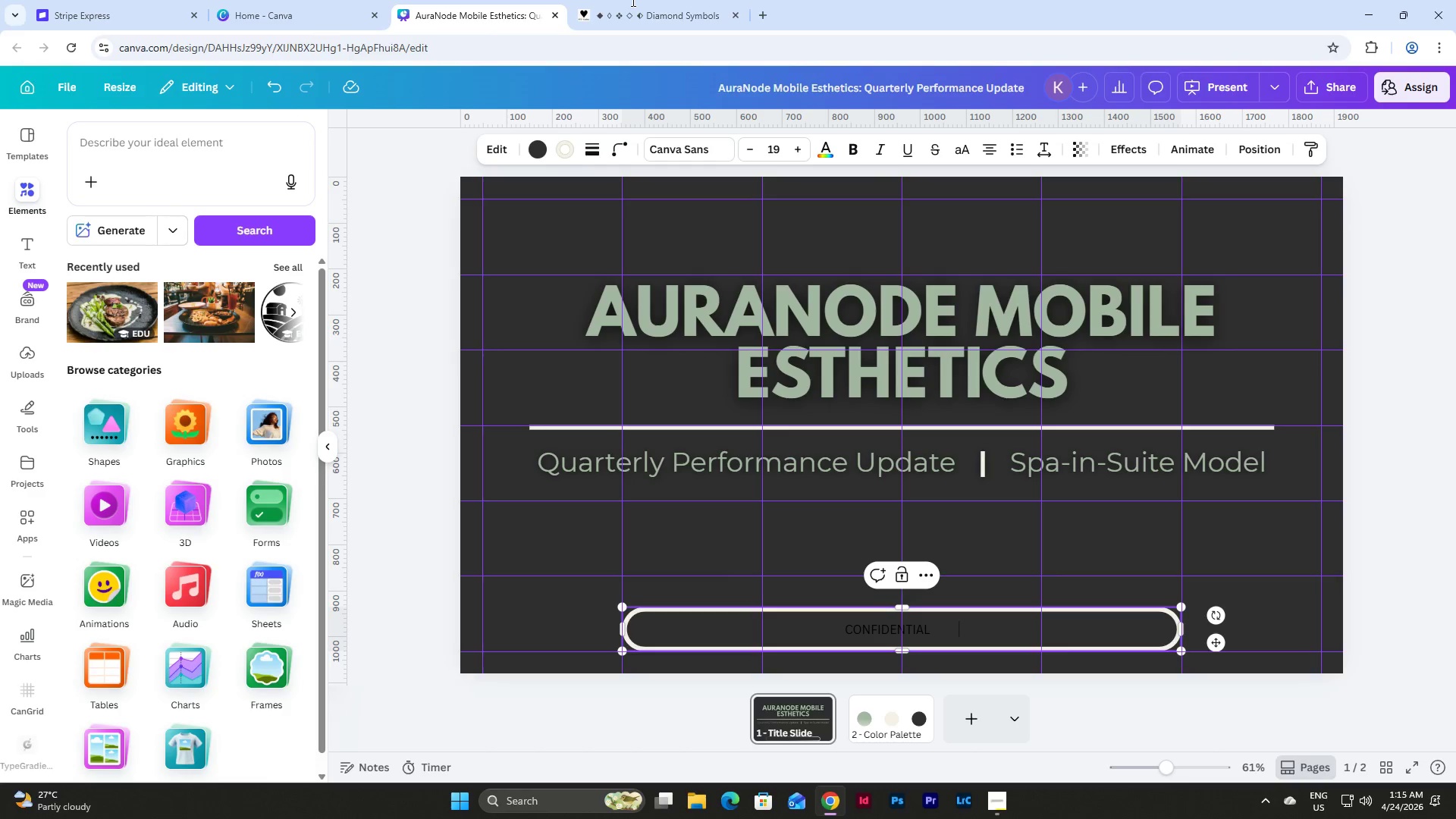 
left_click([652, 24])
 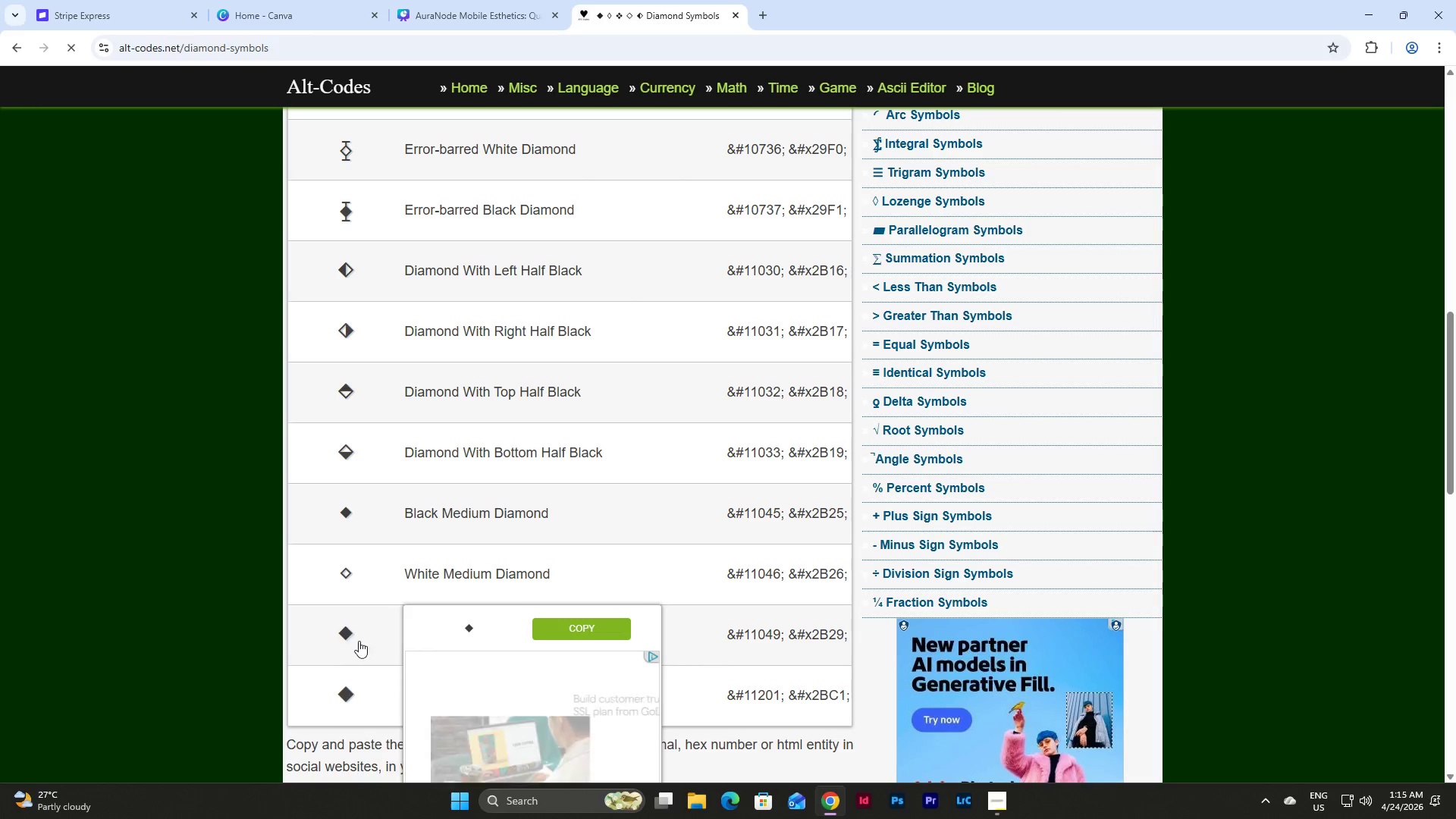 
left_click([351, 628])
 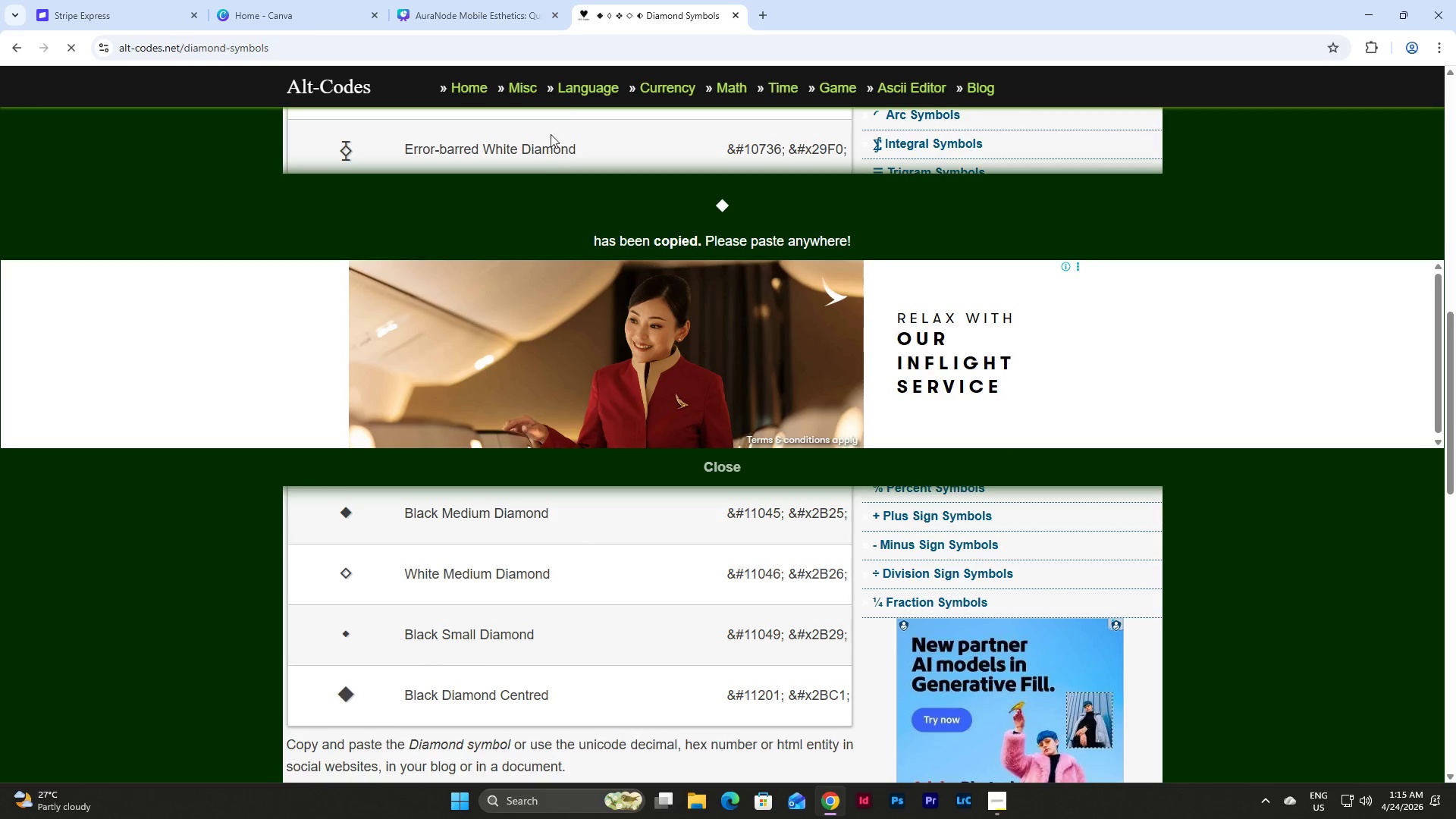 
left_click([495, 8])
 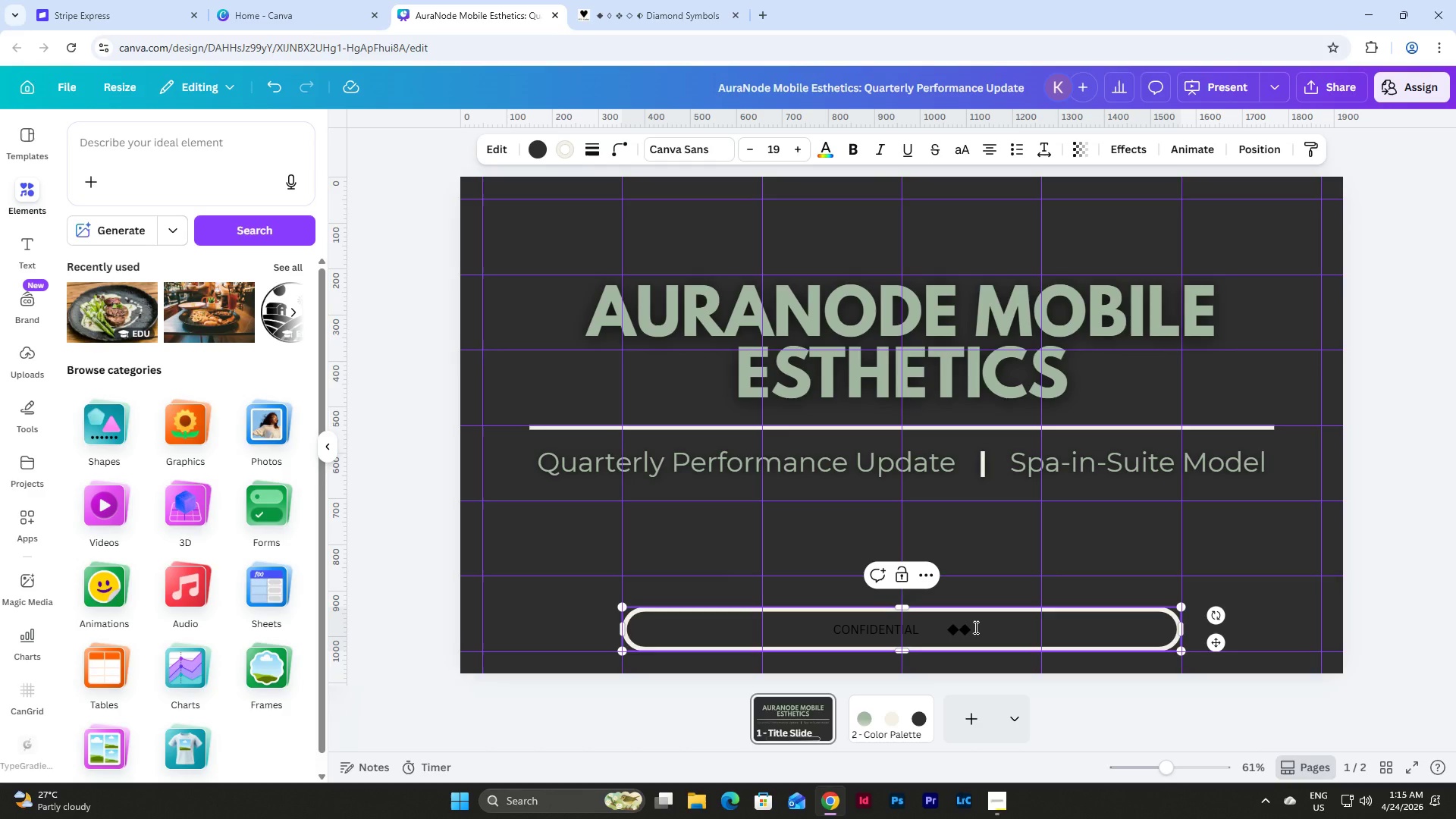 
key(Backspace)
 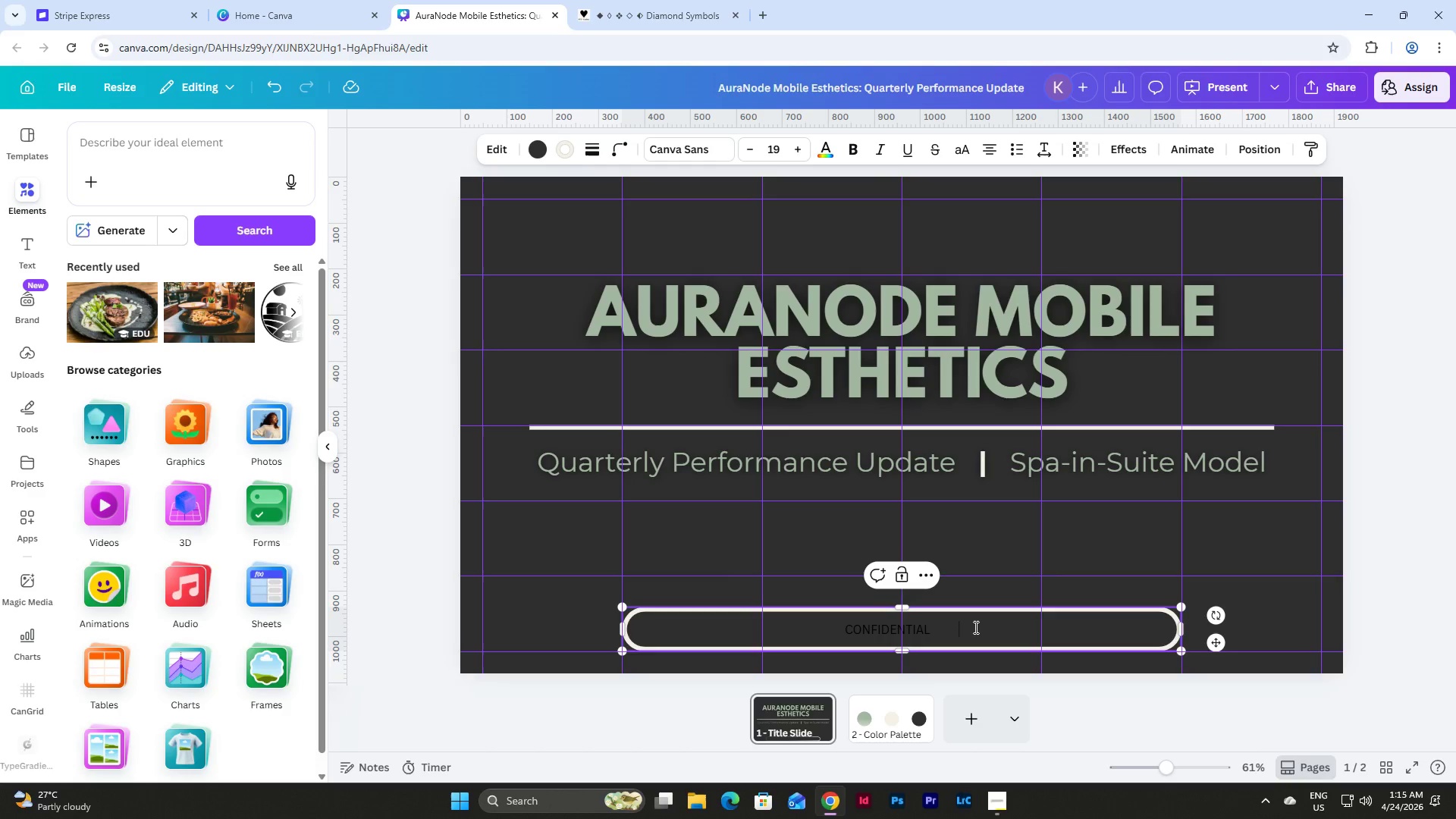 
key(Backspace)
 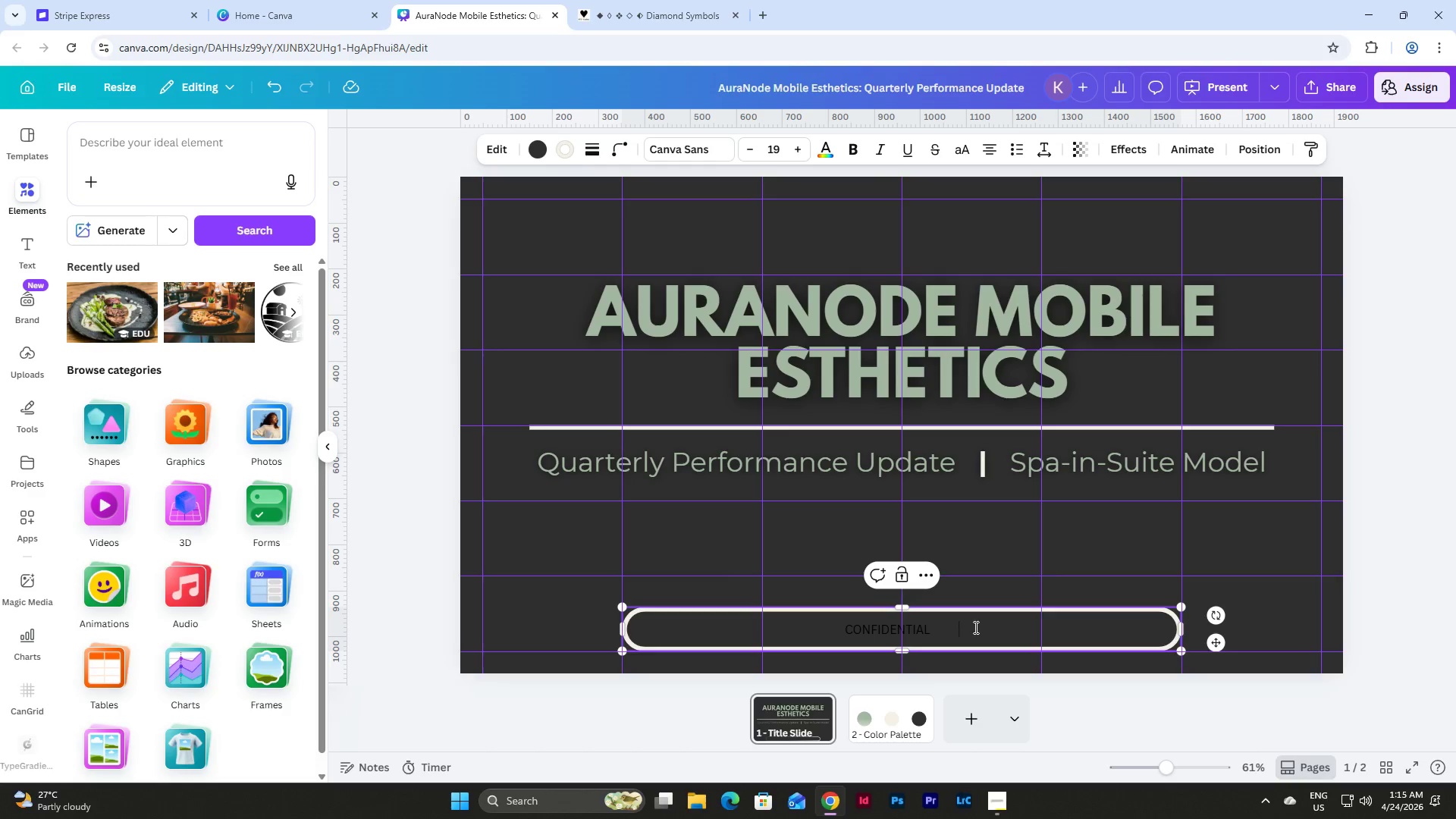 
key(Control+V)
 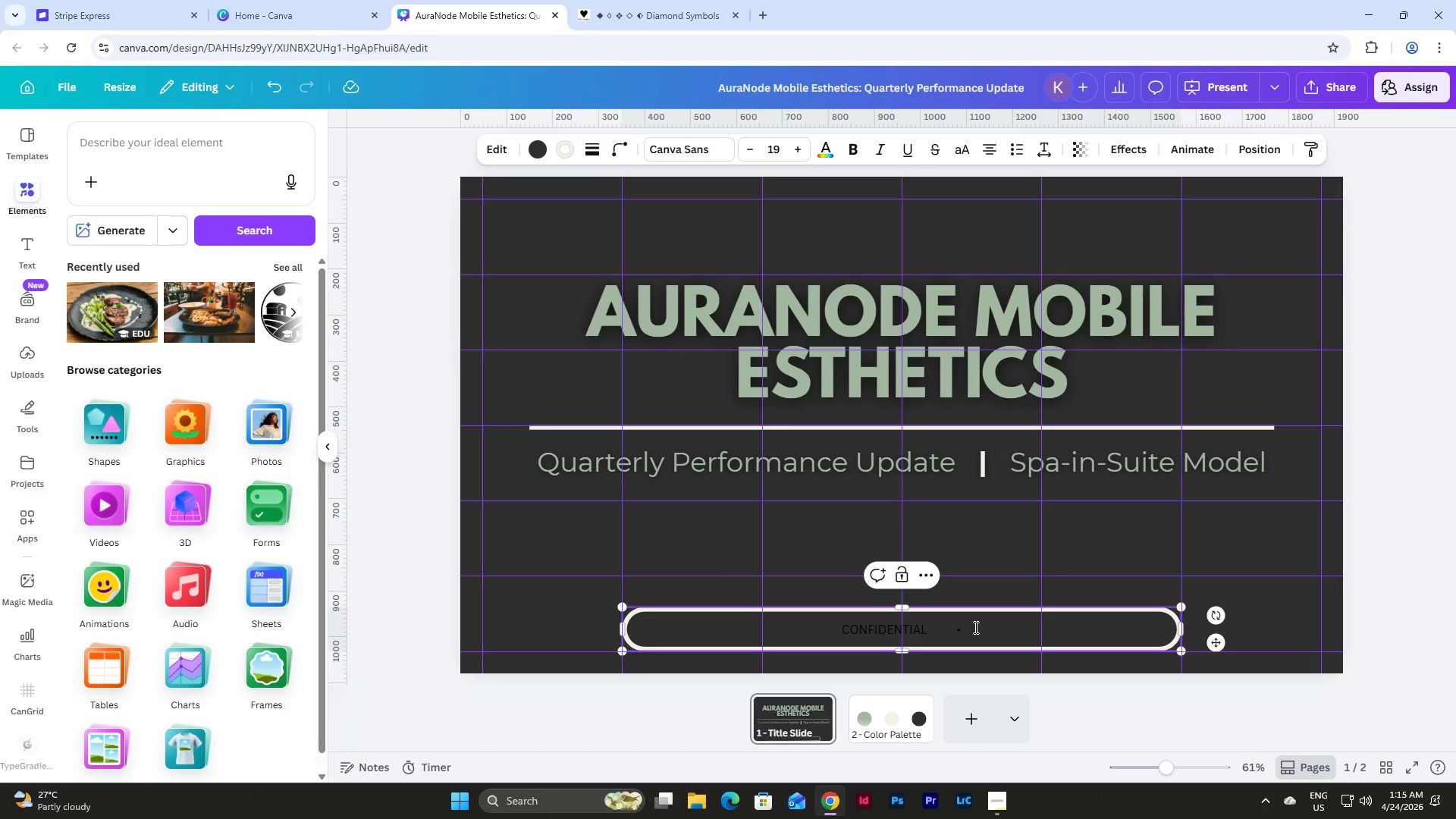 
key(Space)
 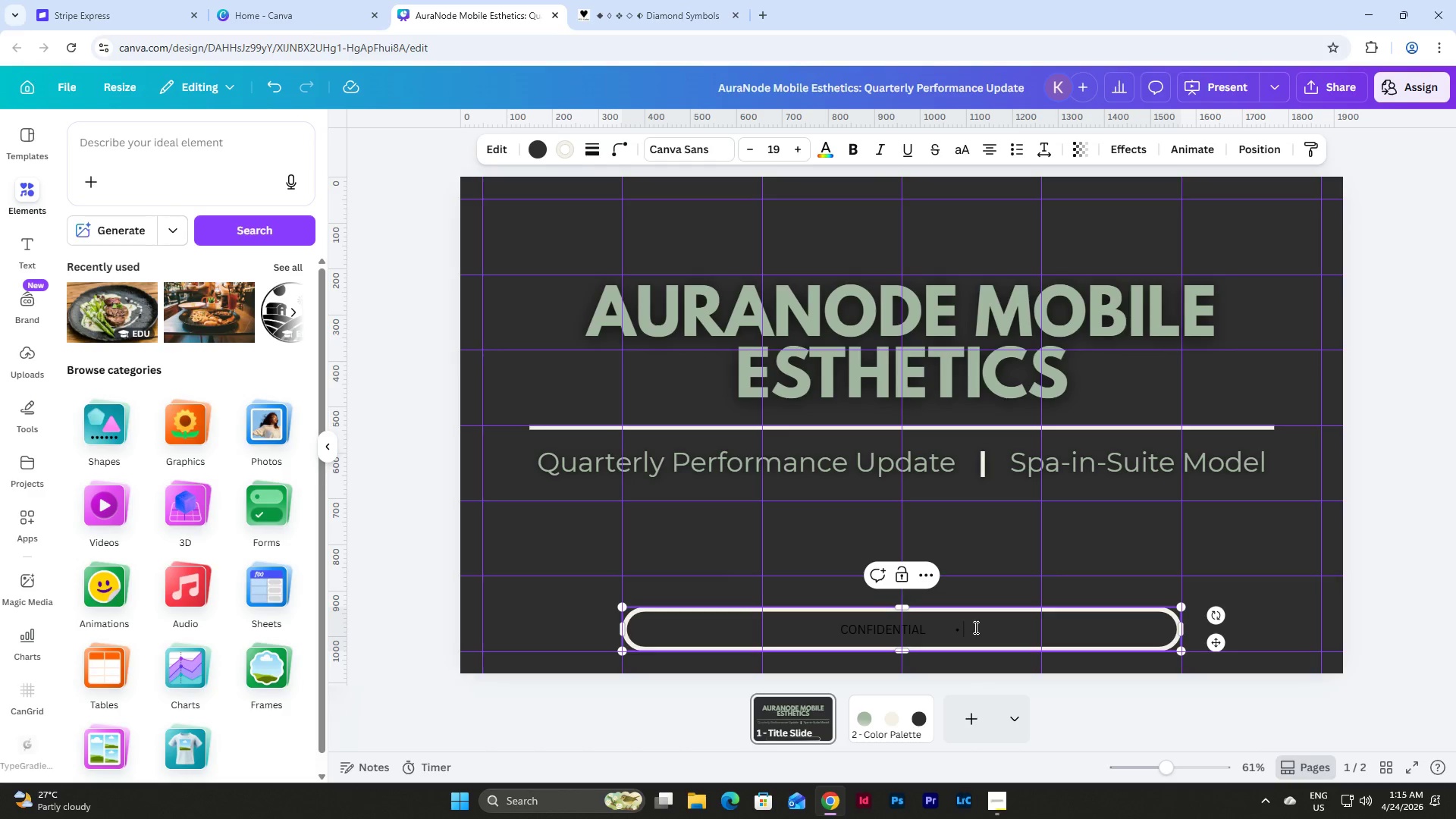 
key(Space)
 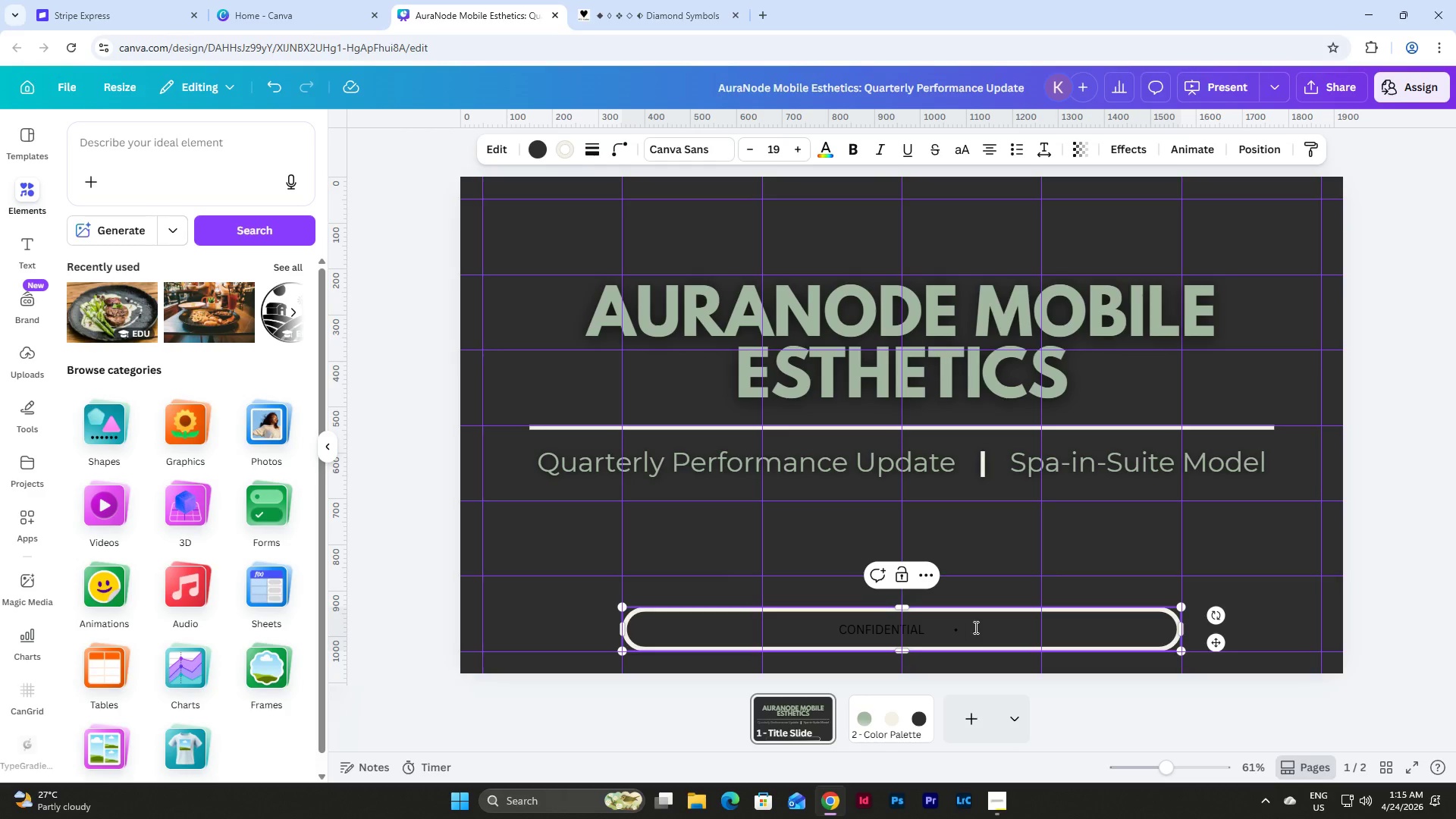 
key(Space)
 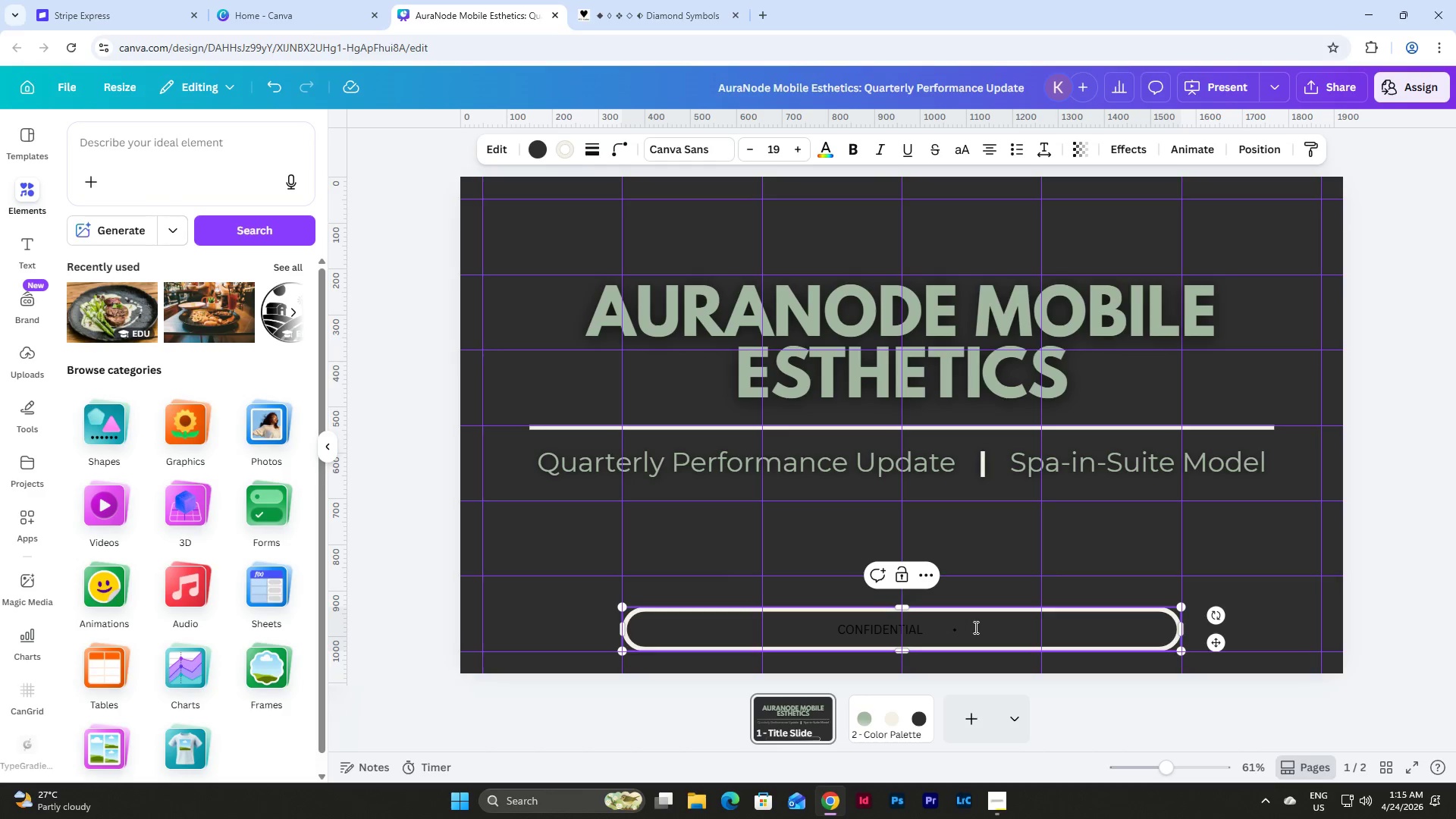 
key(Space)
 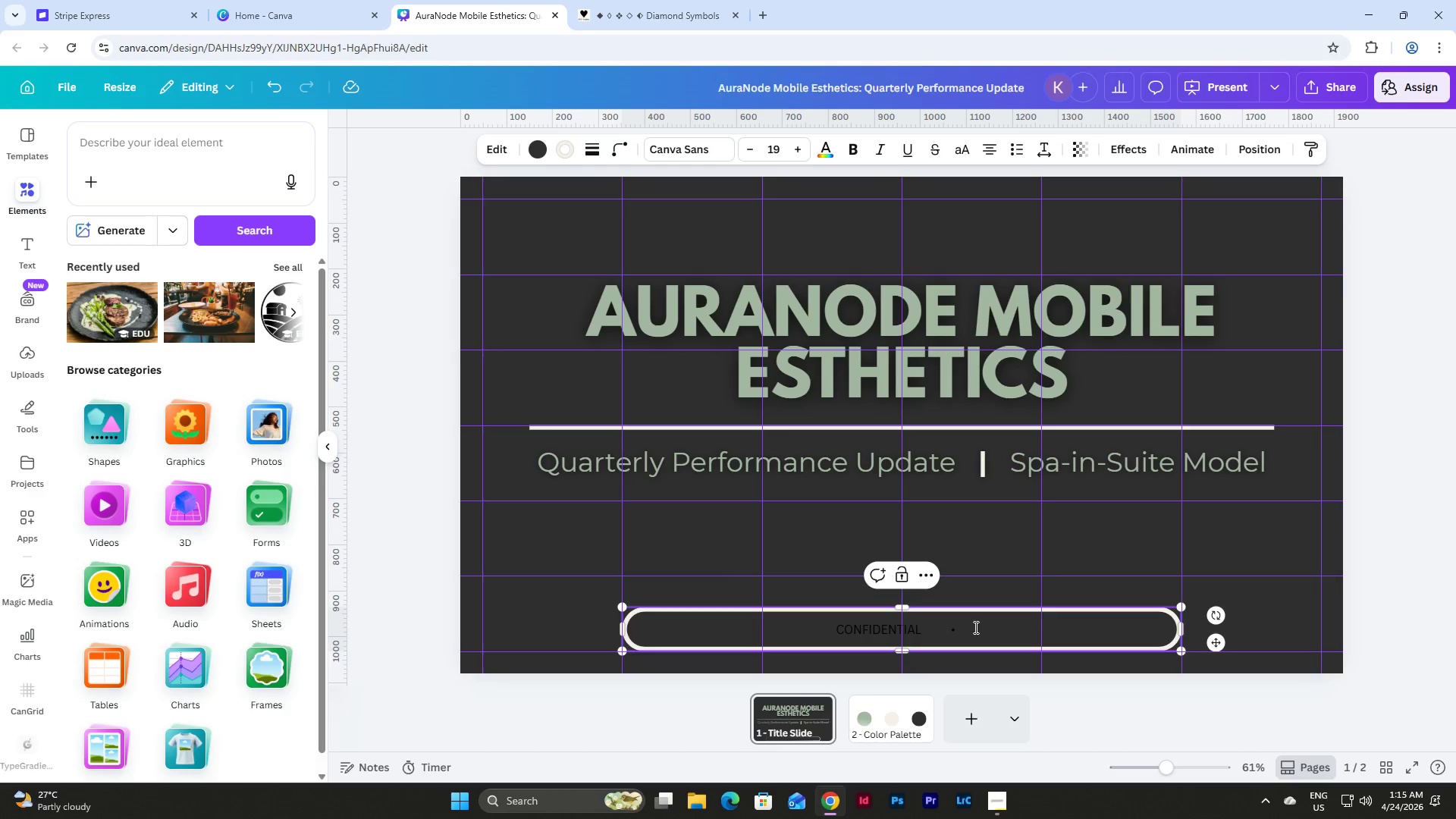 
key(Space)
 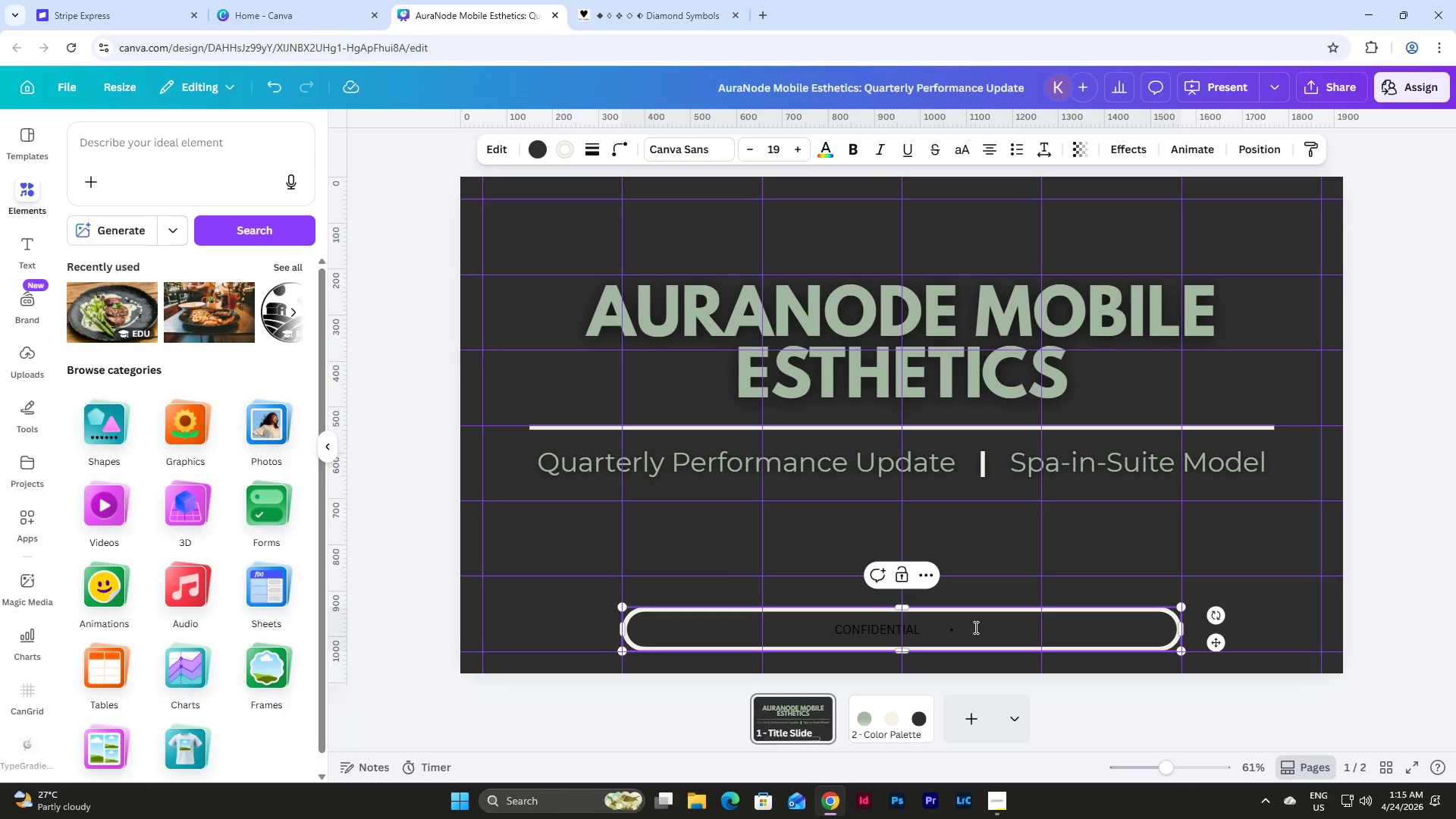 
key(Space)
 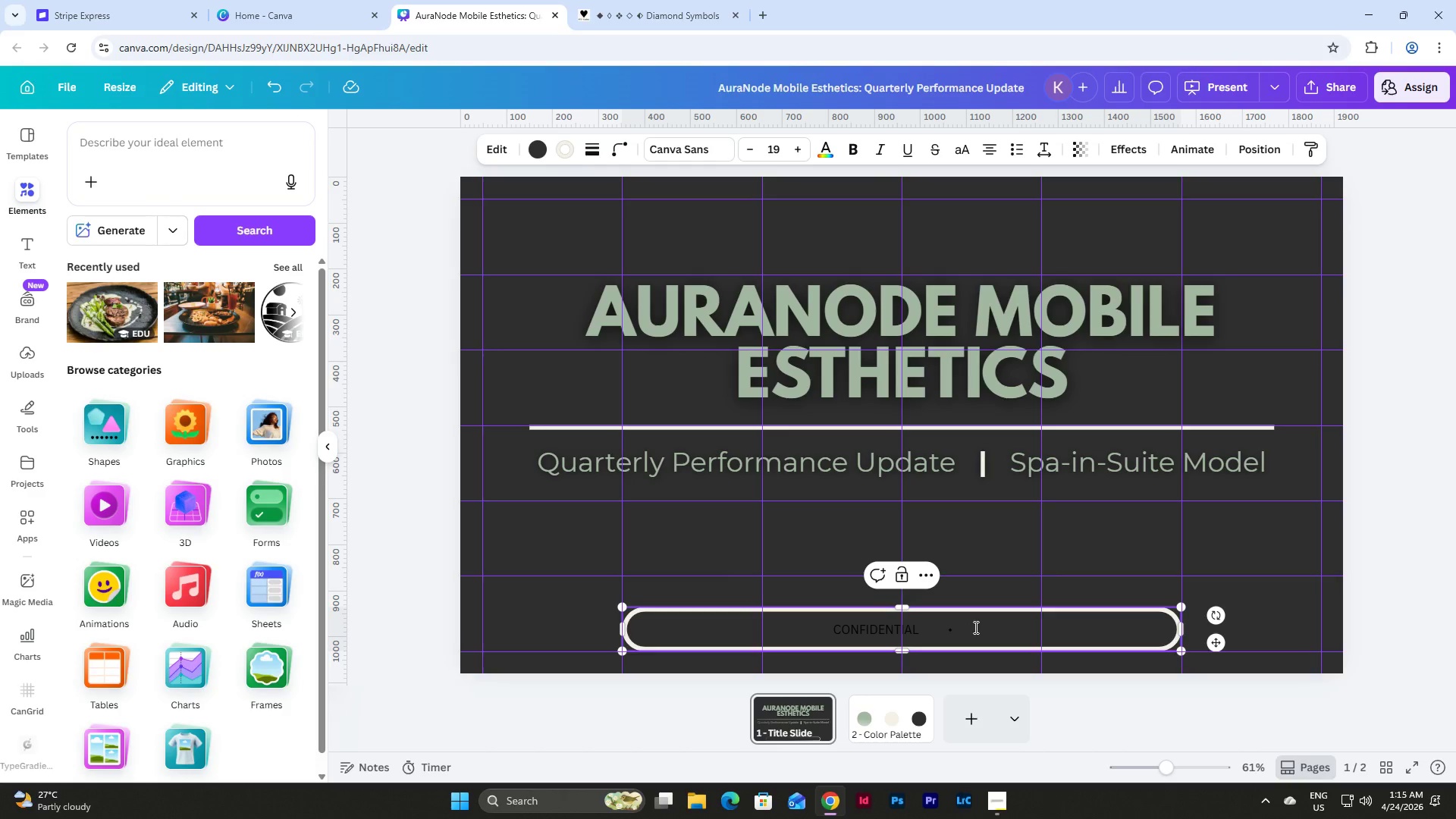 
key(Space)
 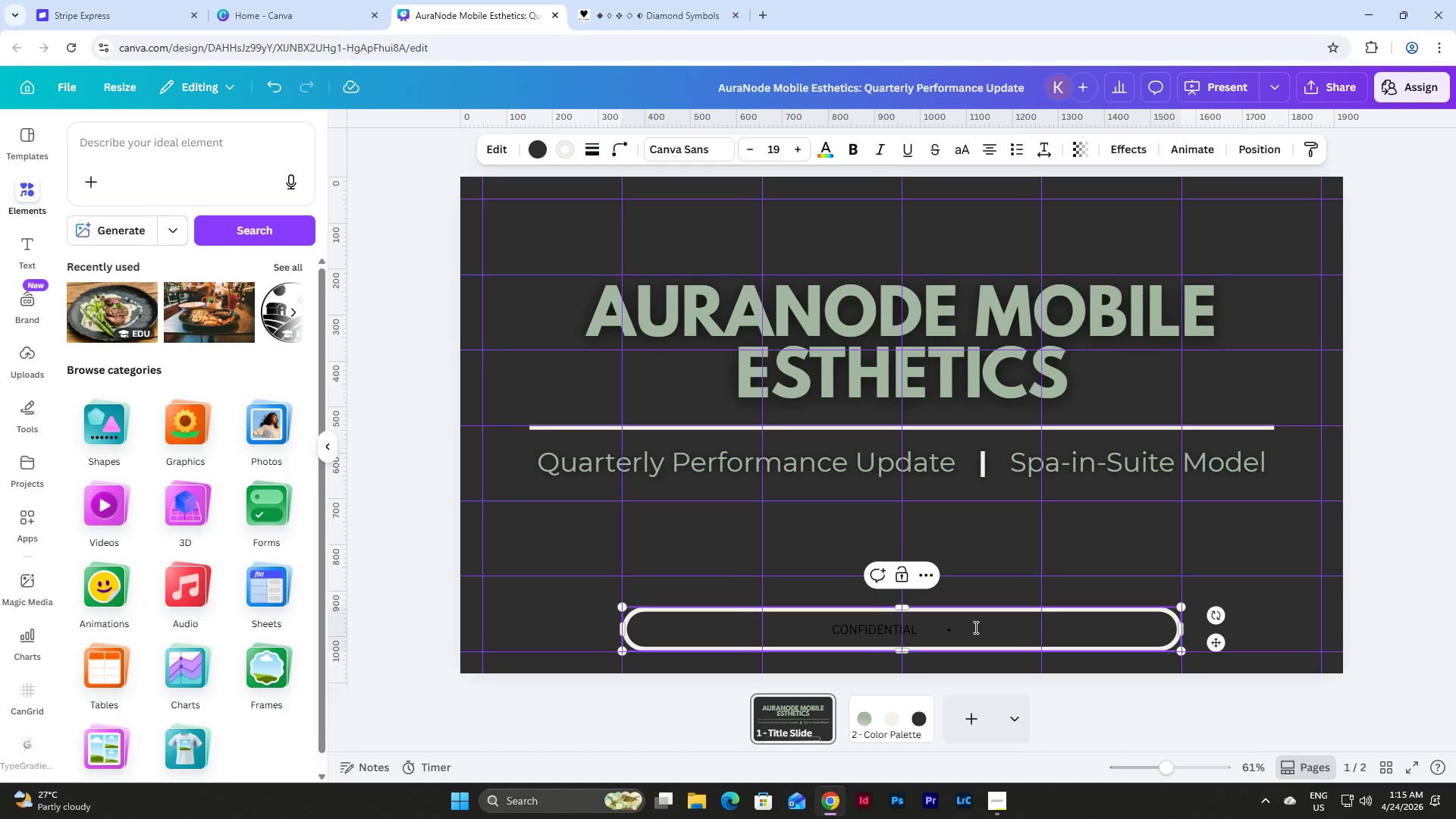 
key(Space)
 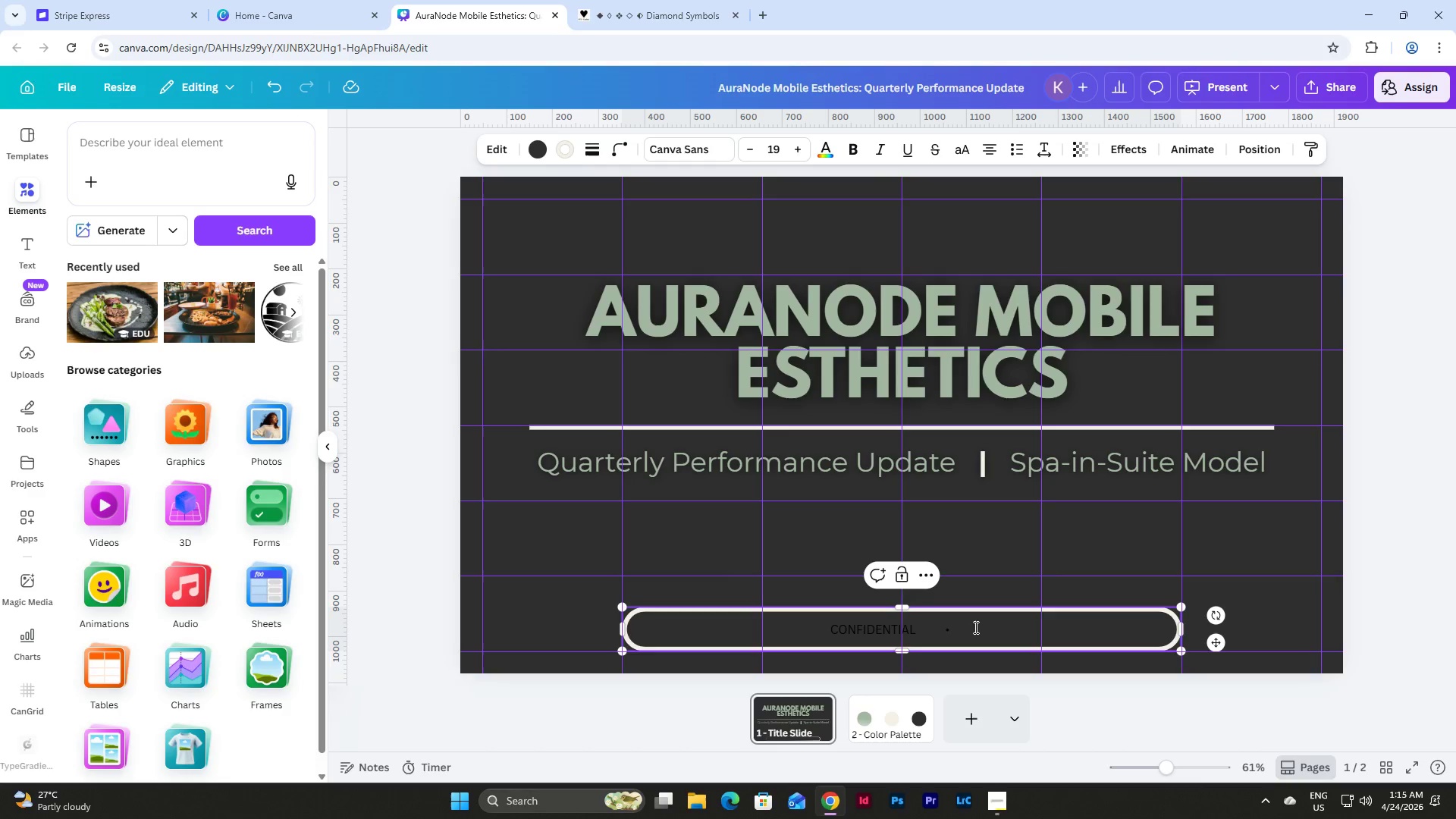 
key(Space)
 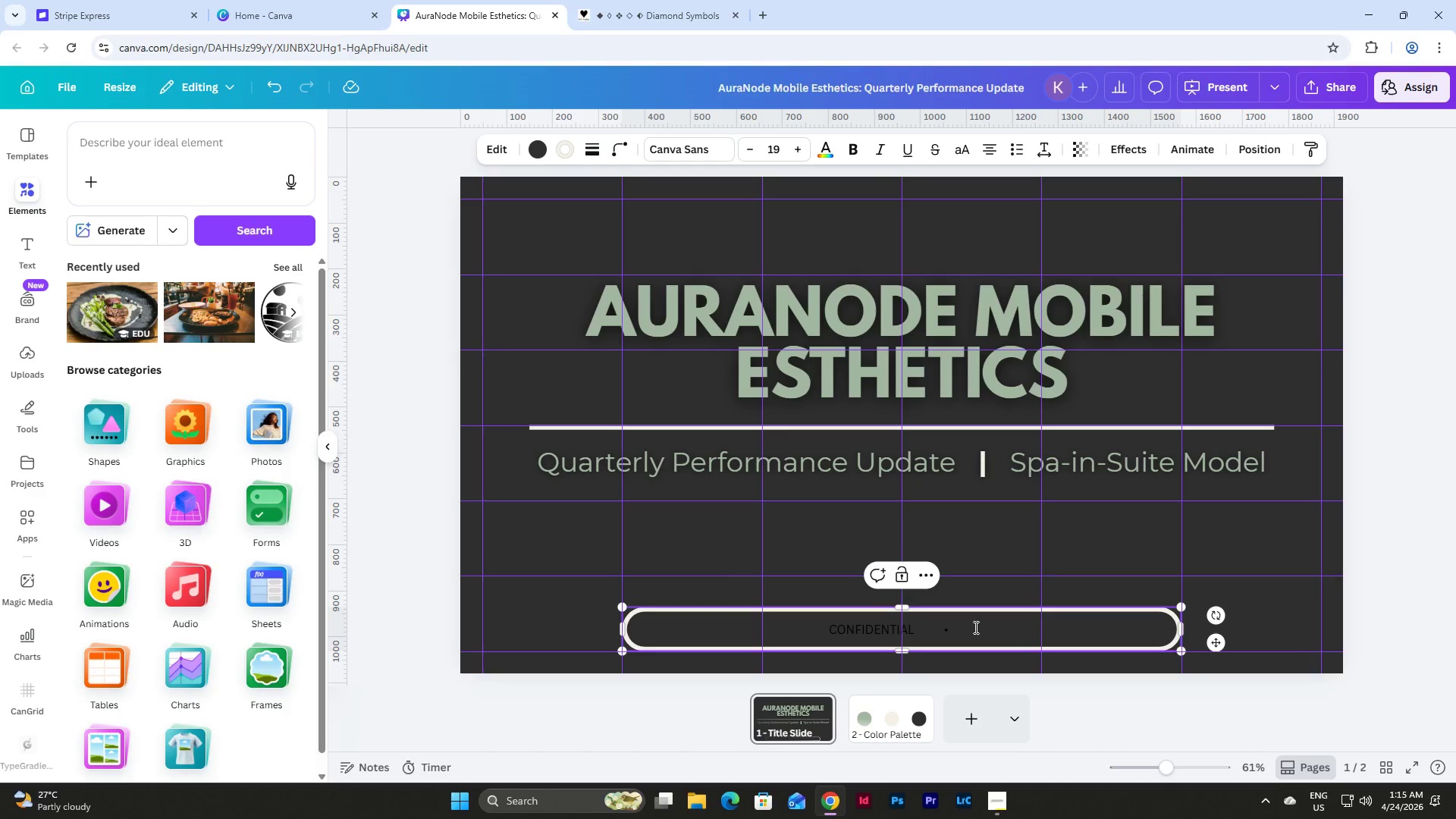 
key(Space)
 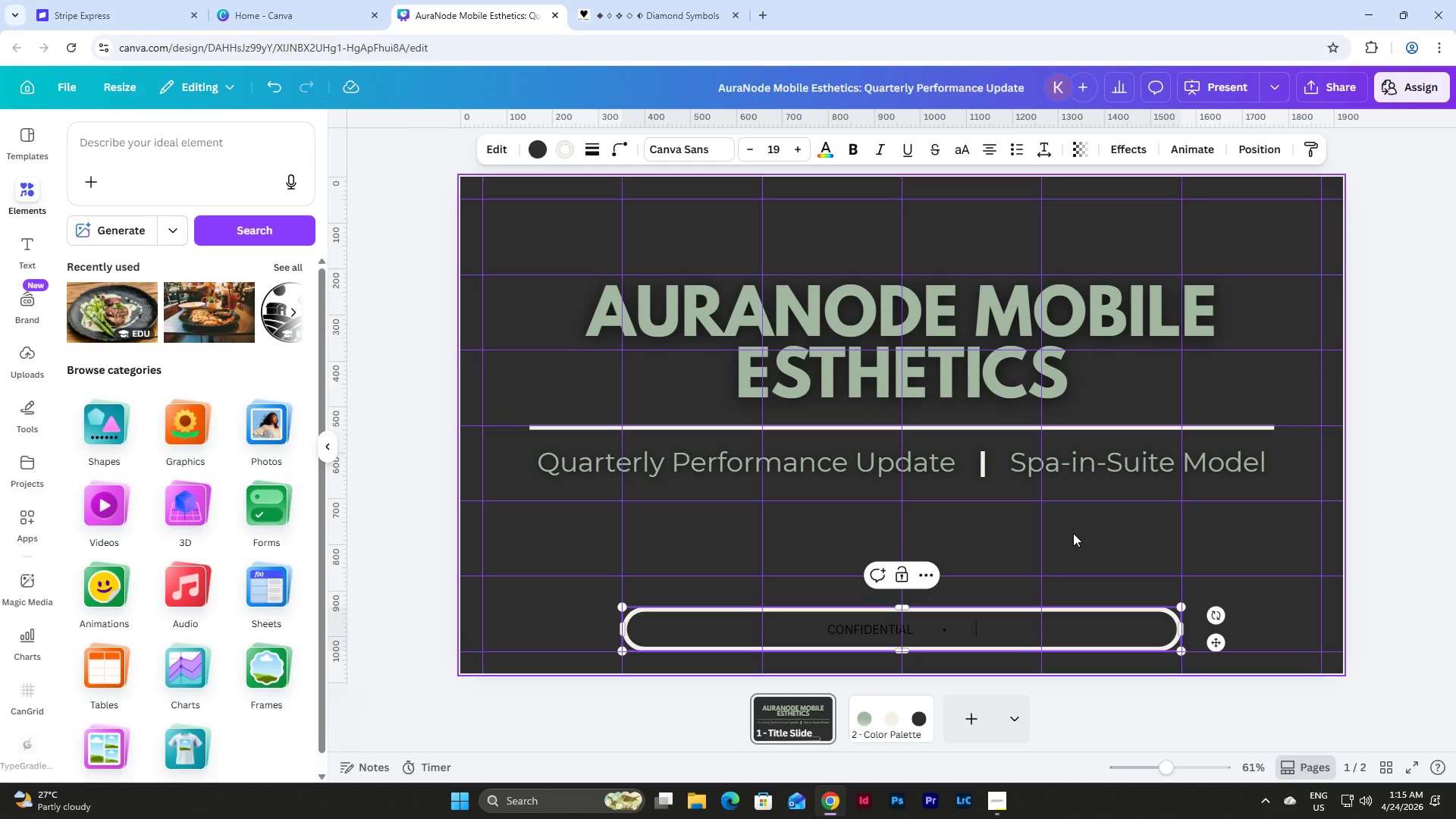 
type(PPREP)
key(Backspace)
key(Backspace)
key(Backspace)
key(Backspace)
type(REPARED FOR HOTEL PARTNERS & INVESTORS)
 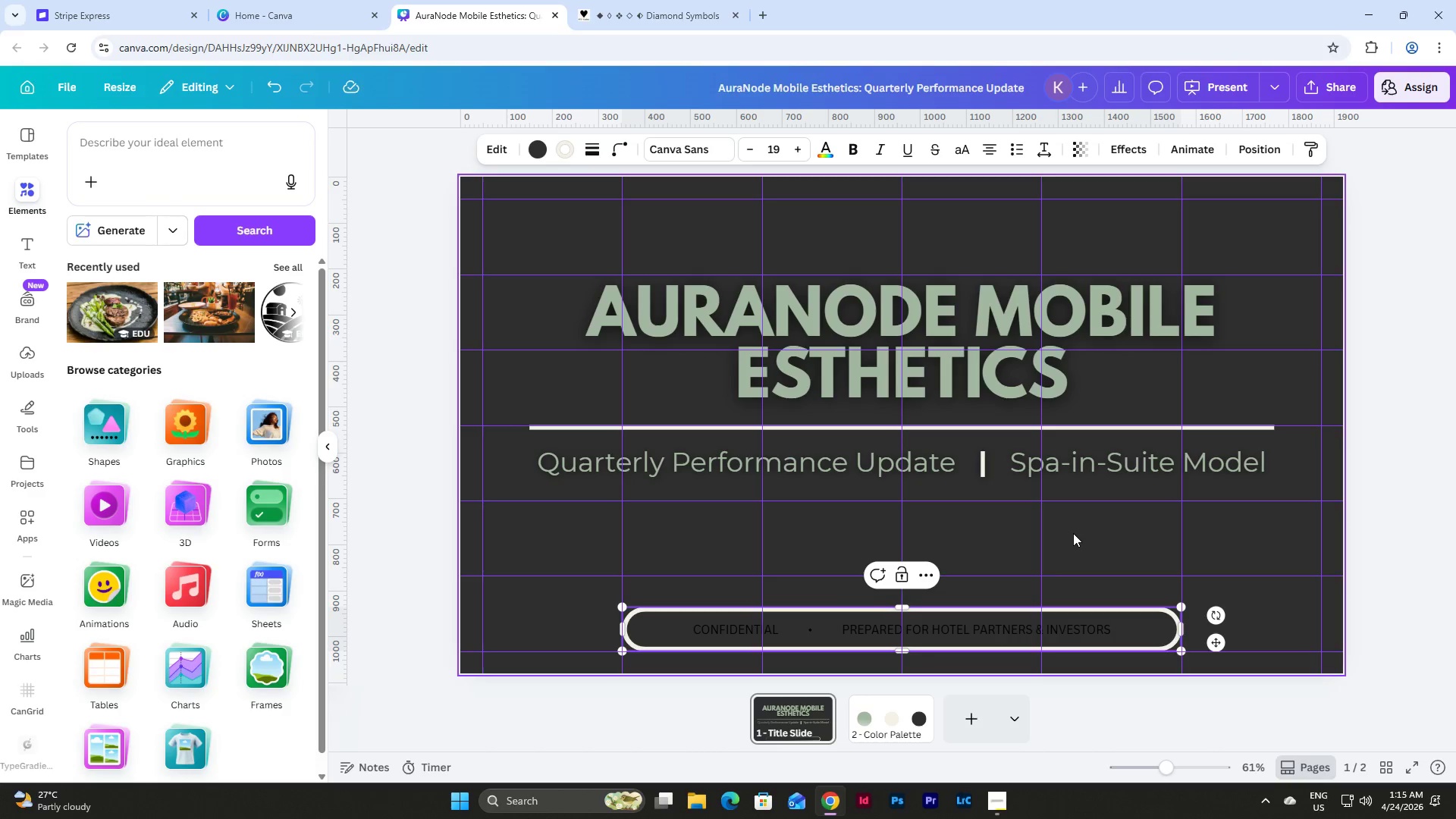 
left_click([989, 609])
 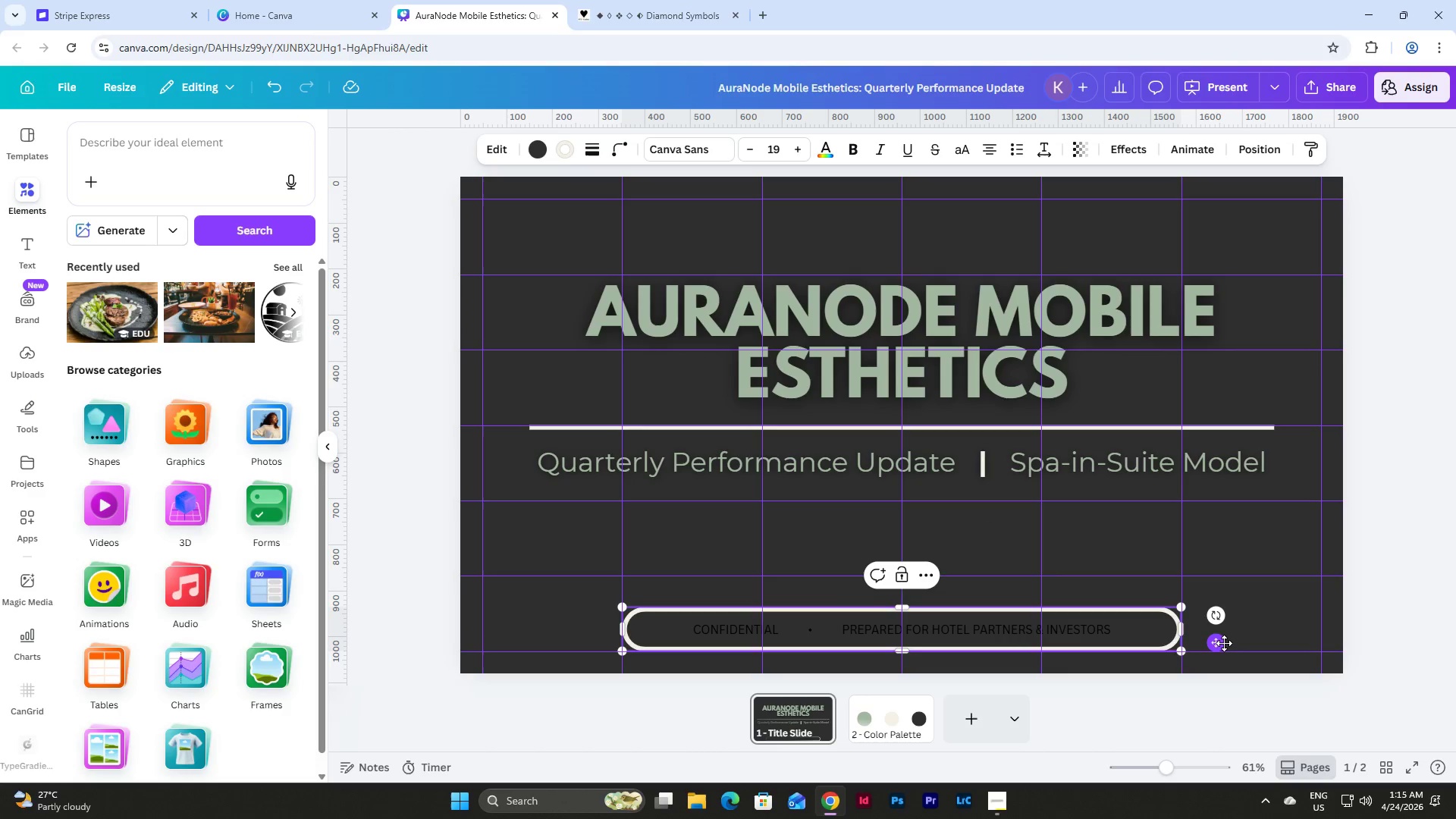 
left_click([1222, 645])
 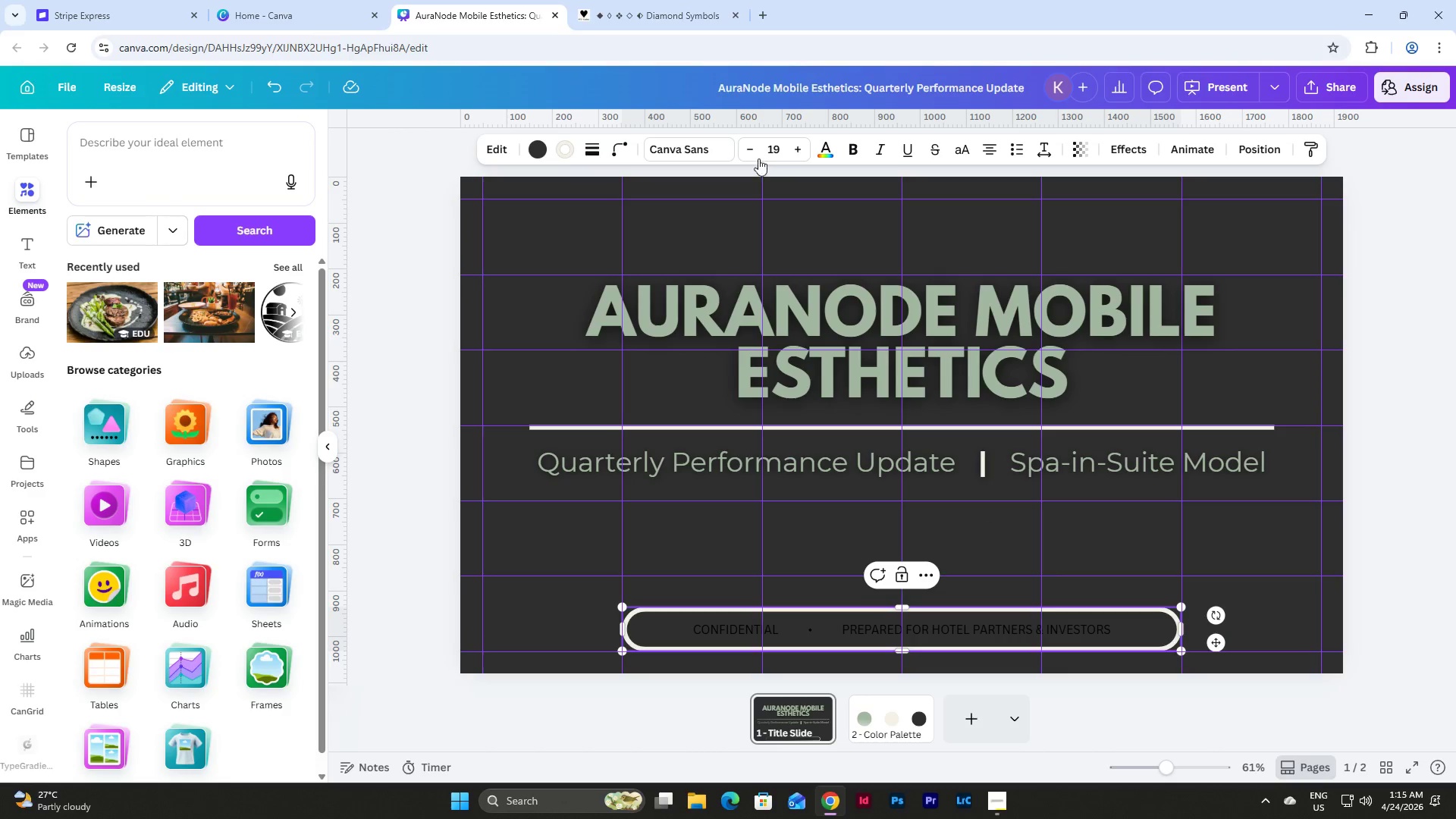 
left_click([691, 145])
 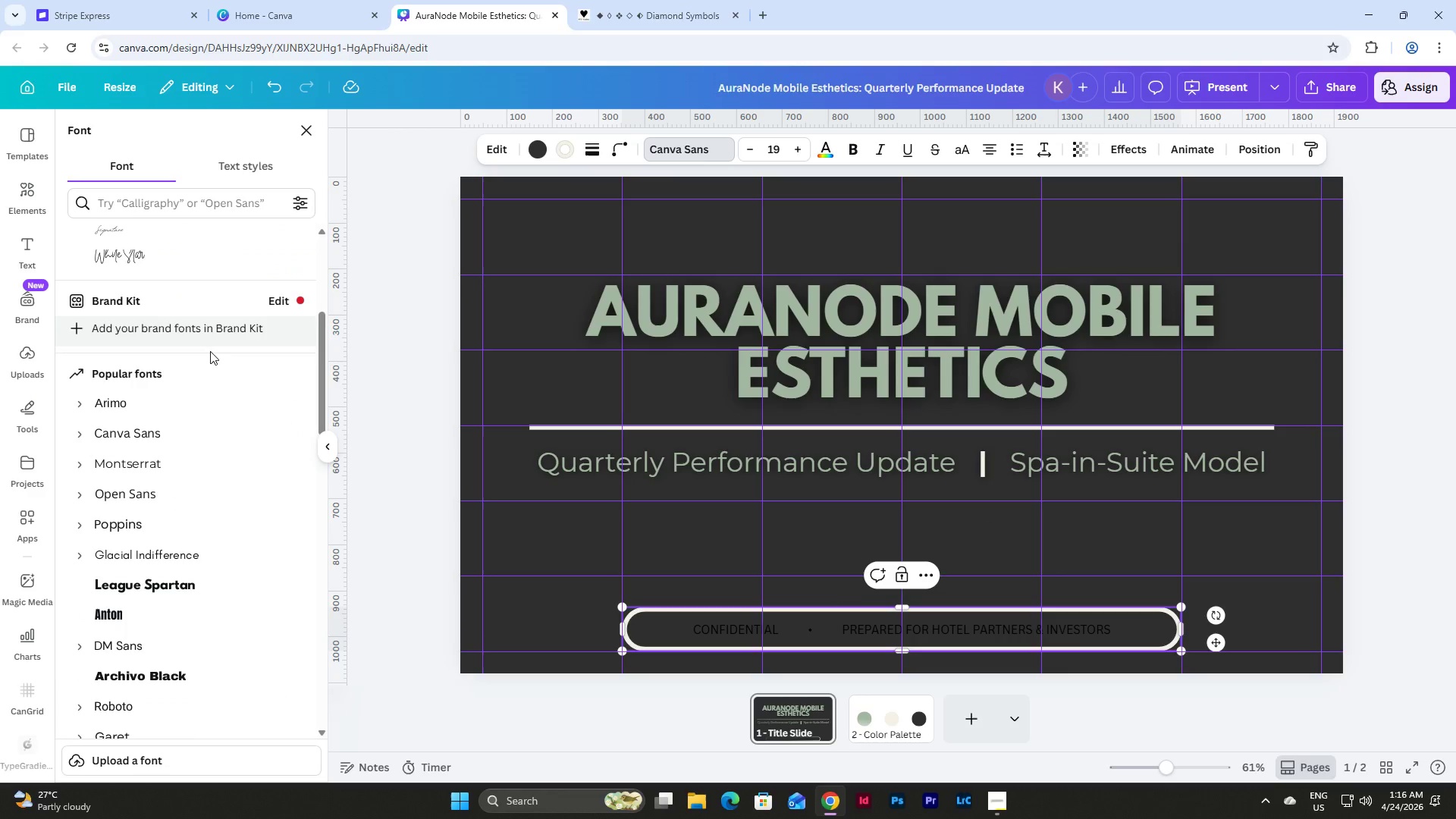 
scroll: coordinate [183, 433], scroll_direction: up, amount: 5.0
 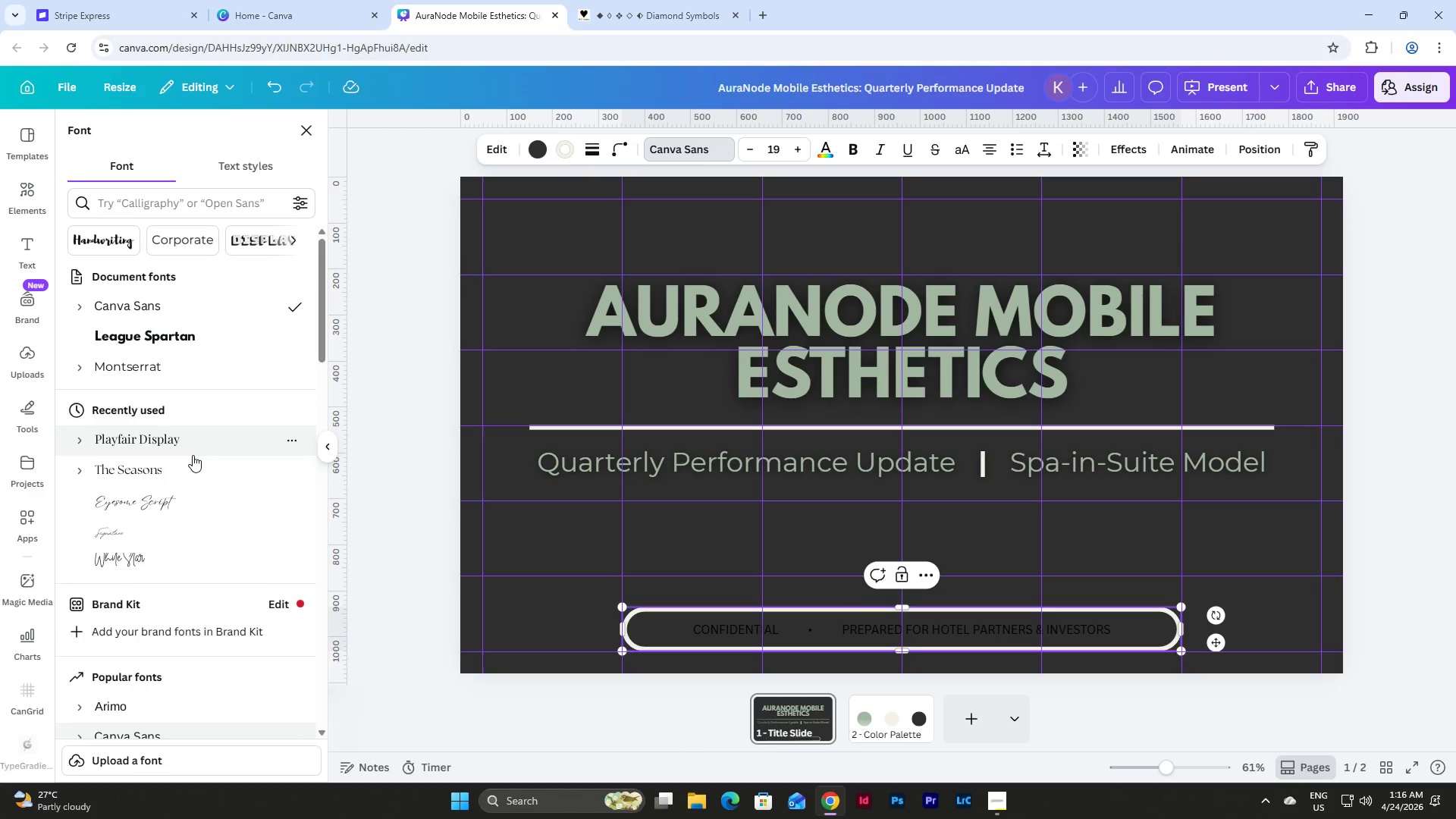 
scroll: coordinate [195, 454], scroll_direction: down, amount: 5.0
 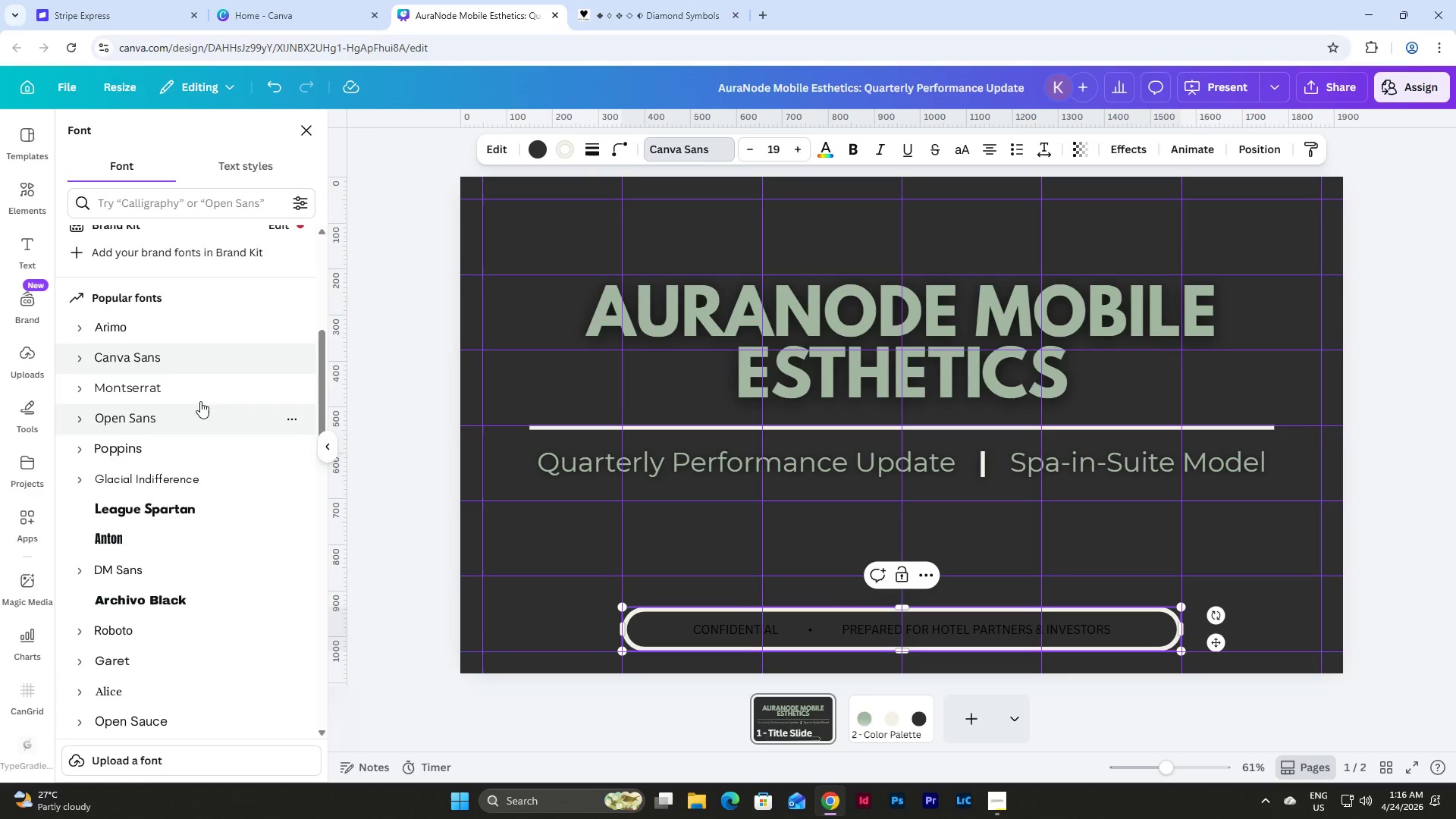 
left_click([199, 391])
 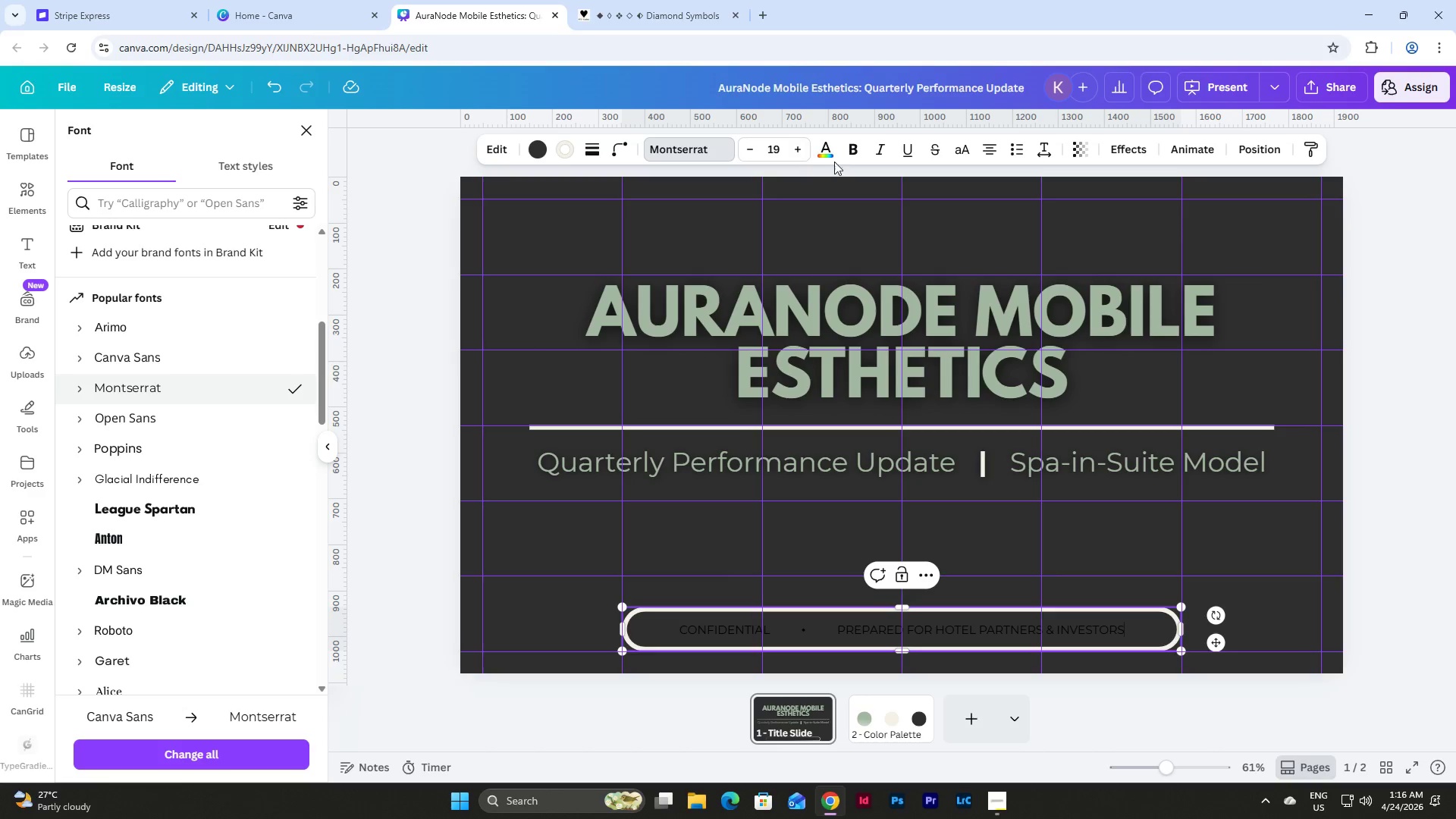 
left_click([857, 142])
 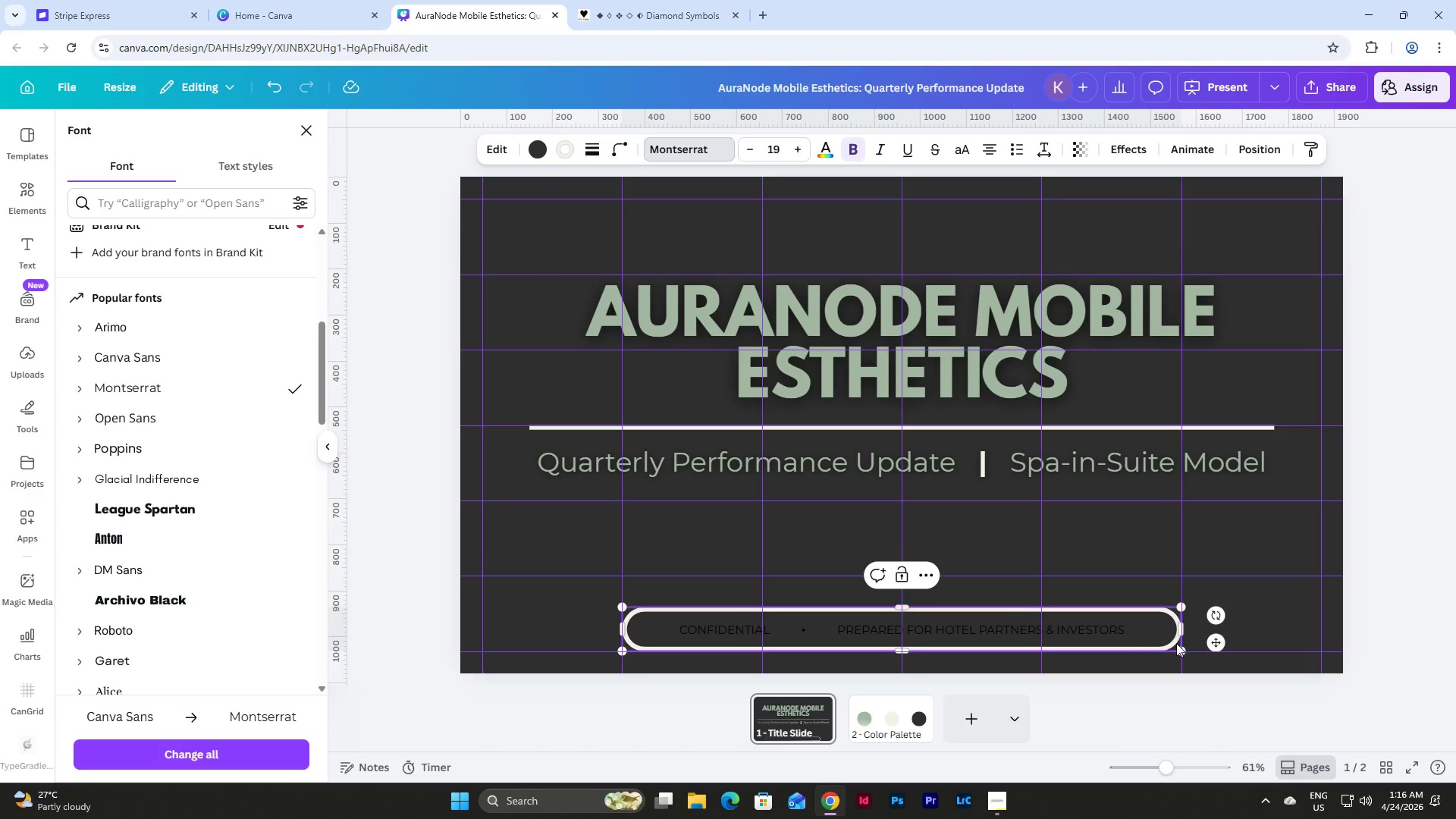 
left_click([1216, 642])
 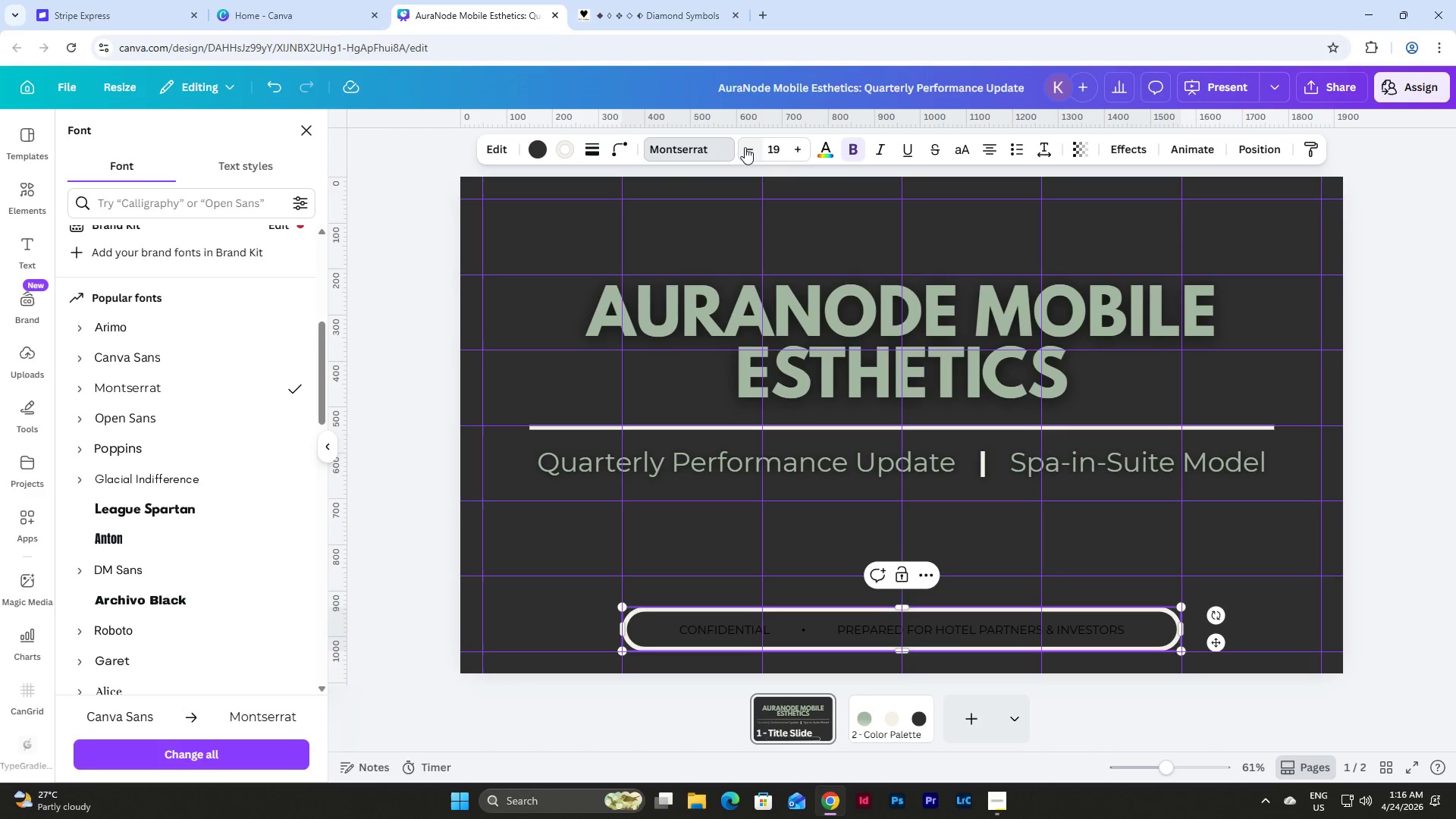 
left_click([782, 146])
 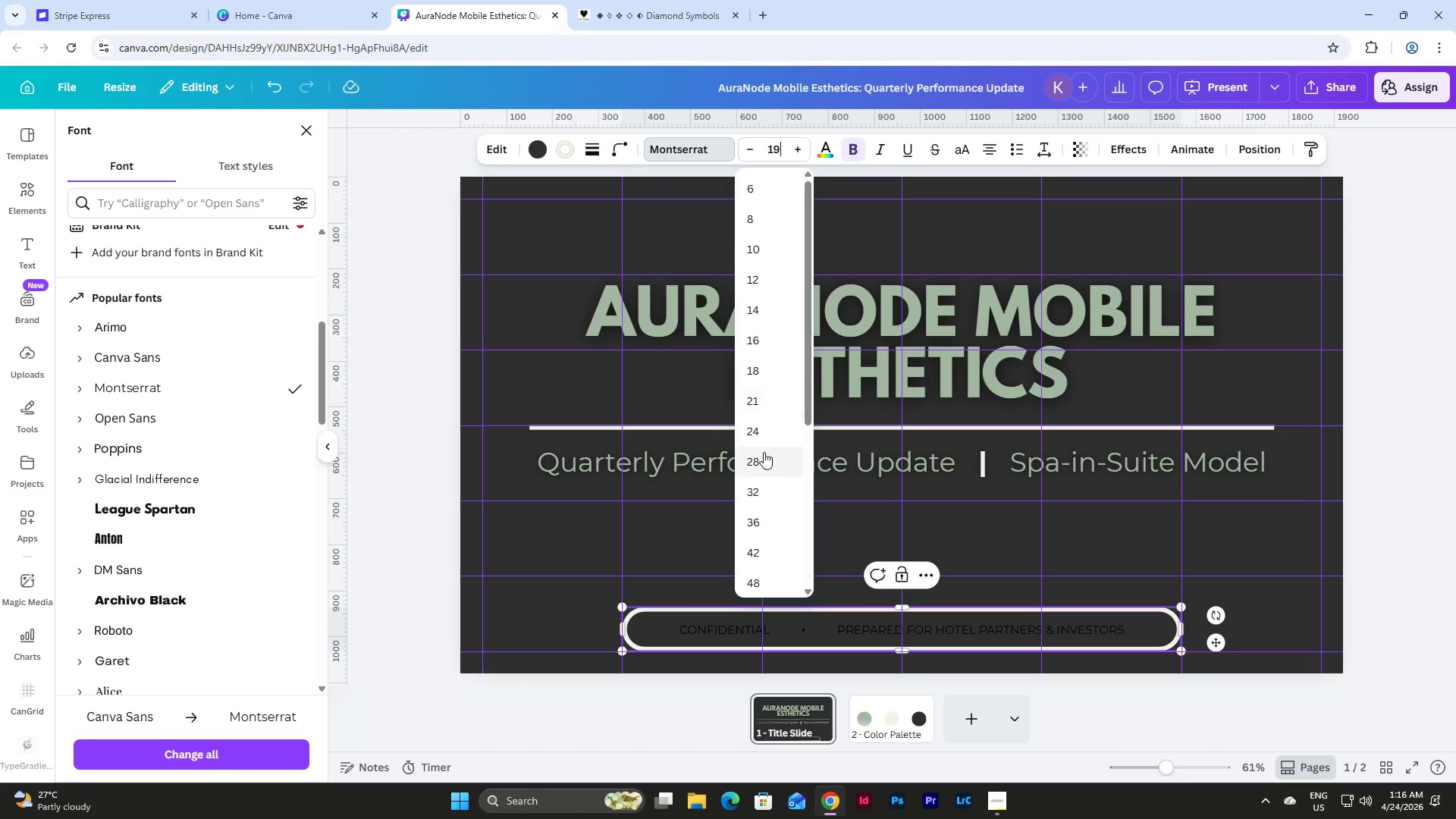 
left_click([768, 434])
 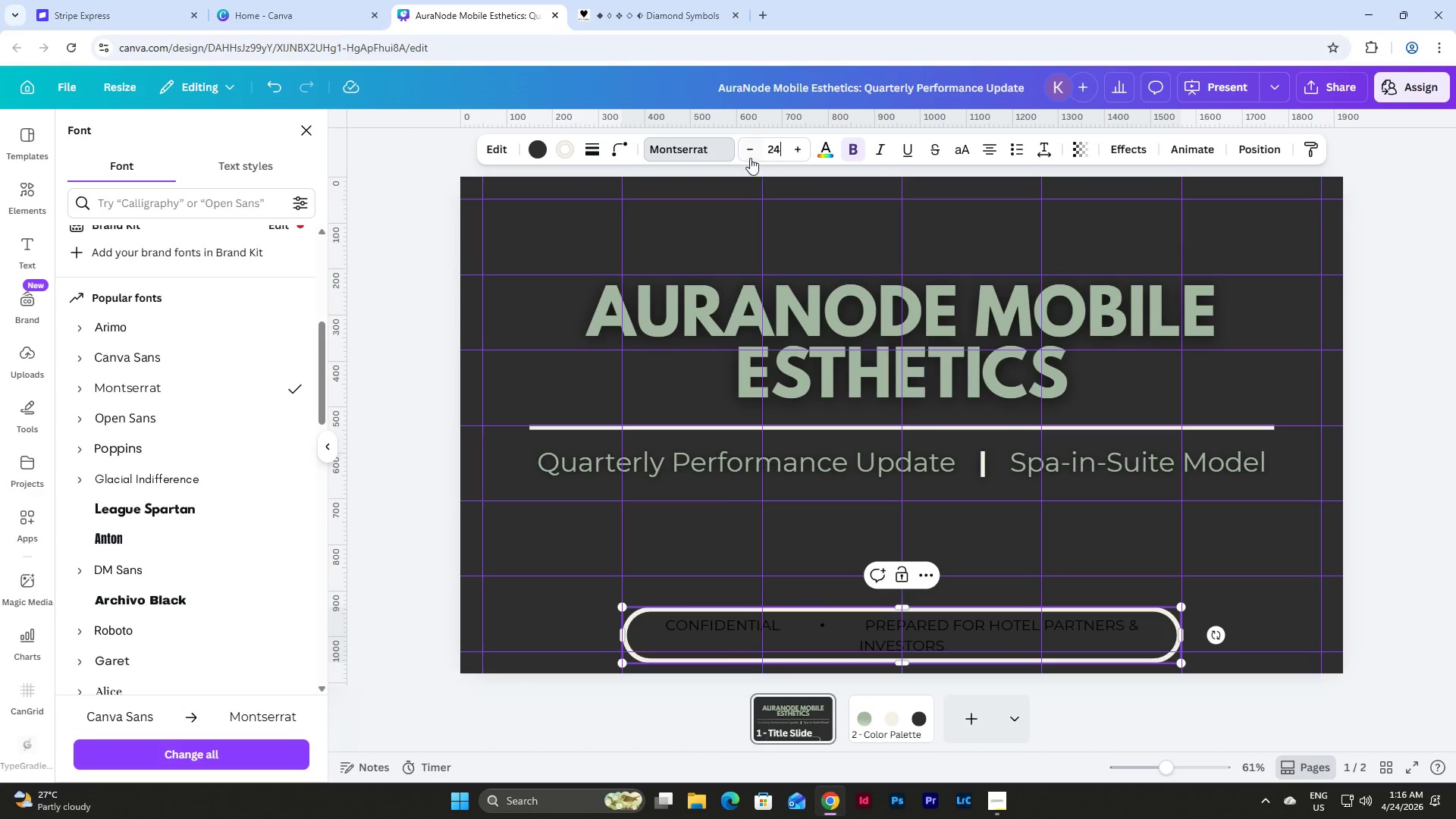 
double_click([748, 157])
 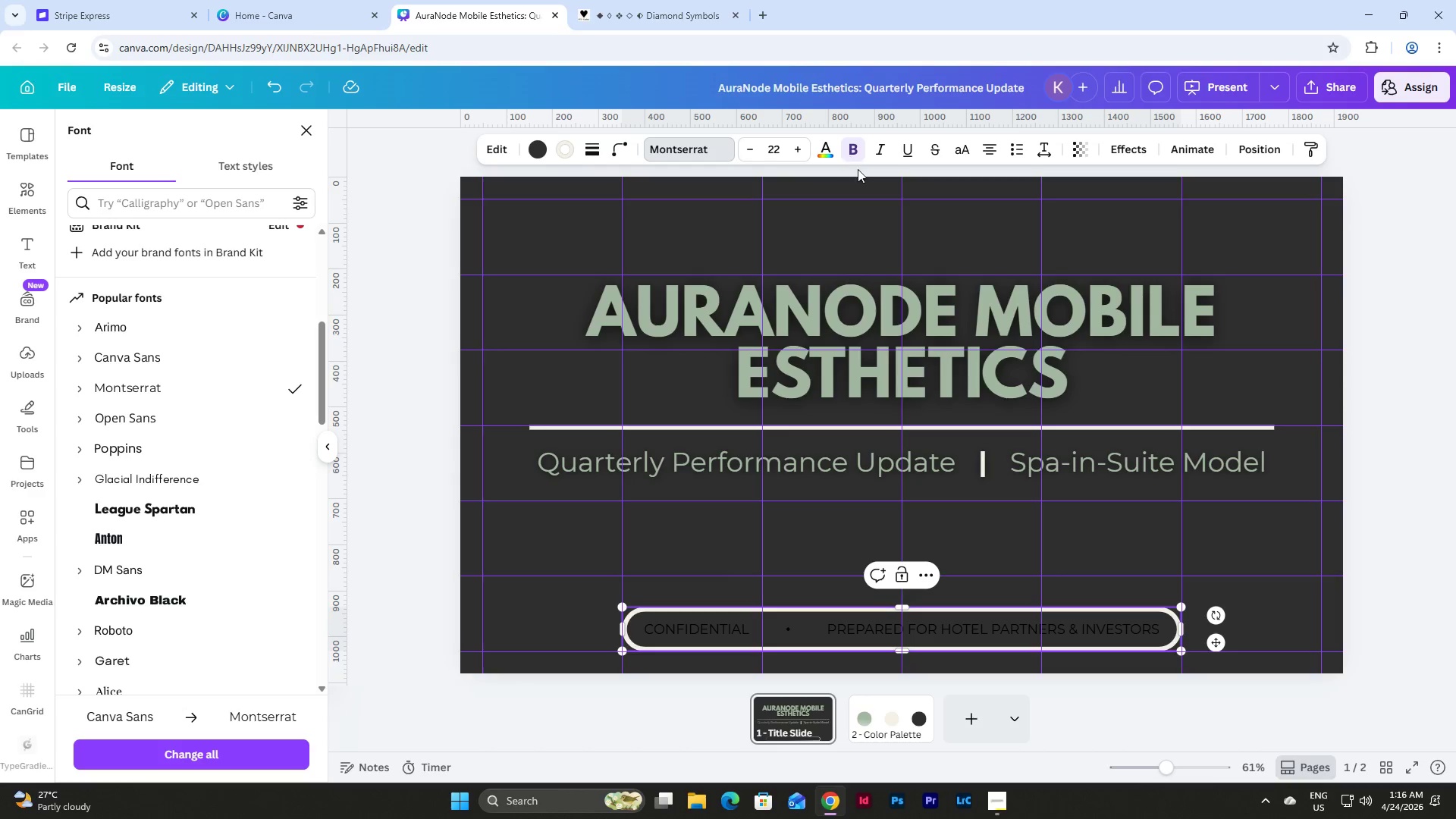 
left_click([827, 149])
 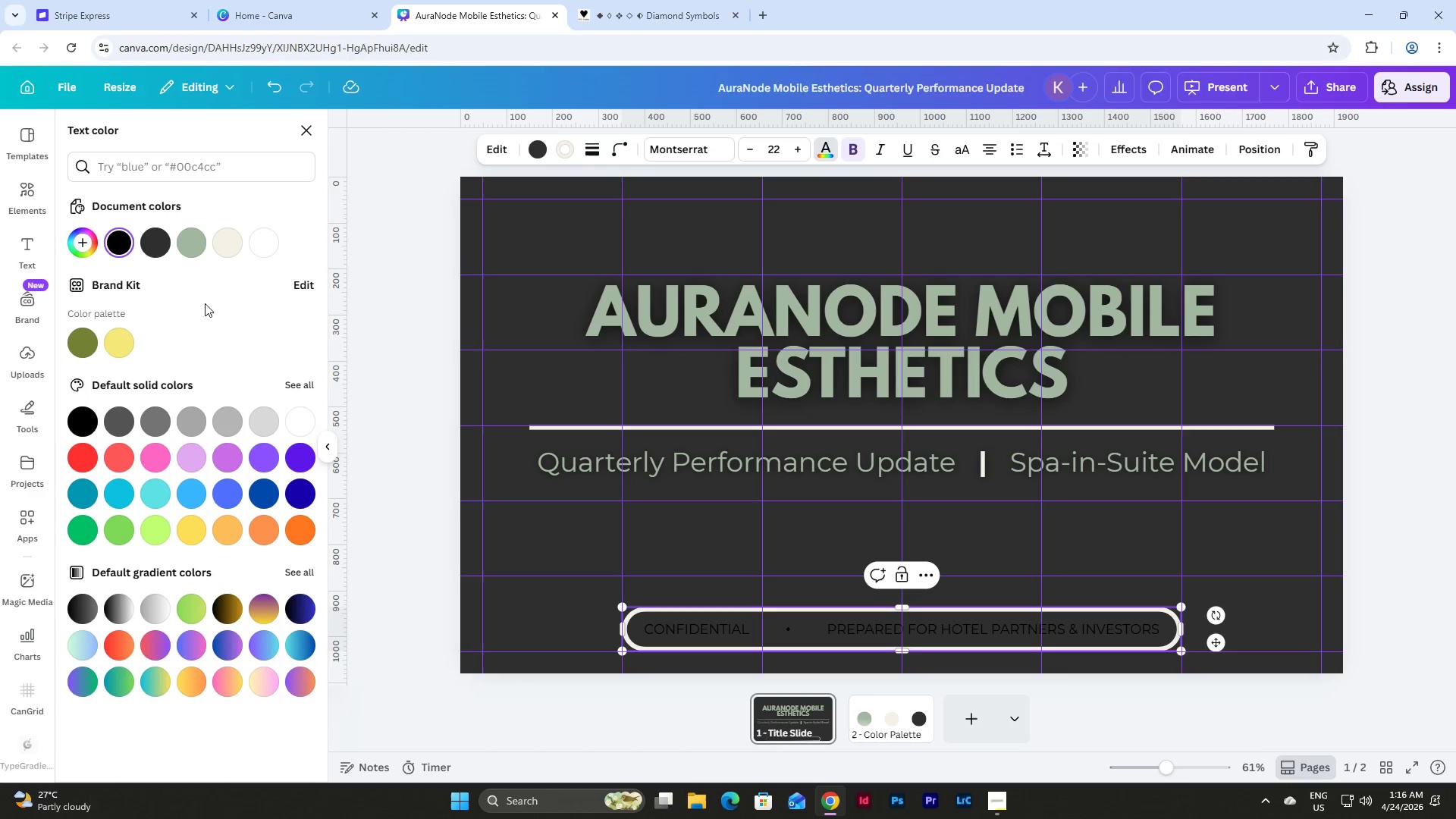 
left_click([196, 243])
 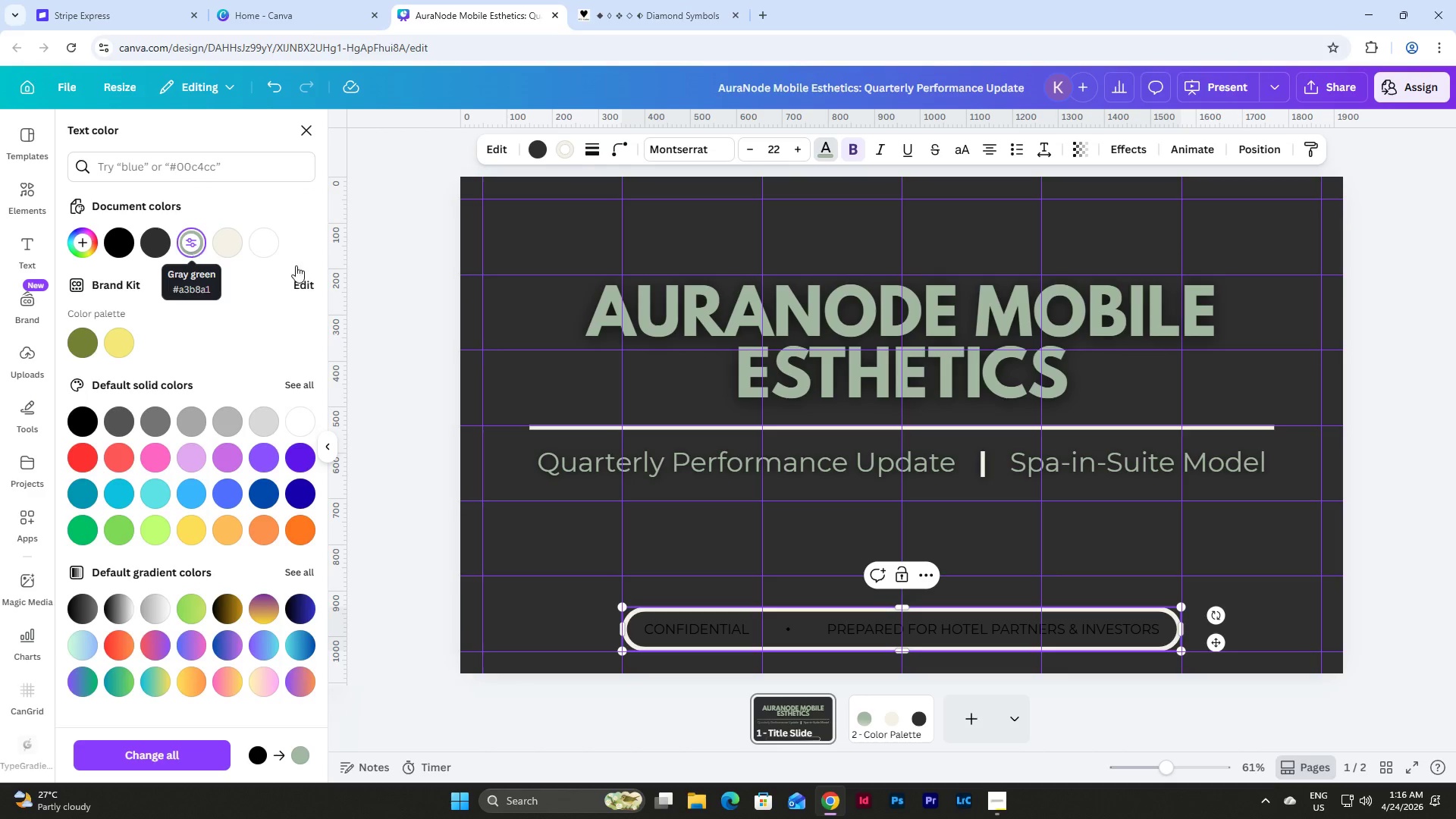 
left_click([1148, 576])
 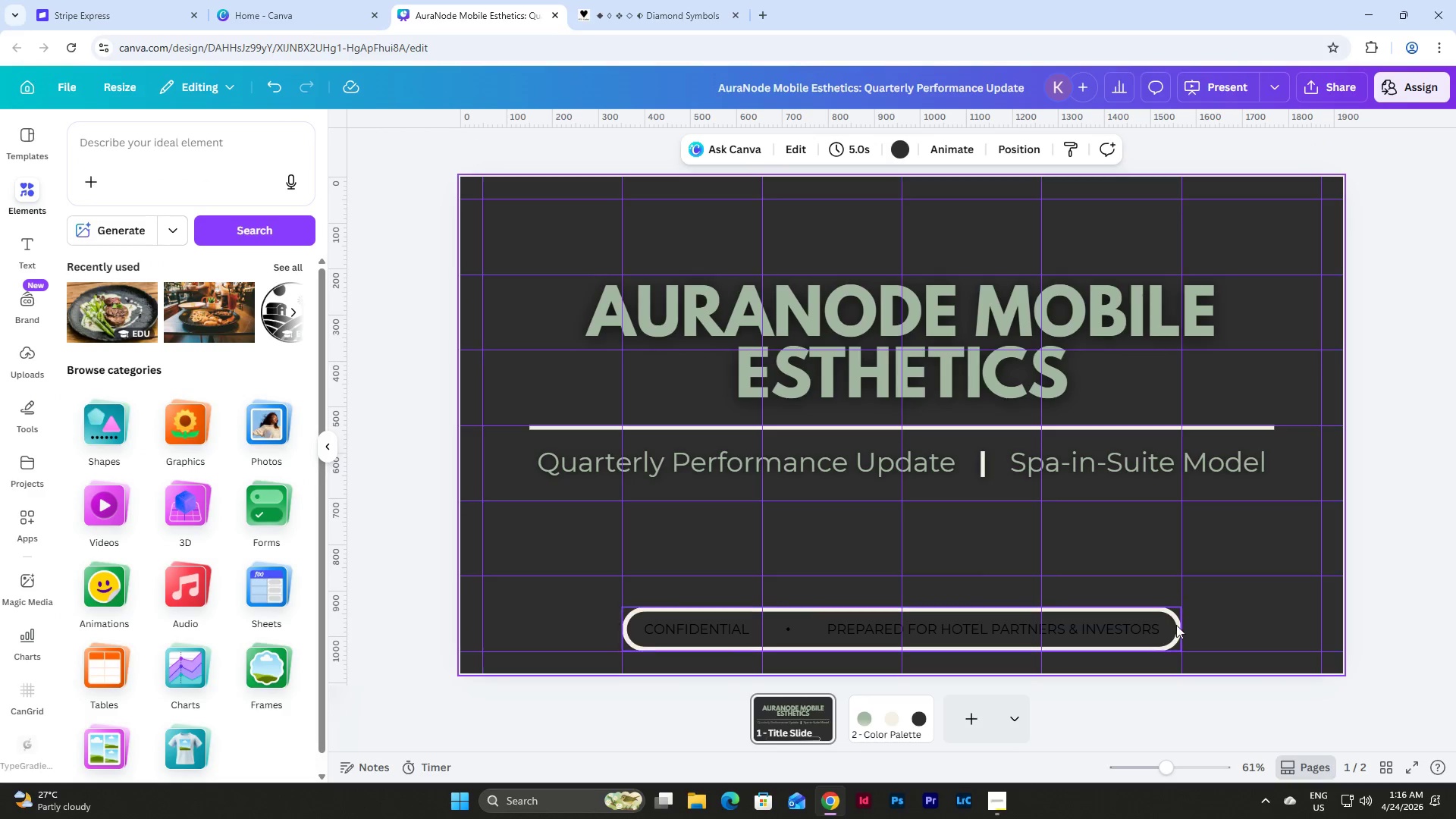 
left_click([1175, 625])
 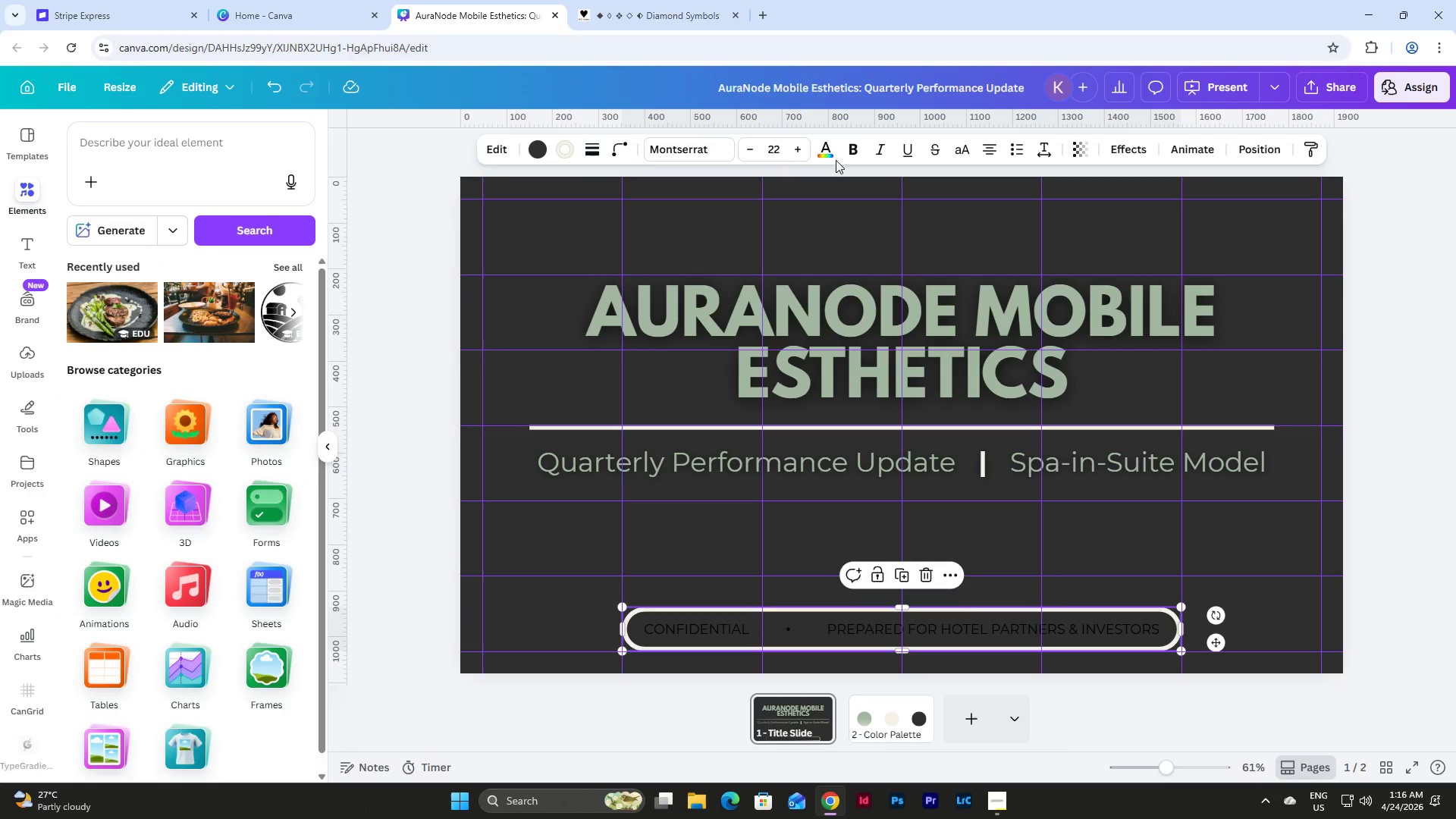 
left_click([852, 149])
 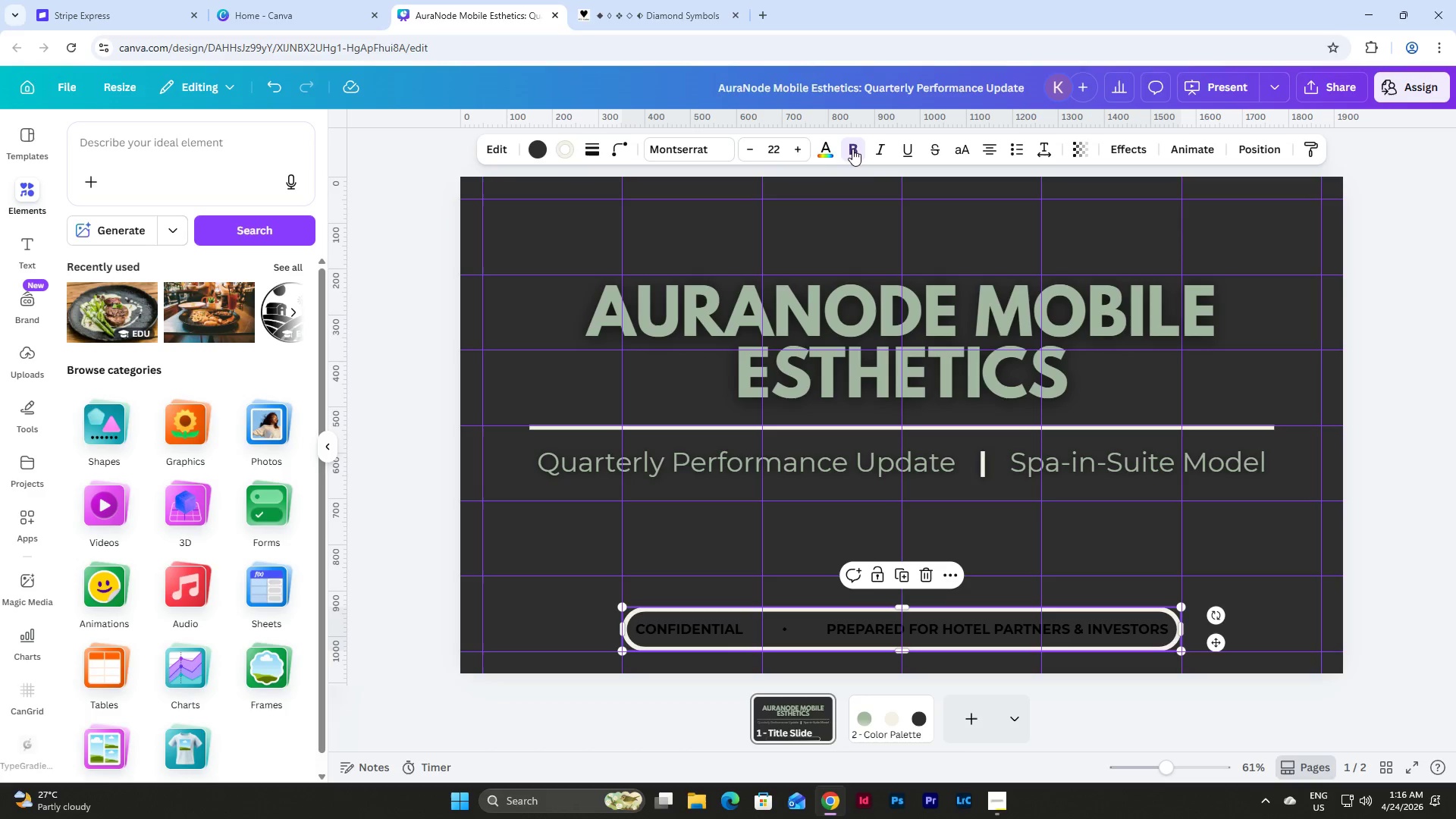 
double_click([753, 150])
 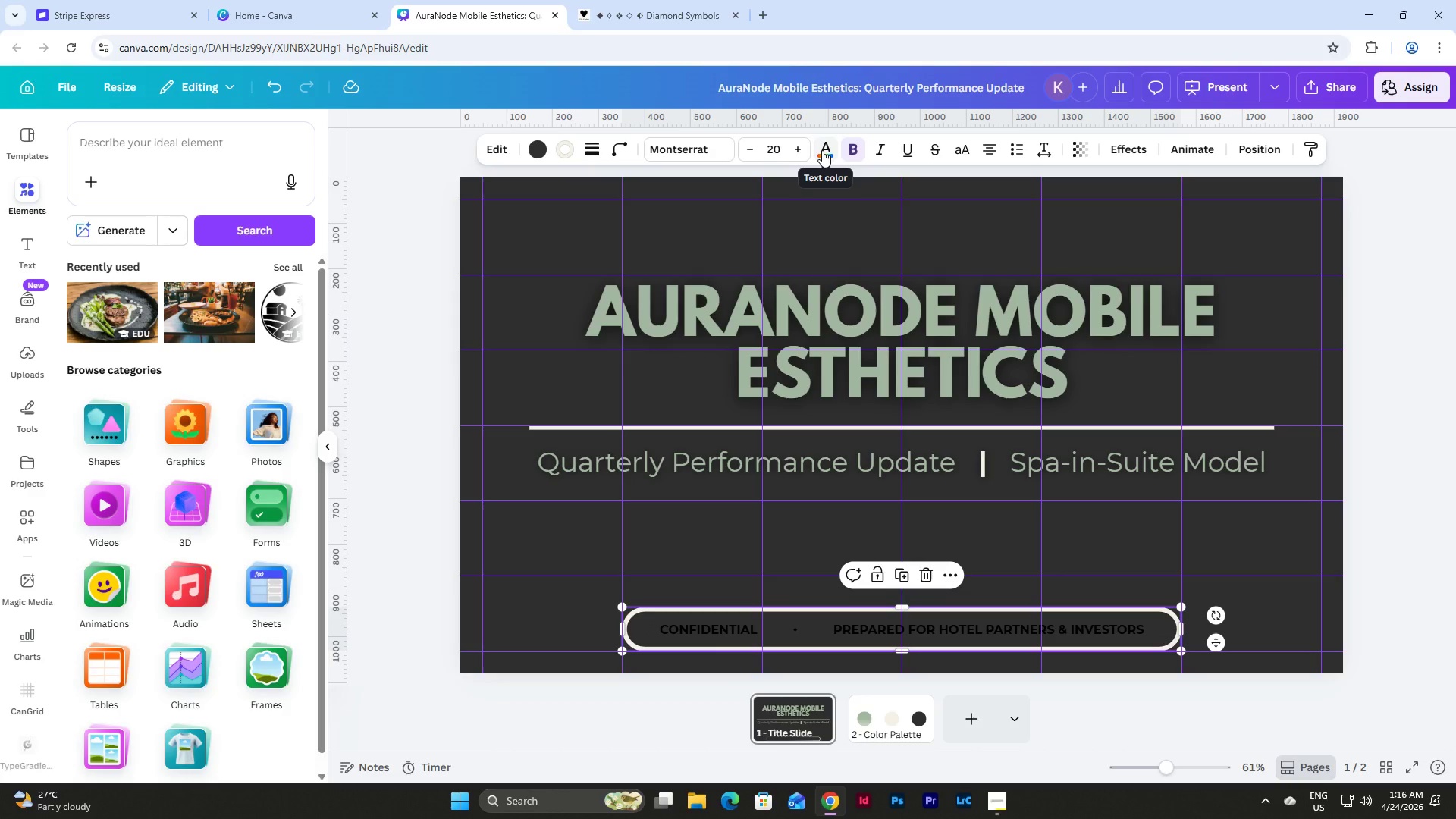 
wait(5.86)
 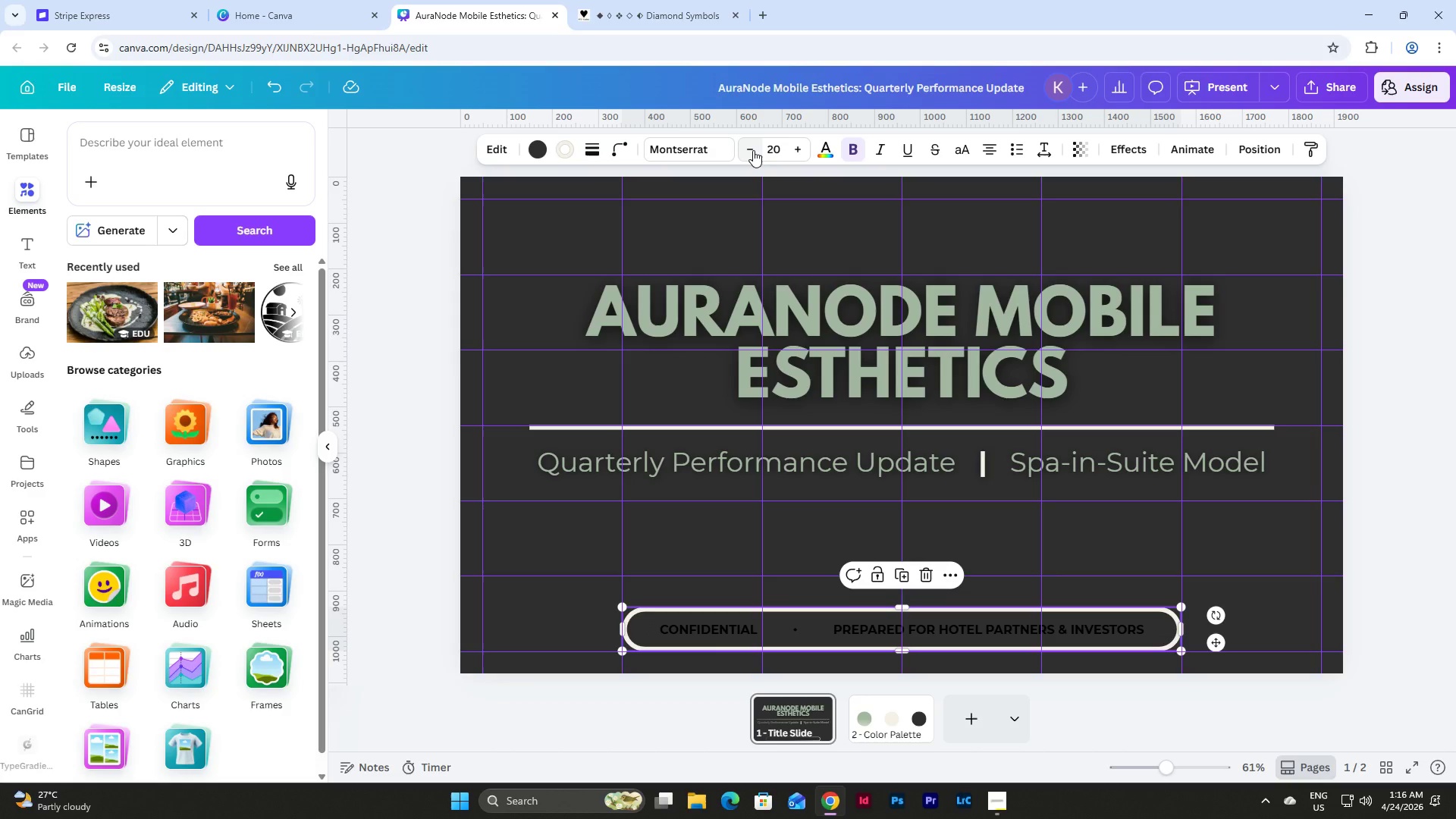 
left_click_drag(start_coordinate=[908, 610], to_coordinate=[910, 618])
 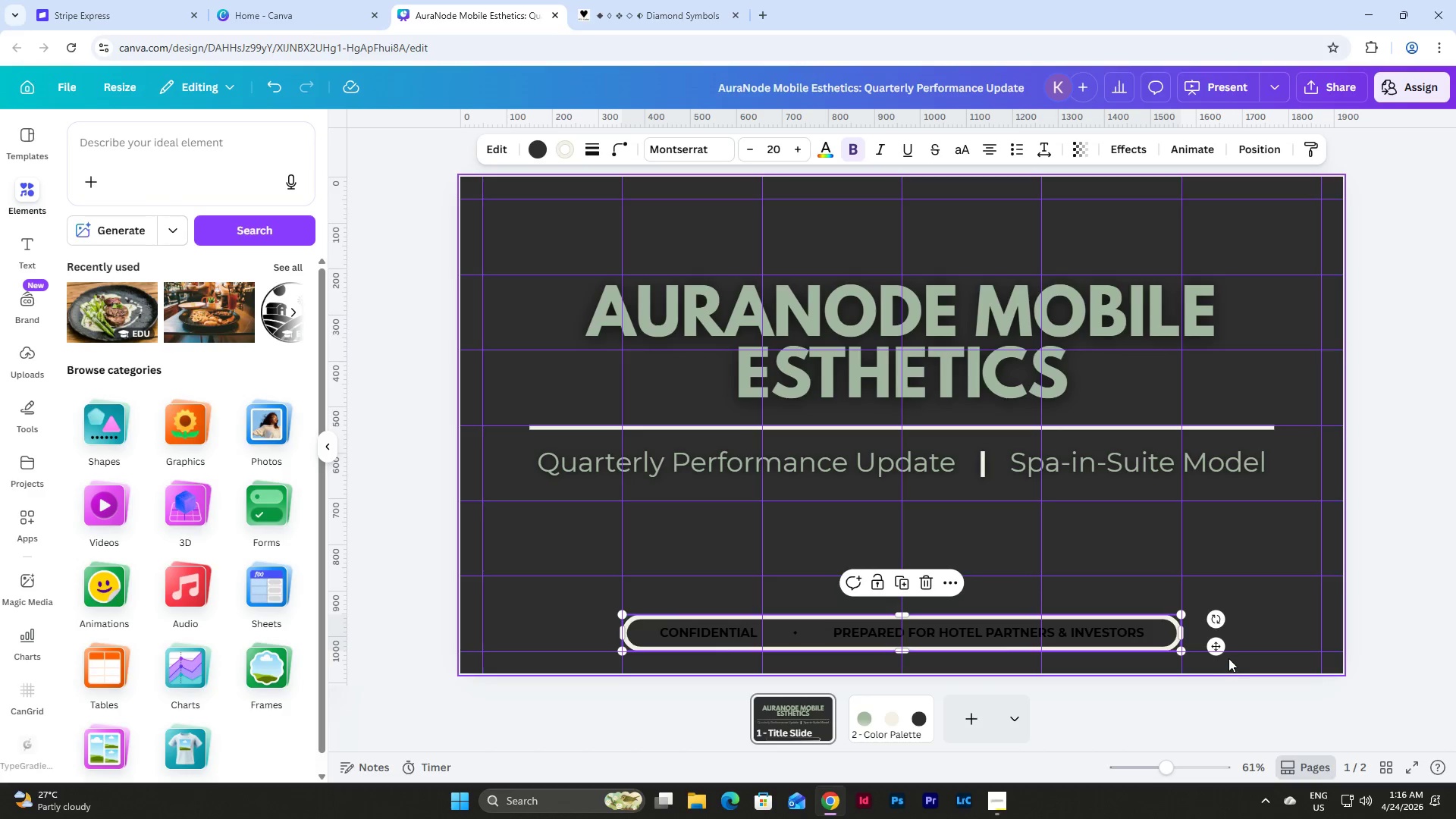 
left_click([1222, 646])
 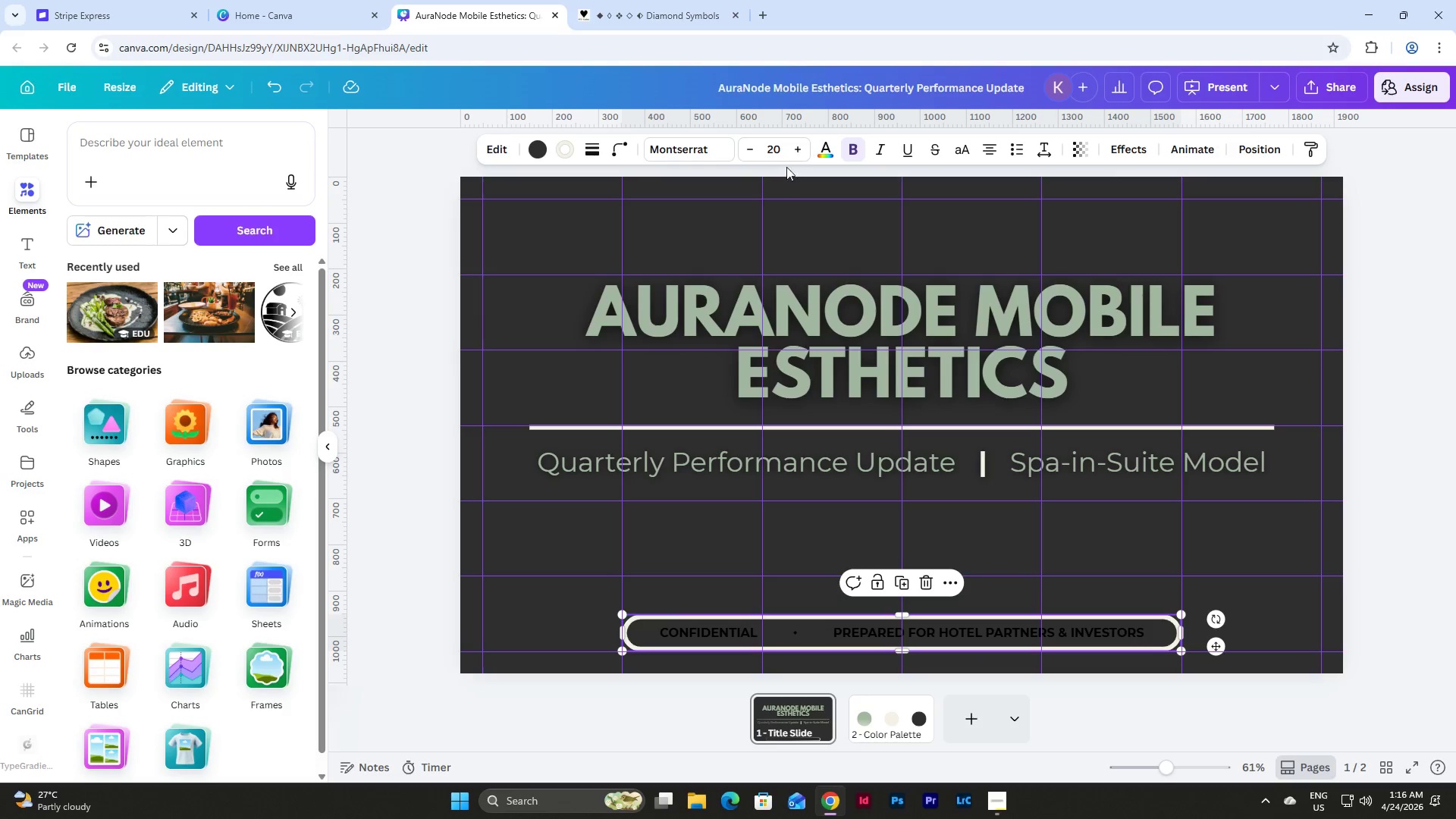 
left_click([814, 152])
 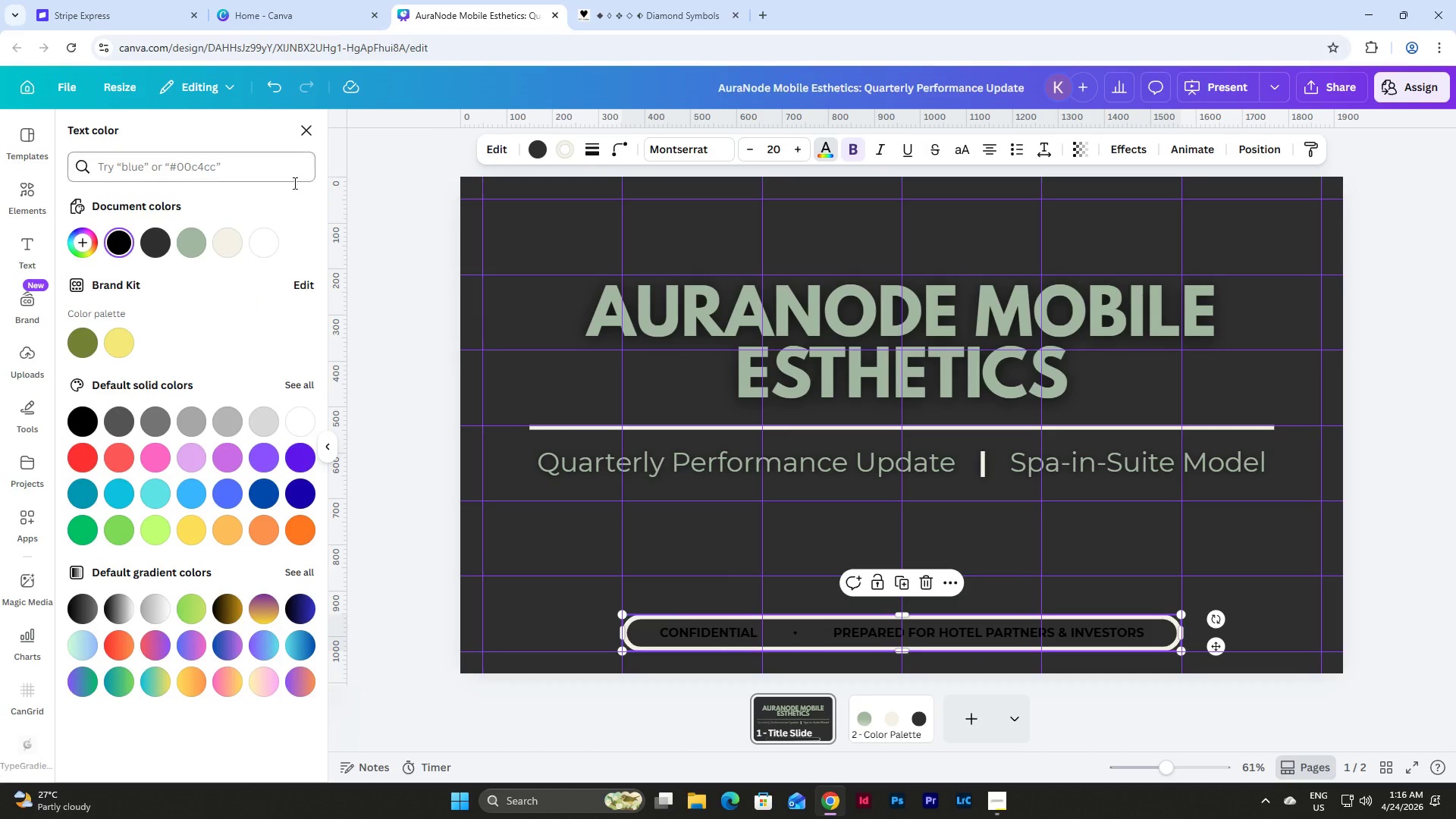 
left_click([190, 231])
 